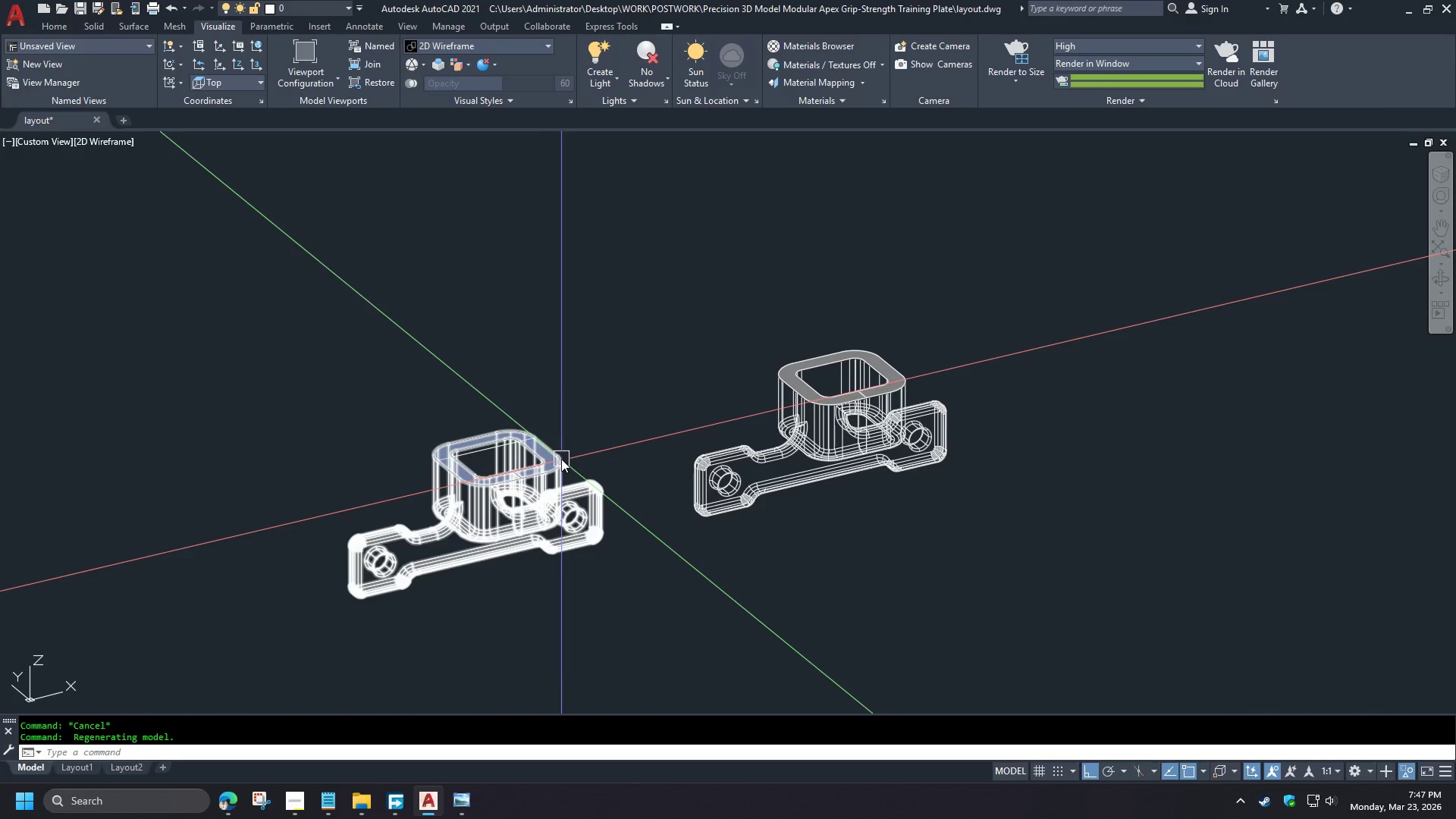 
left_click([556, 458])
 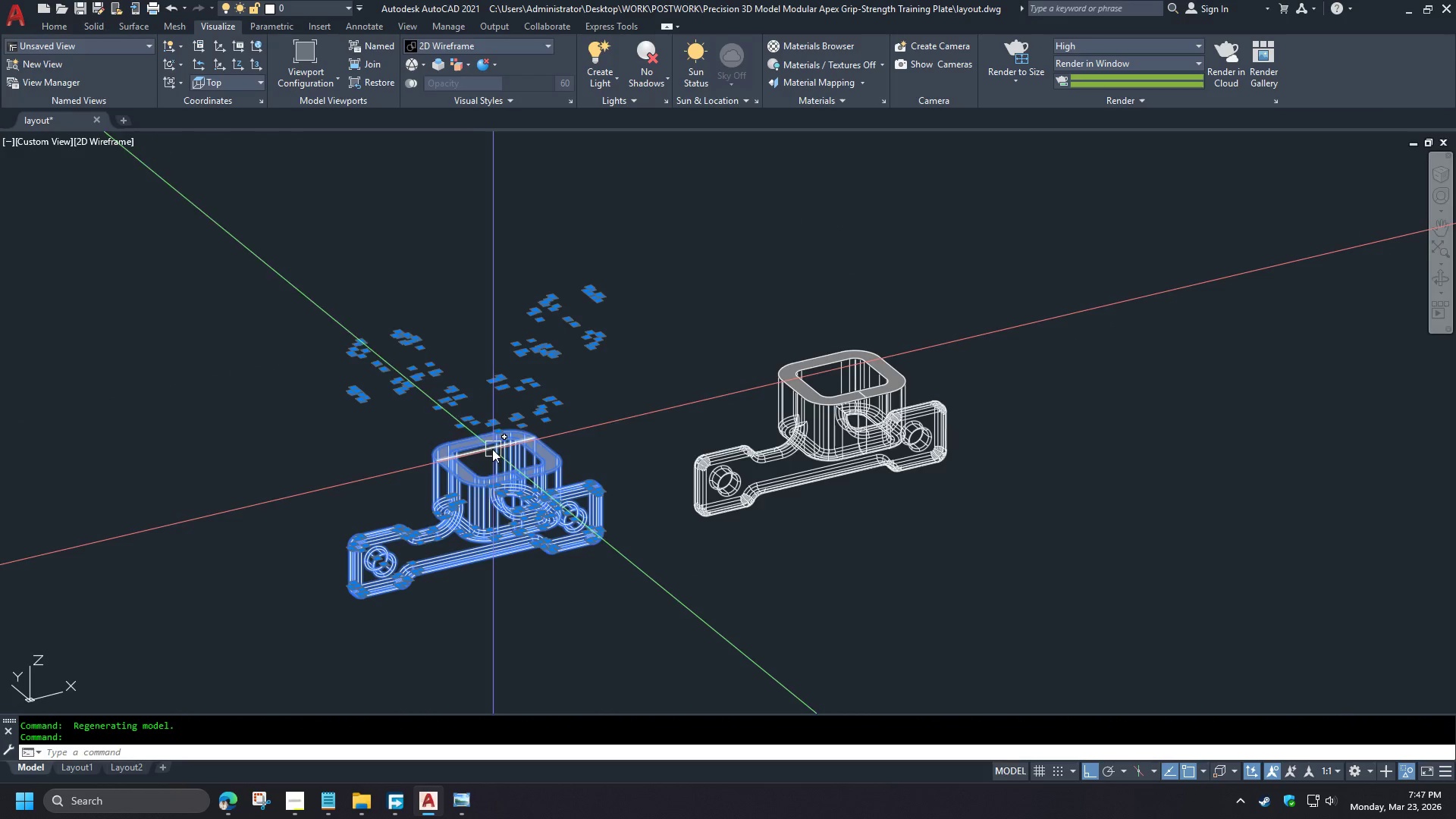 
left_click([485, 450])
 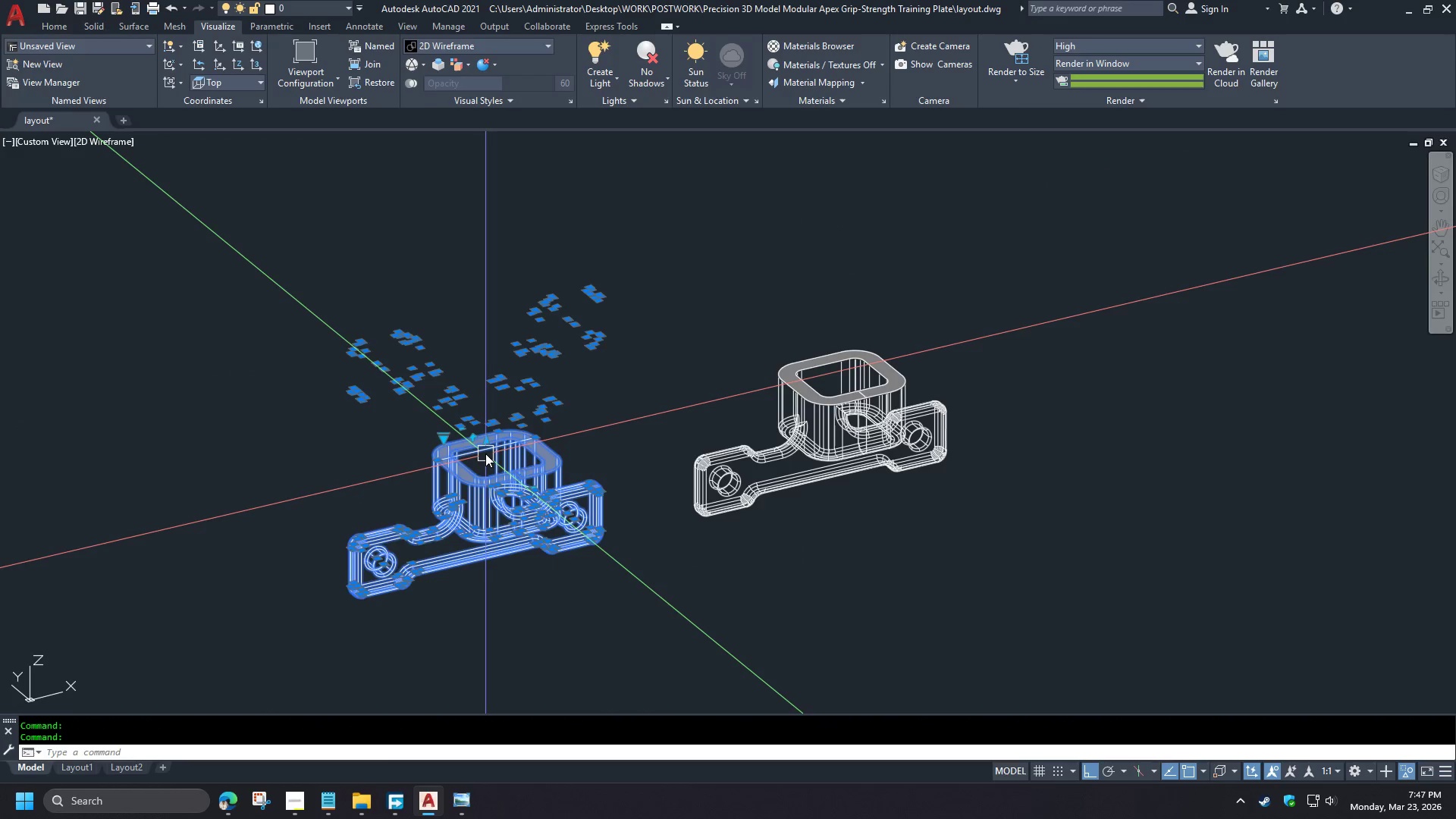 
key(Escape)
 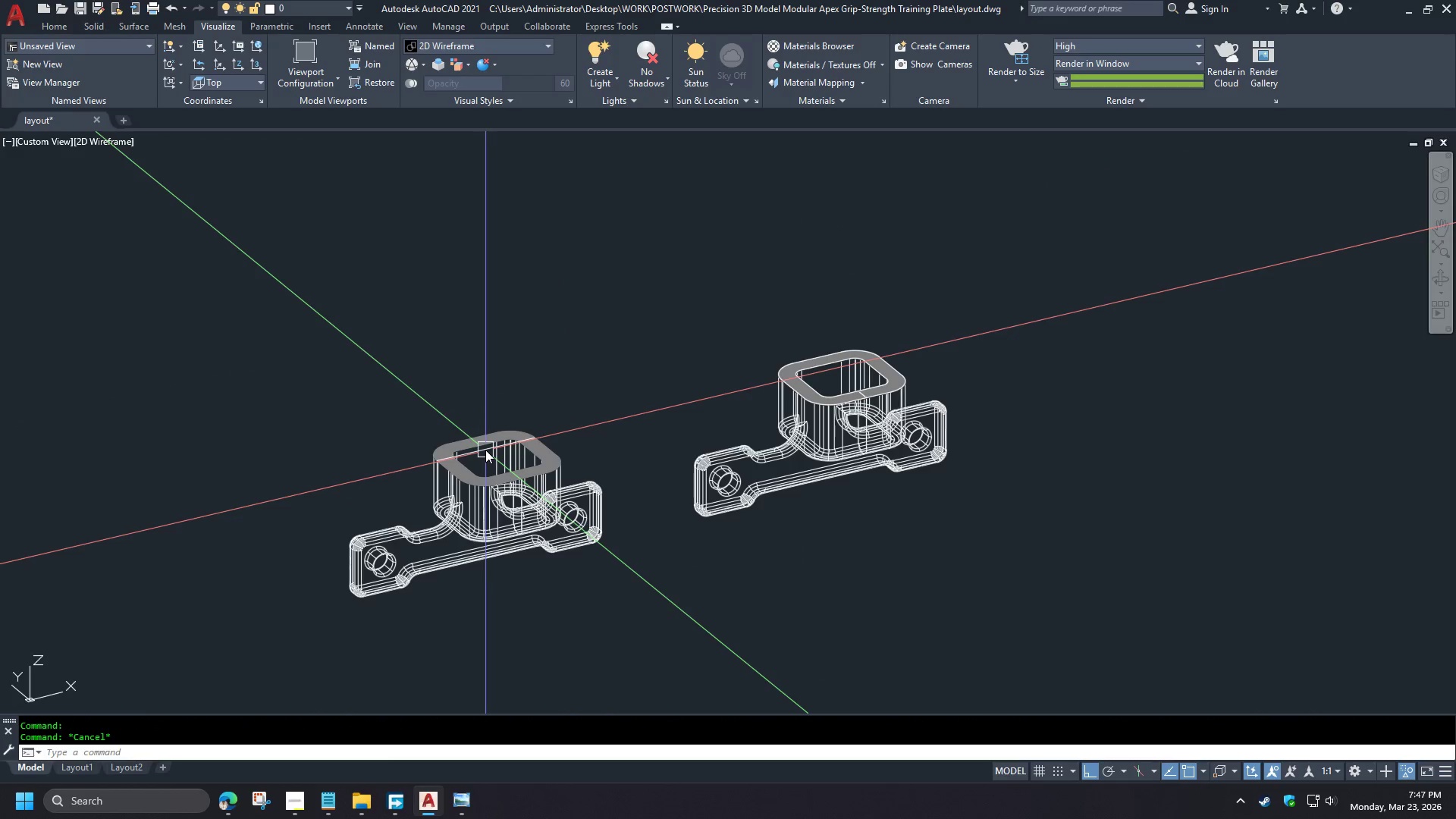 
left_click([485, 450])
 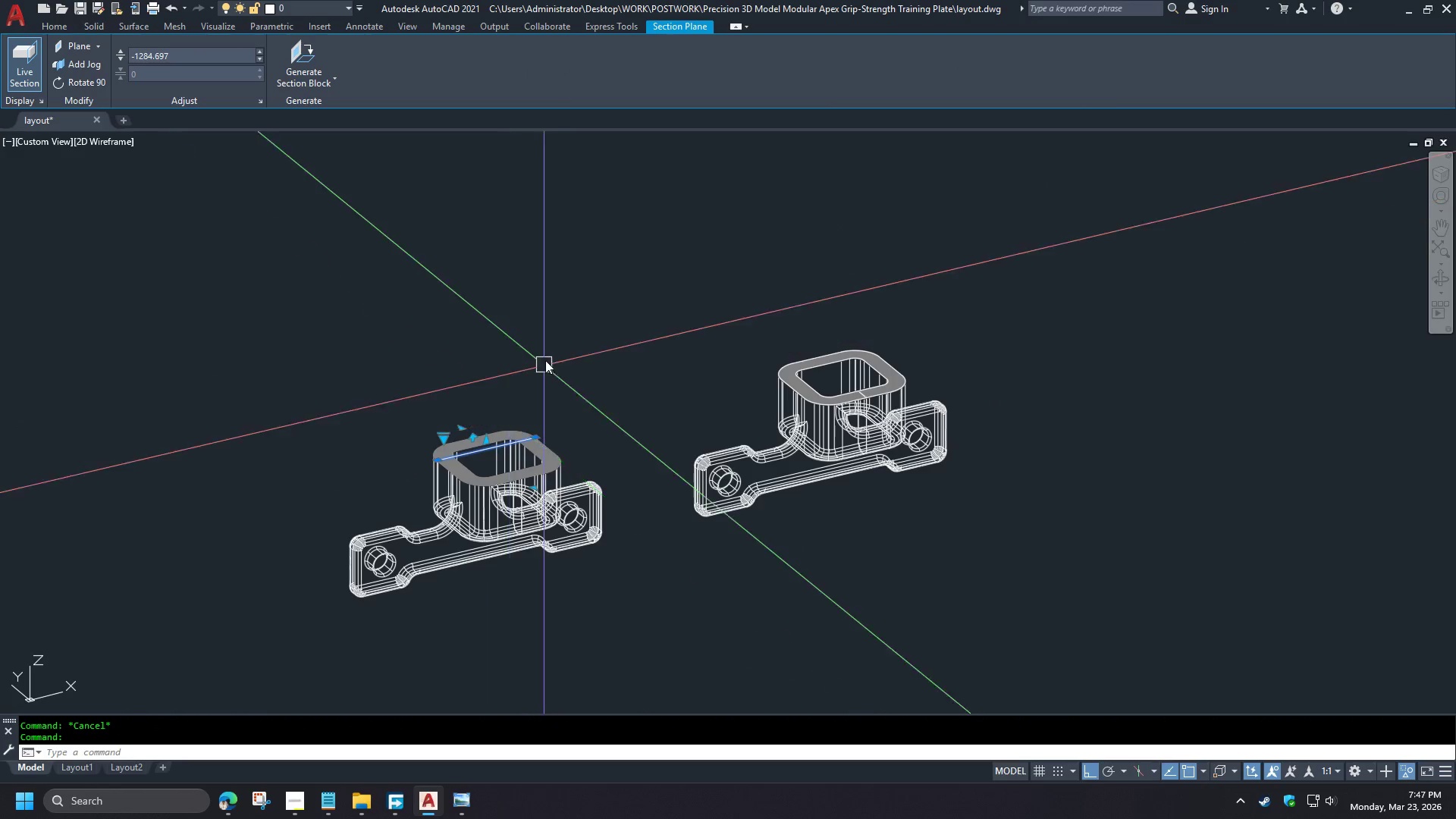 
key(E)
 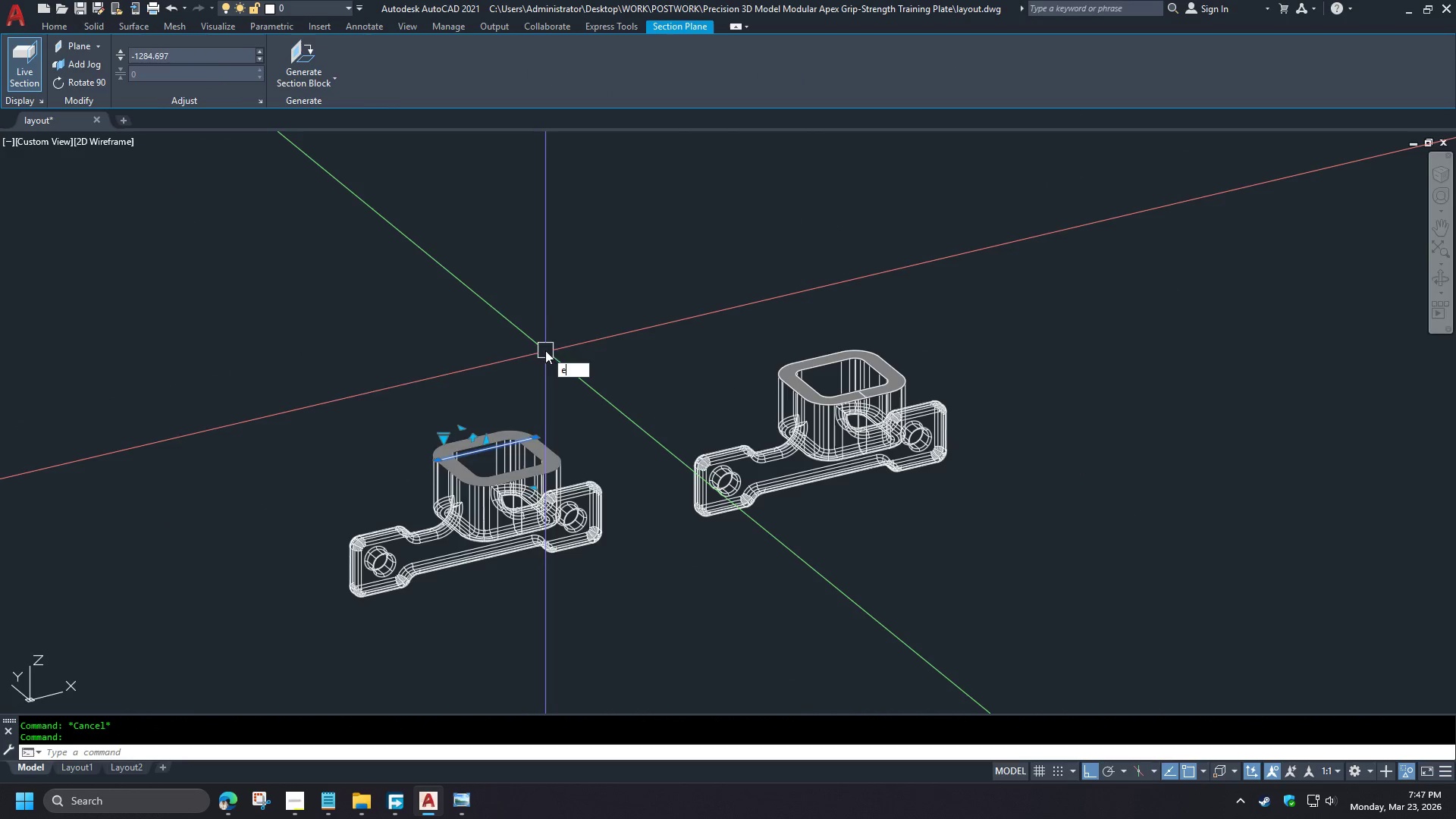 
key(Space)
 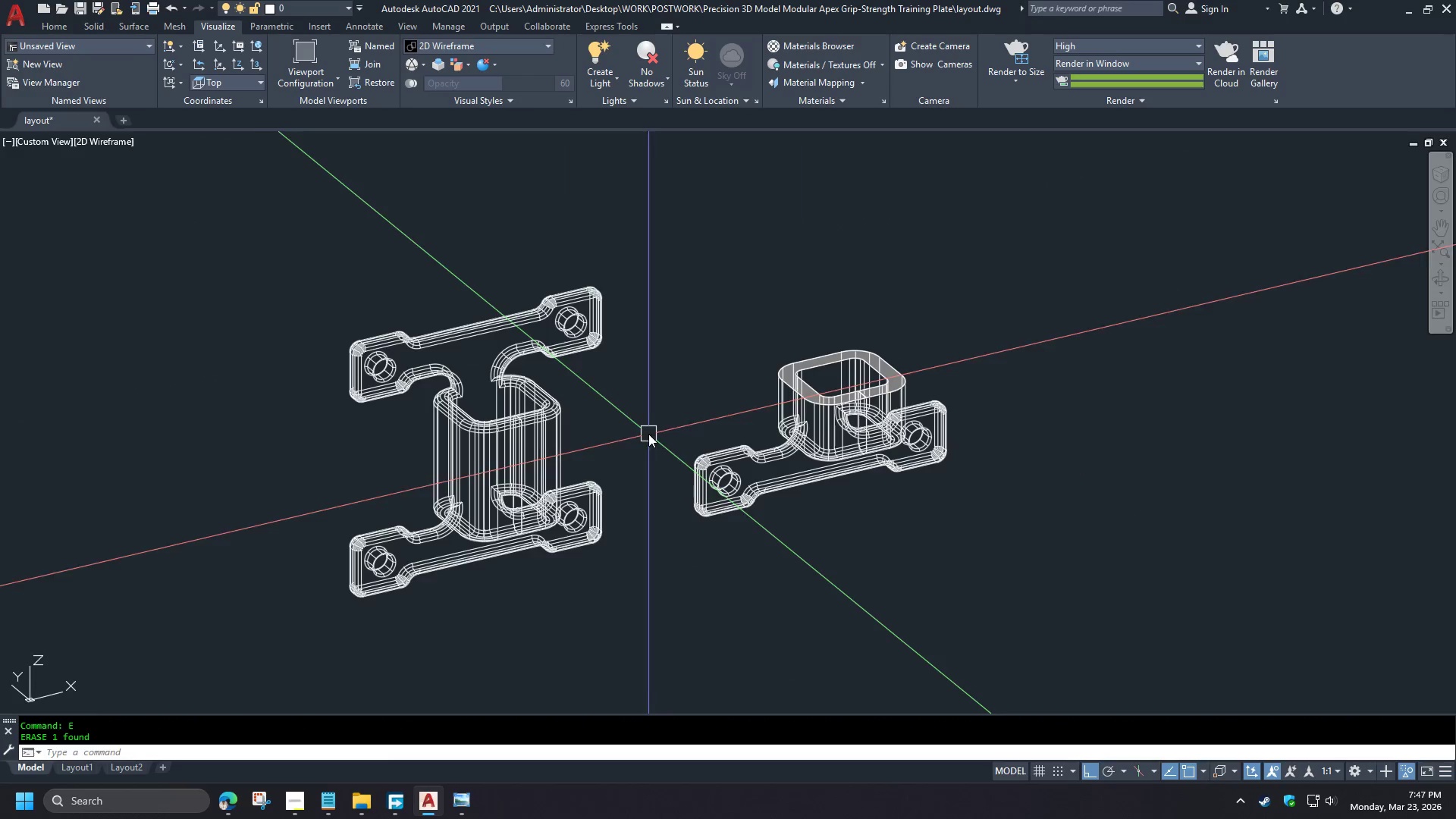 
hold_key(key=ShiftLeft, duration=1.52)
 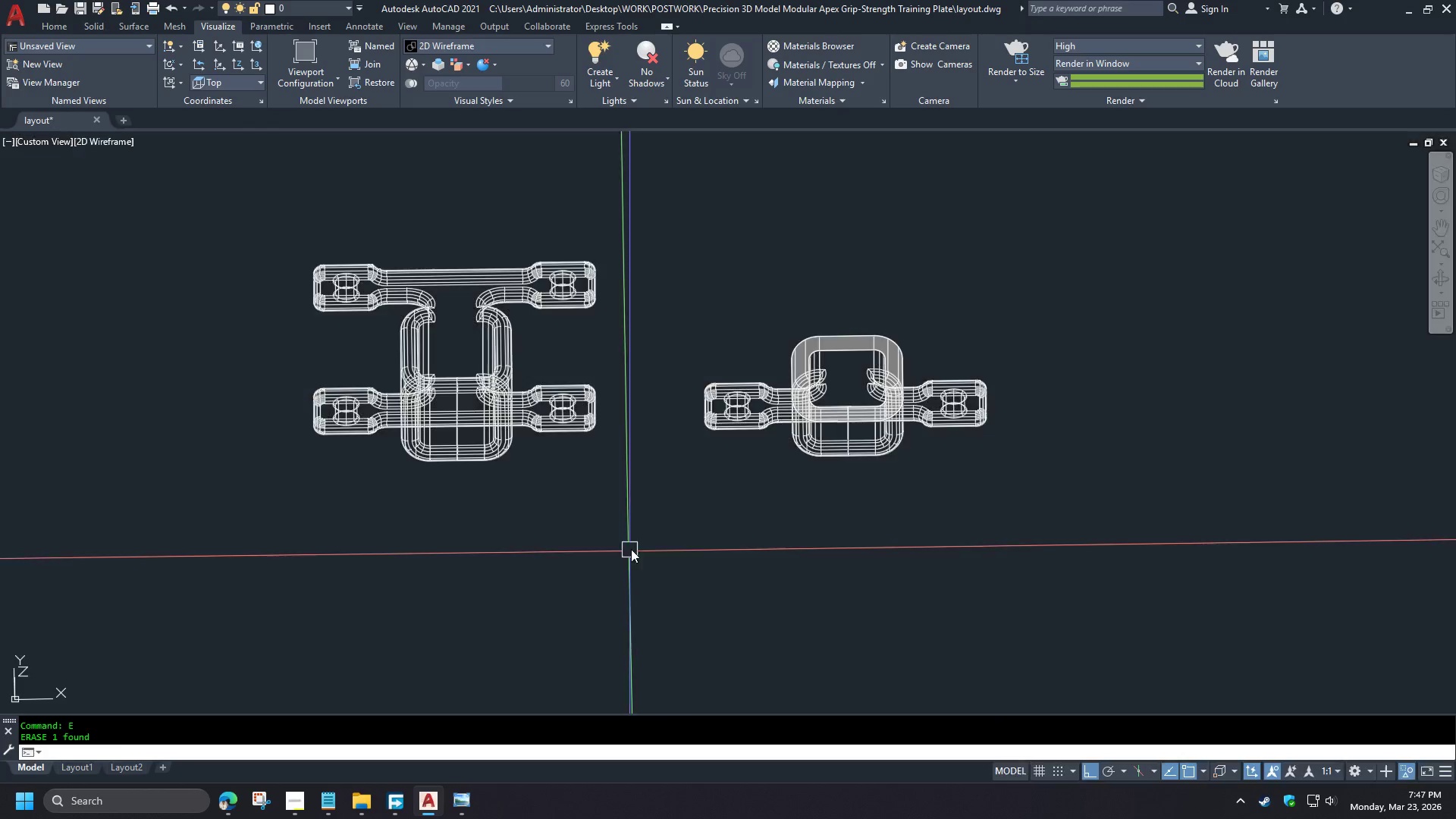 
key(Shift+ShiftLeft)
 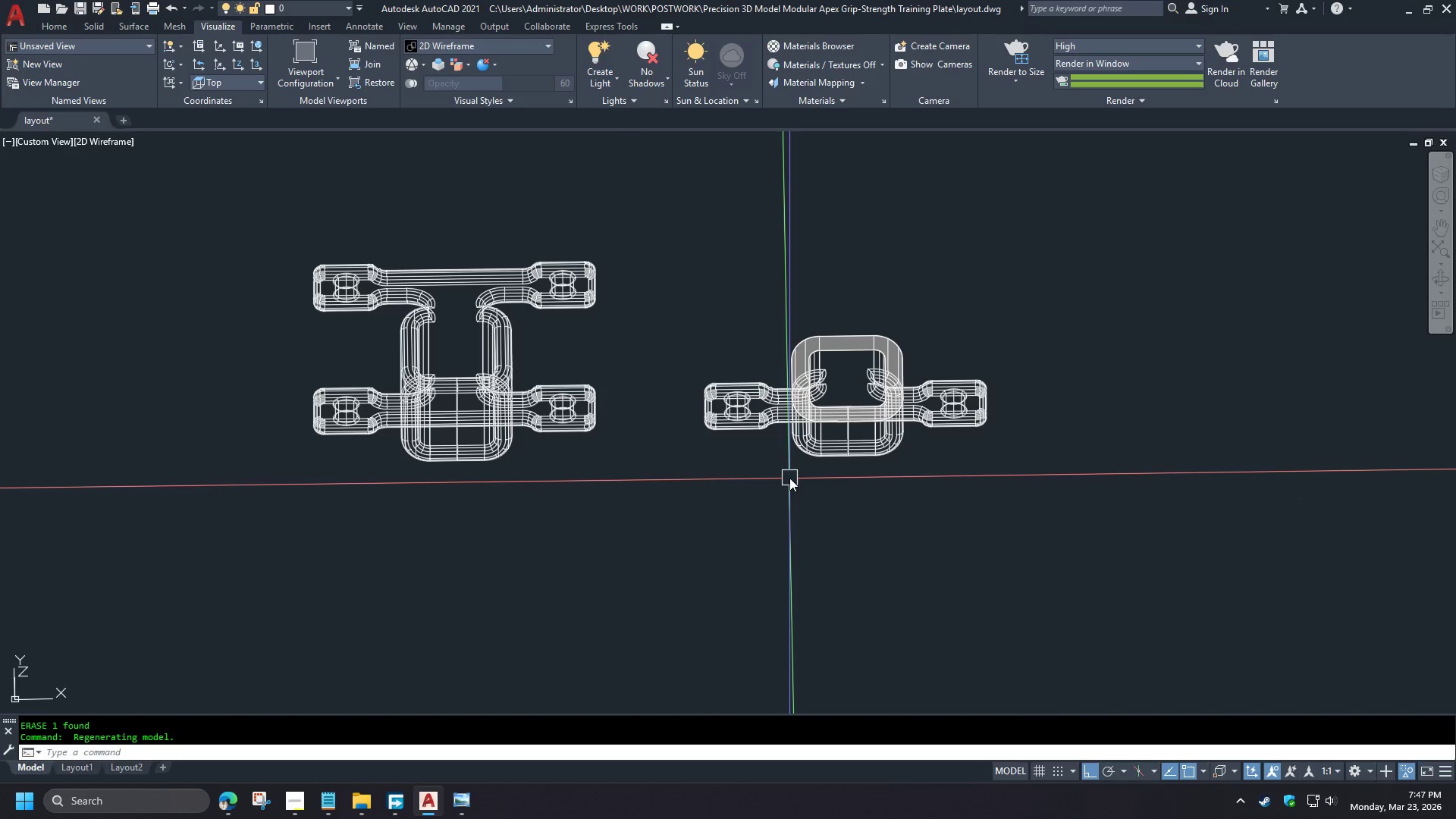 
hold_key(key=ShiftLeft, duration=1.45)
 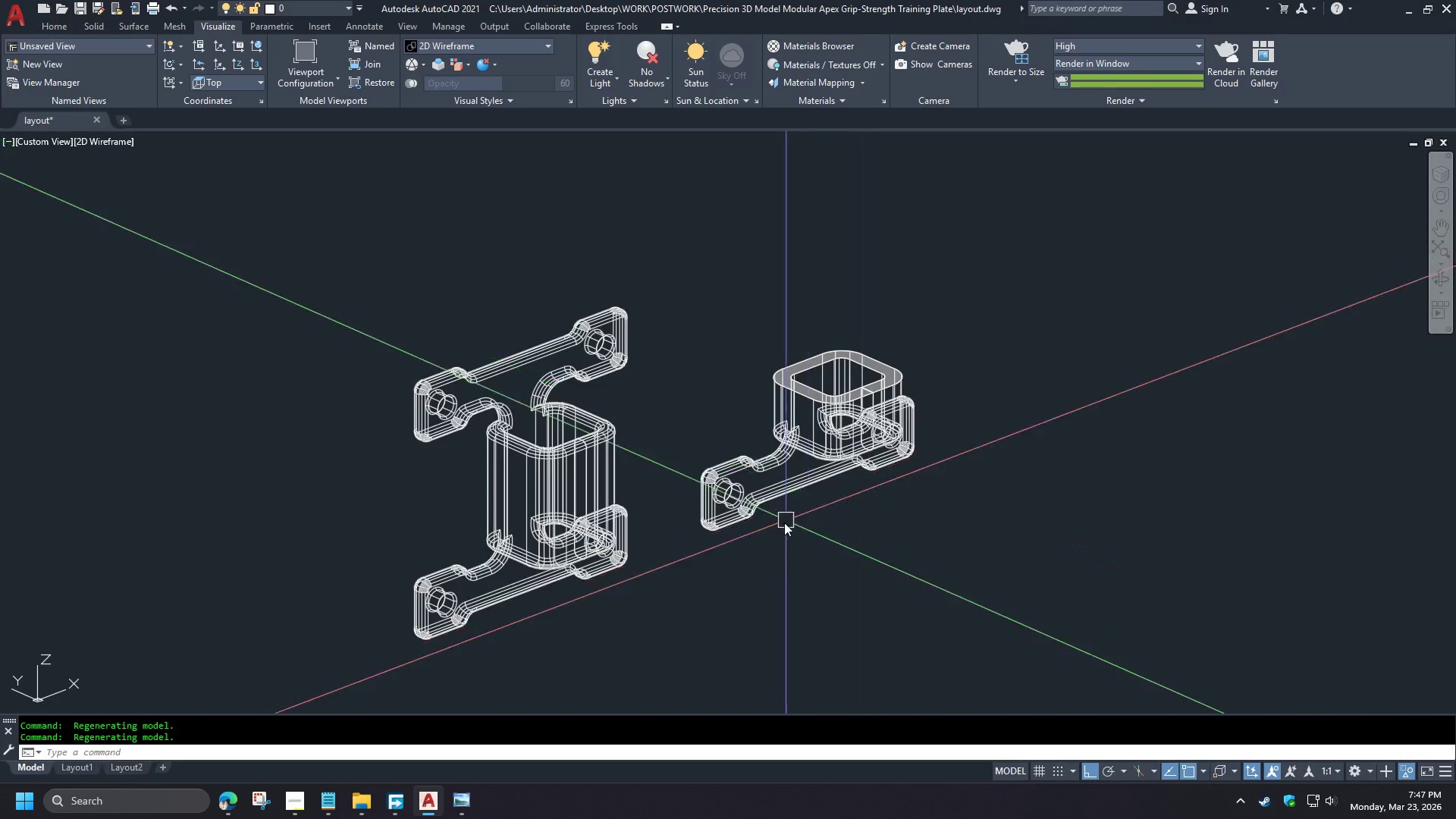 
left_click([829, 475])
 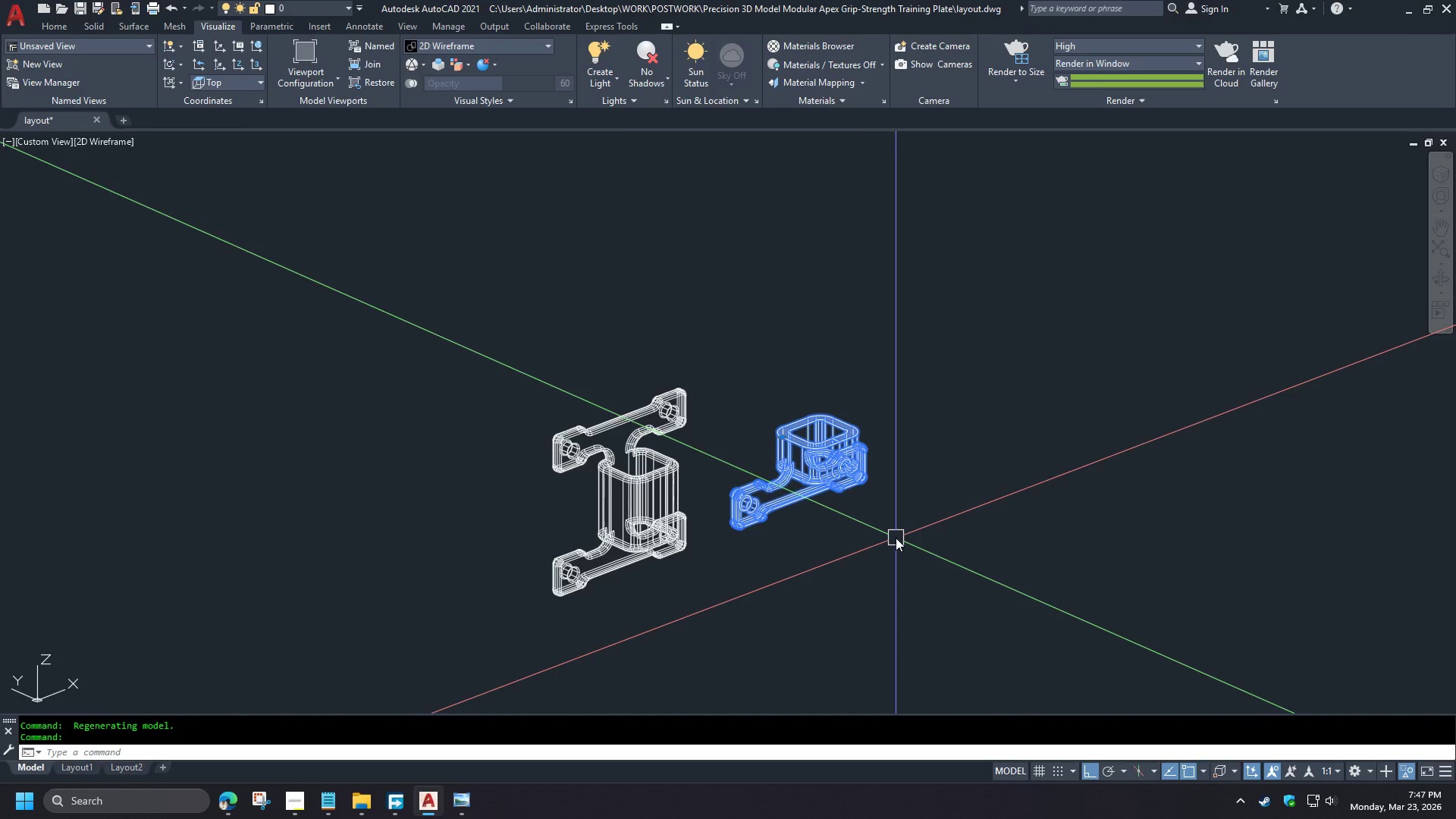 
key(M)
 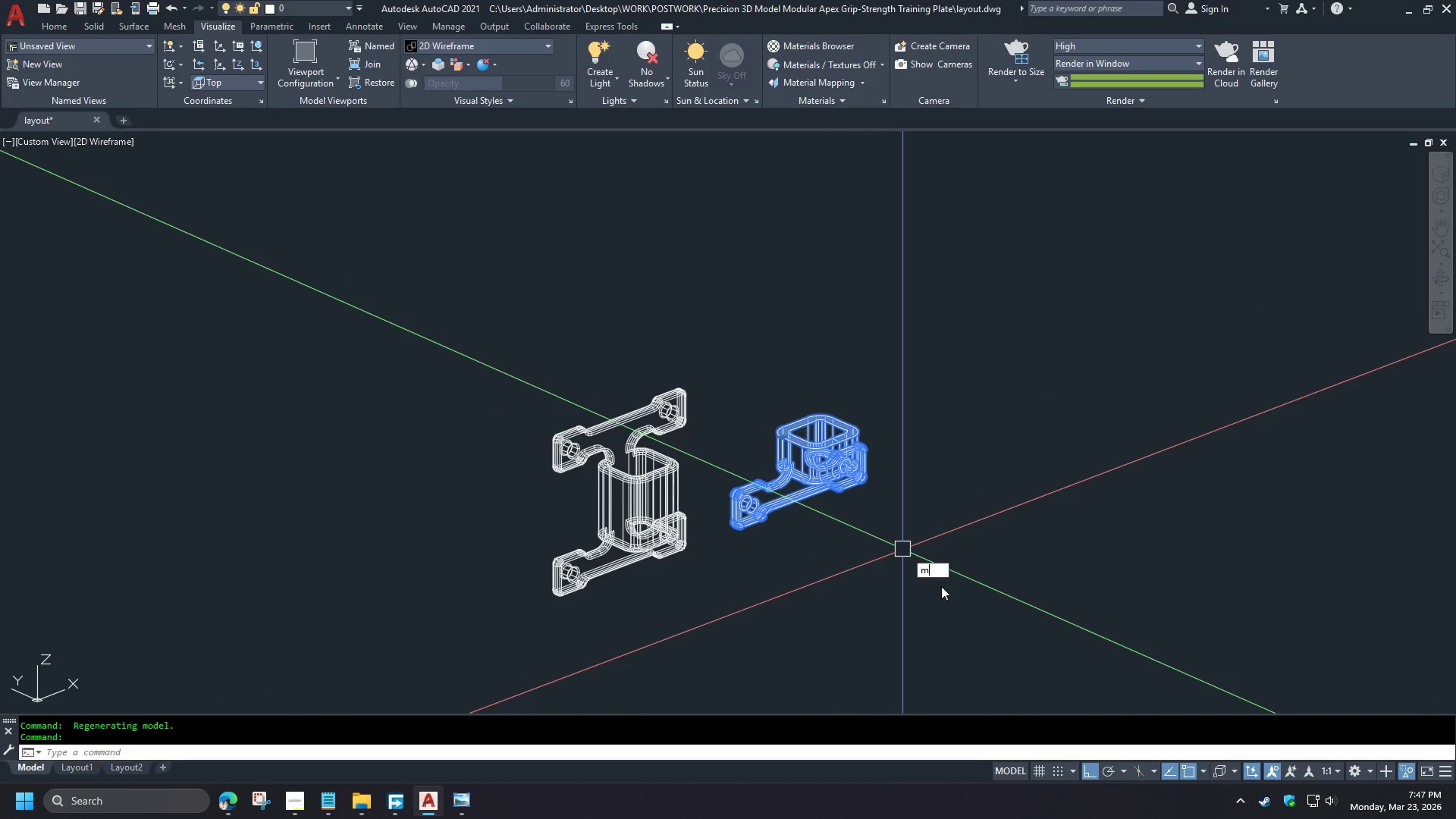 
key(Space)
 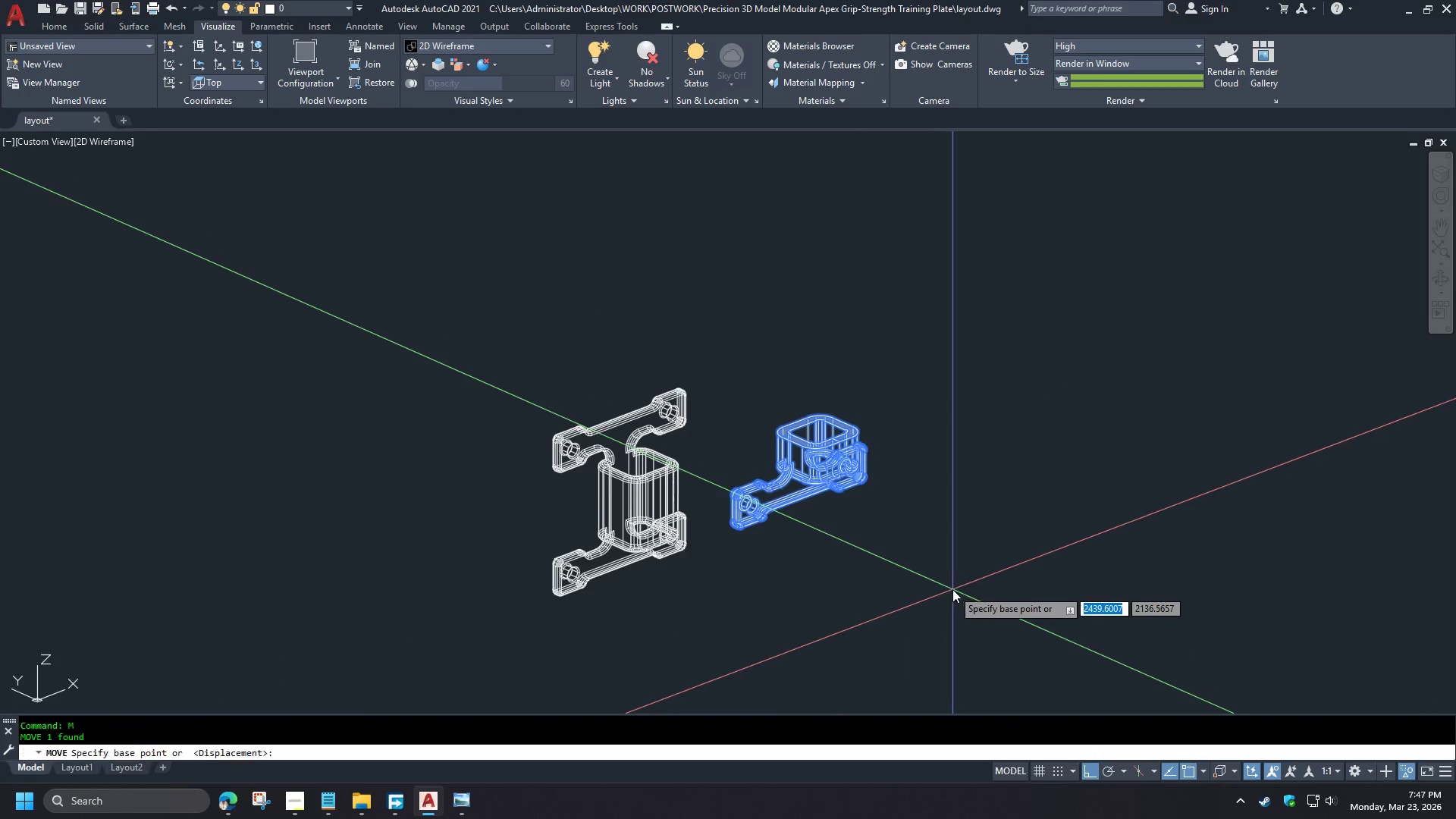 
left_click_drag(start_coordinate=[952, 589], to_coordinate=[955, 584])
 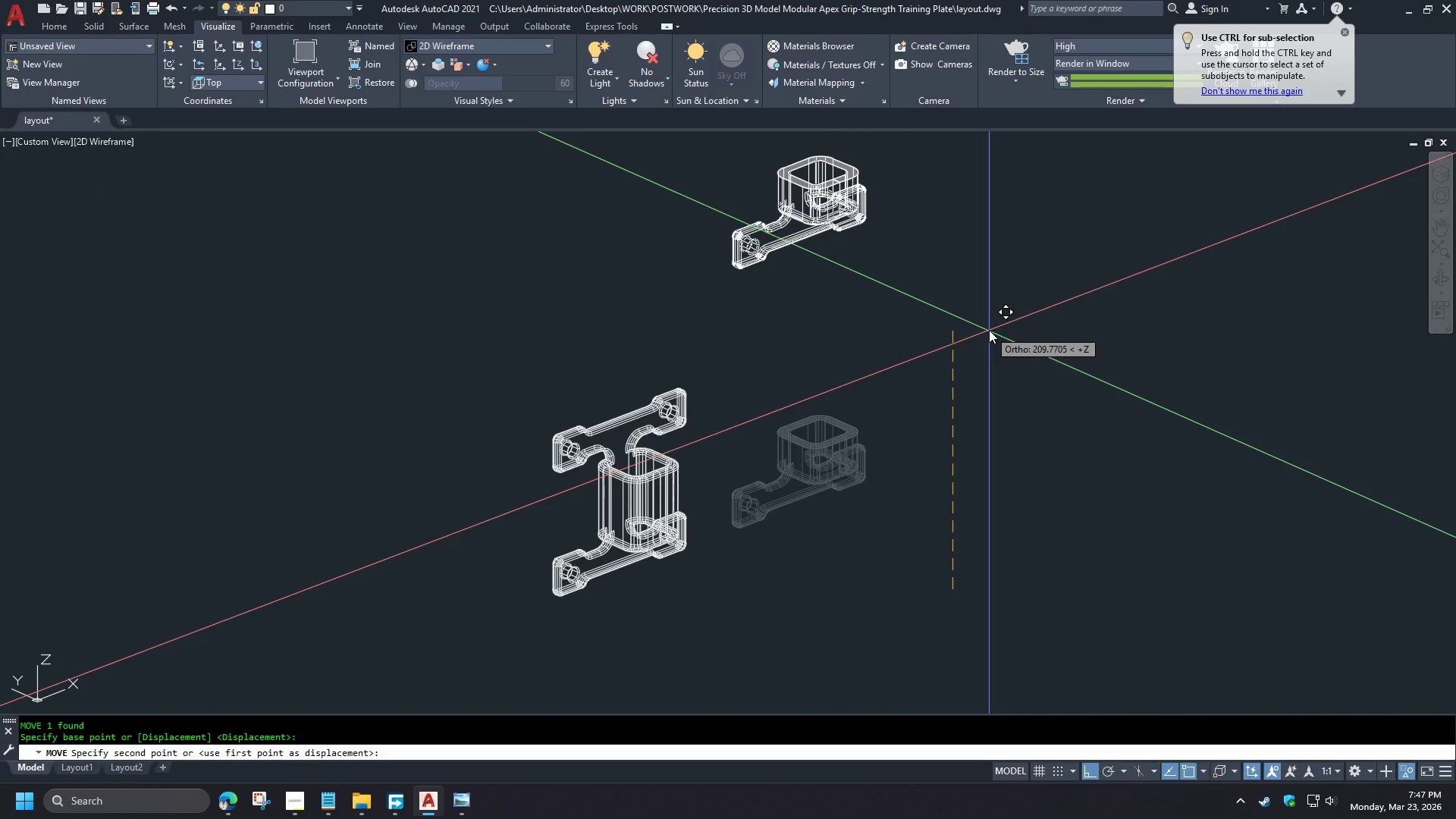 
key(Numpad3)
 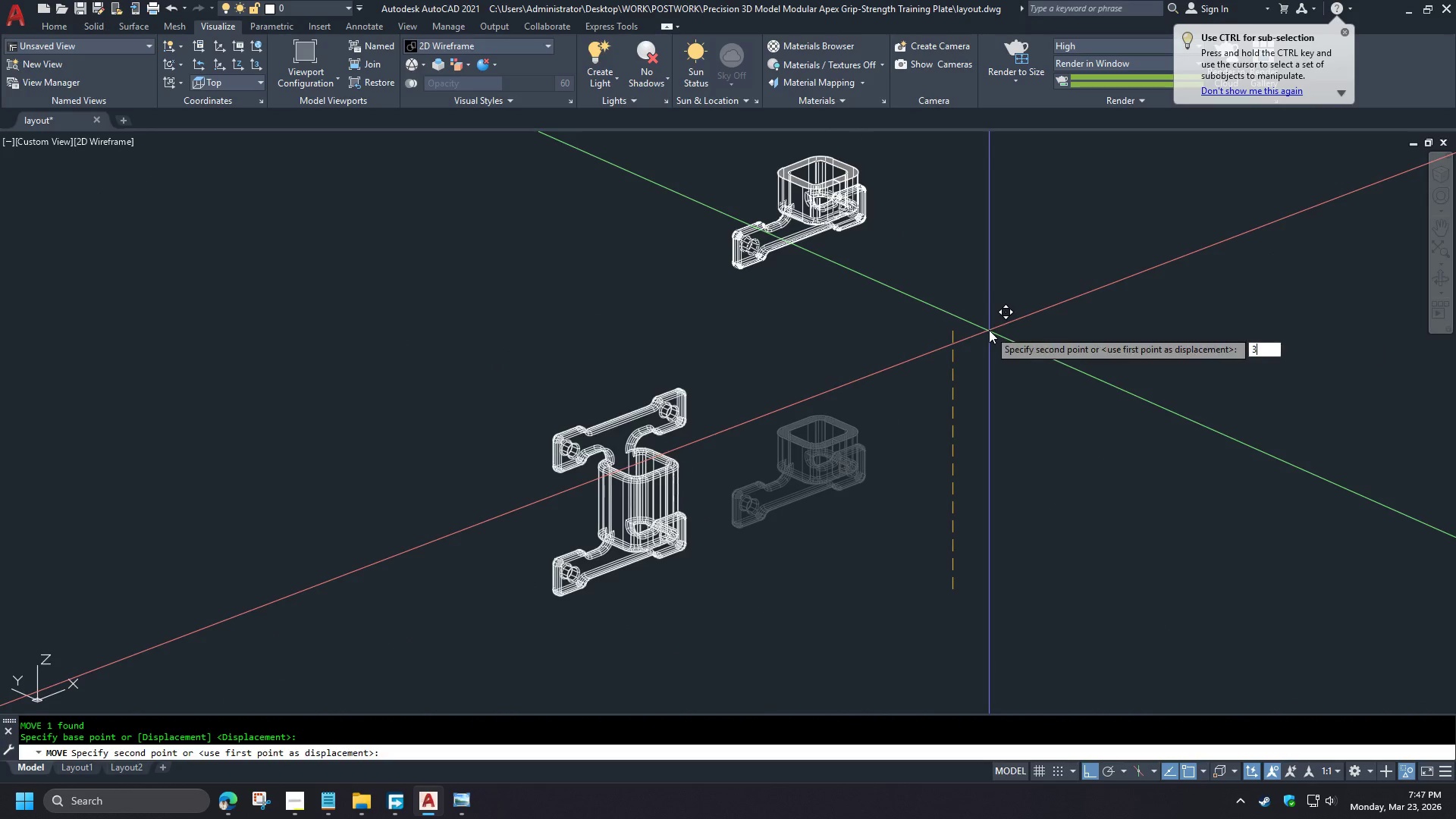 
key(Numpad0)
 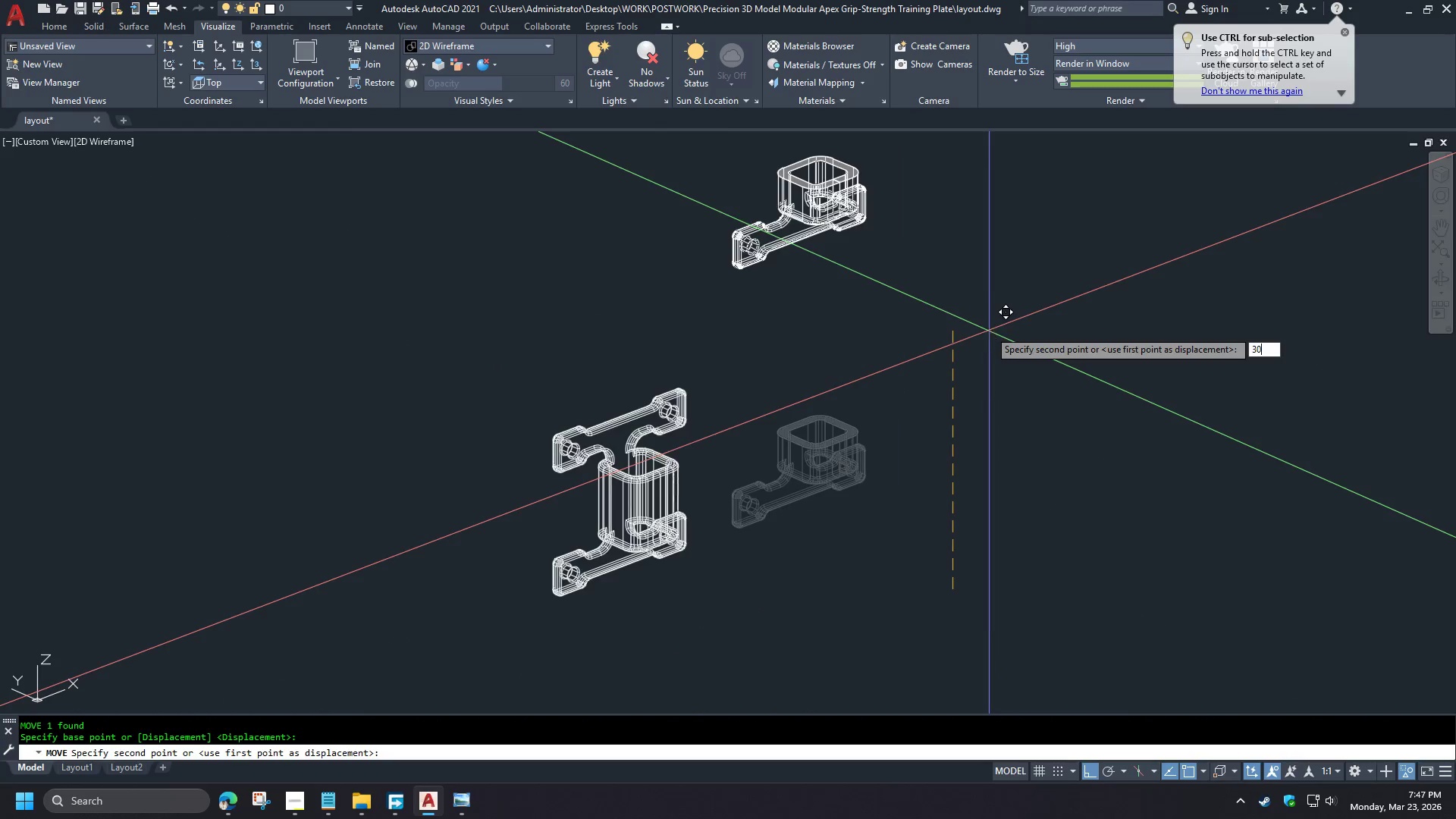 
key(Numpad0)
 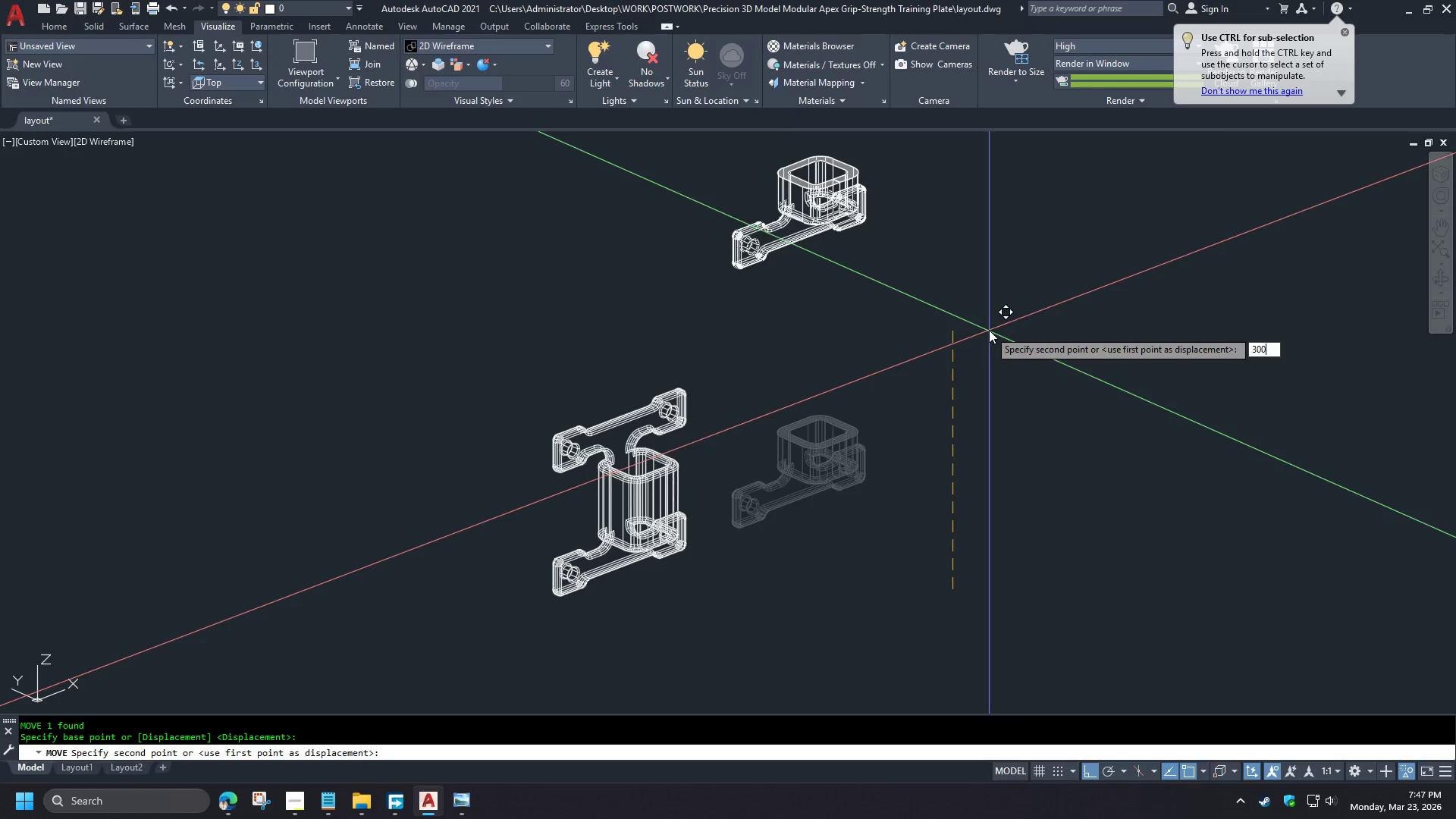 
key(NumpadEnter)
 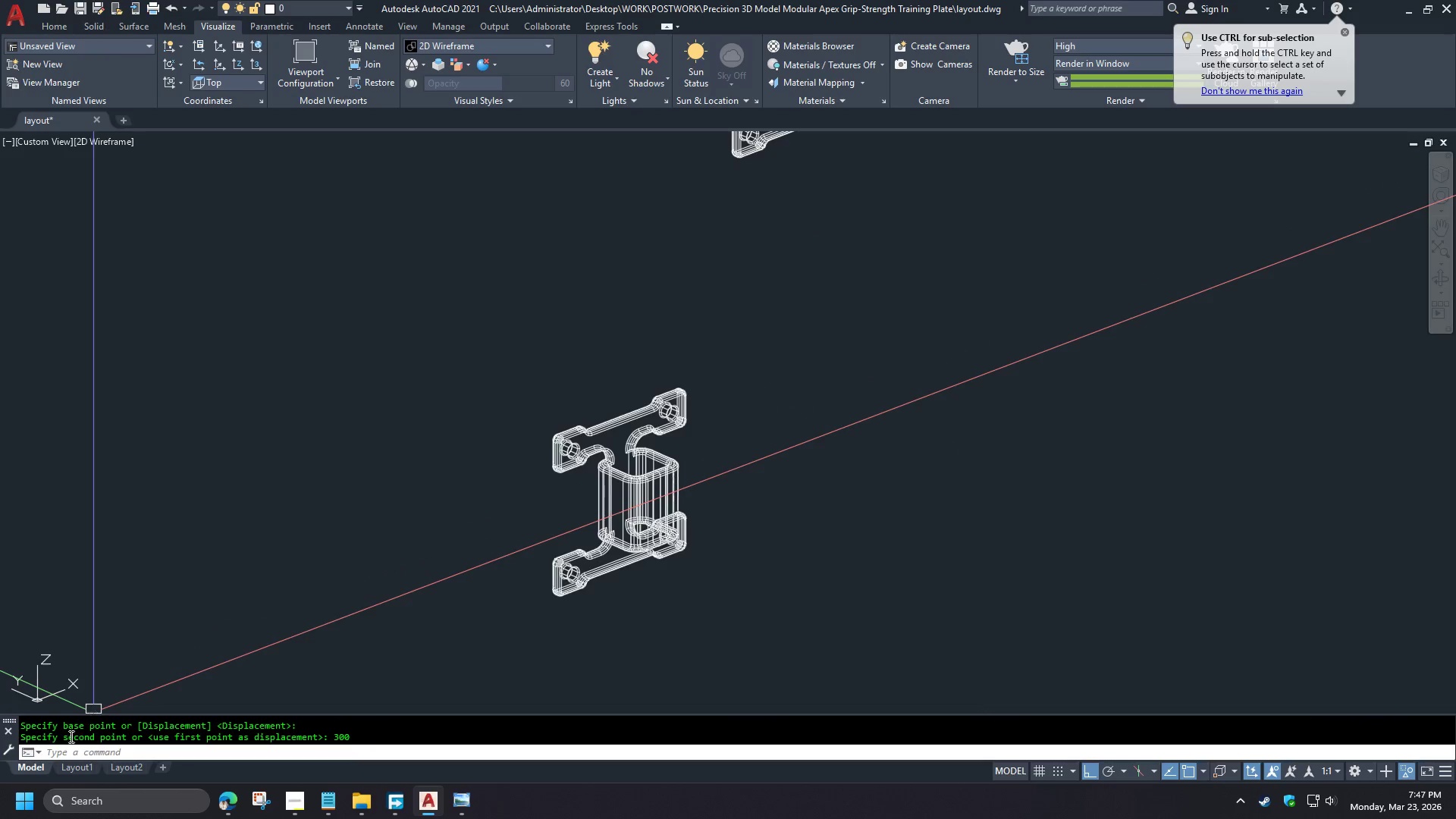 
left_click([119, 765])
 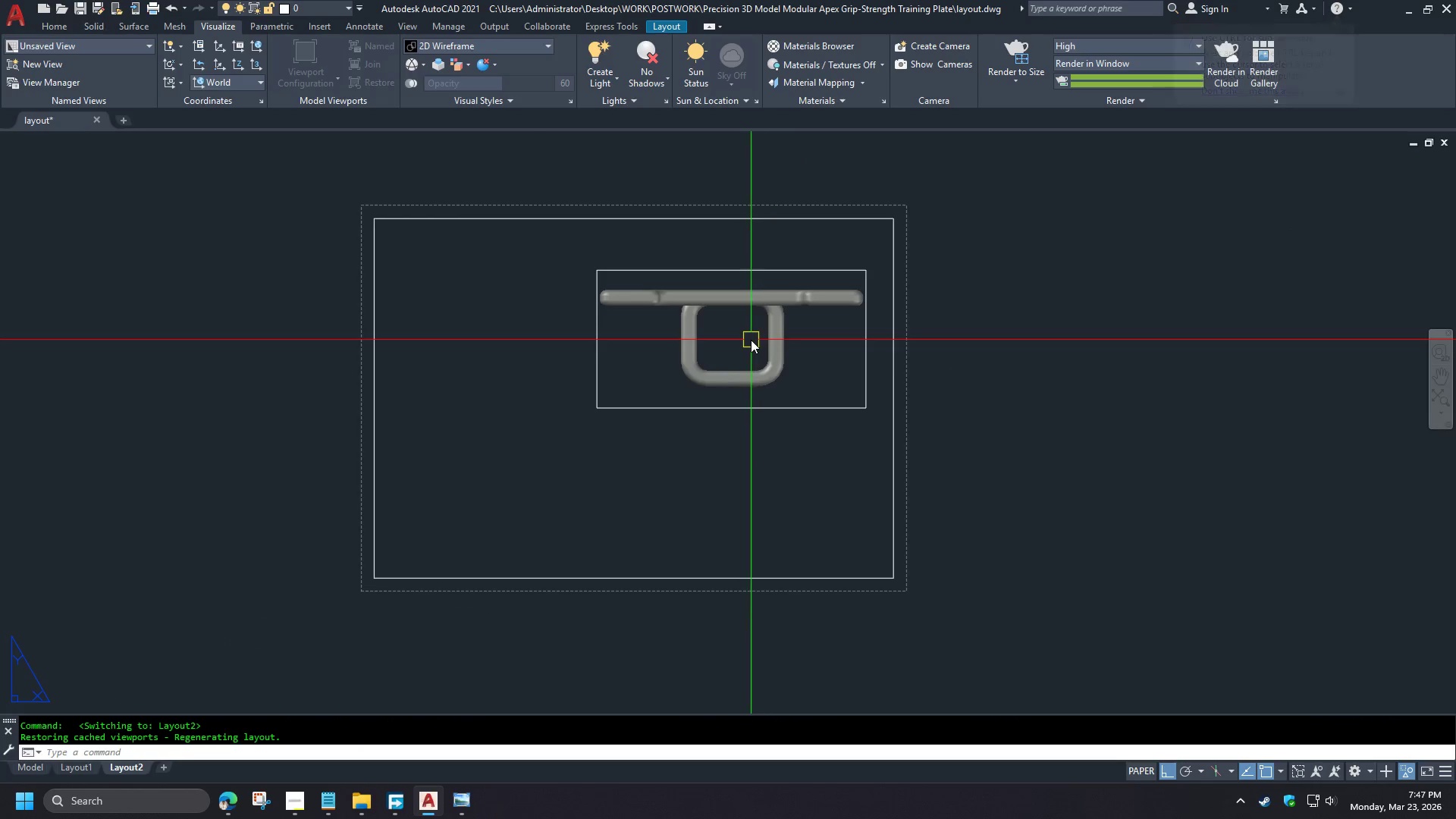 
scroll: coordinate [784, 525], scroll_direction: down, amount: 1.0
 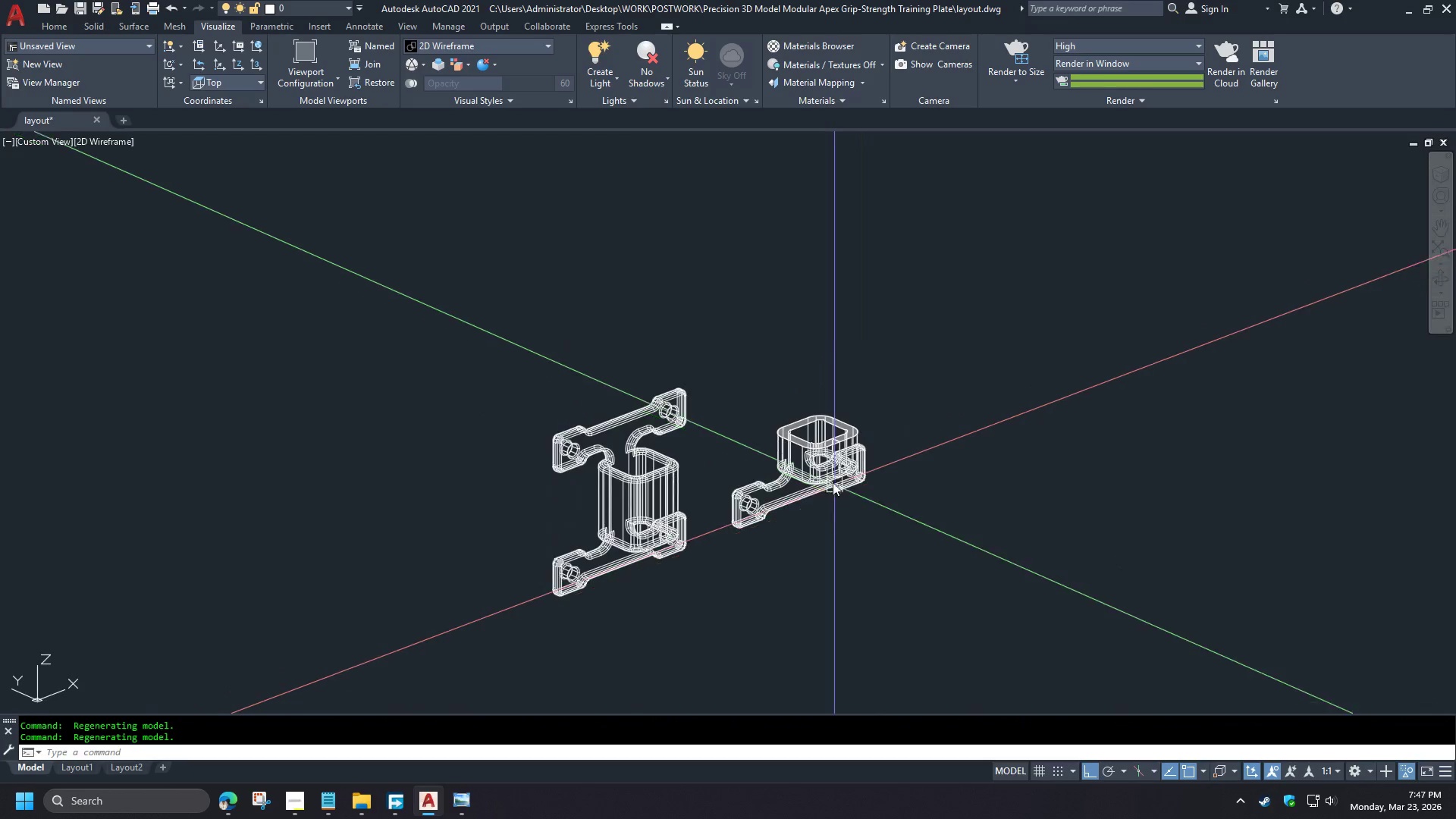 
double_click([699, 331])
 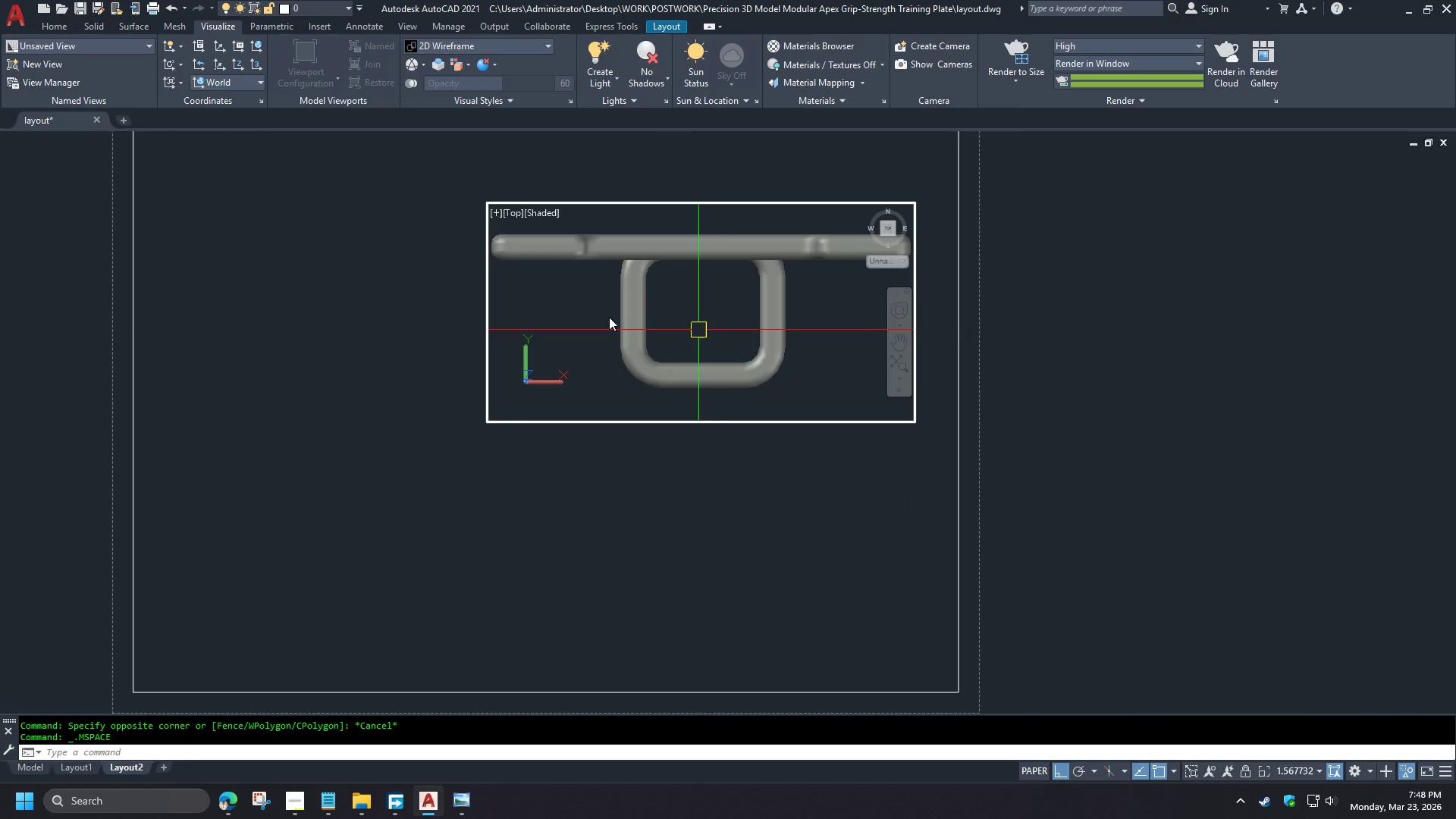 
wait(5.17)
 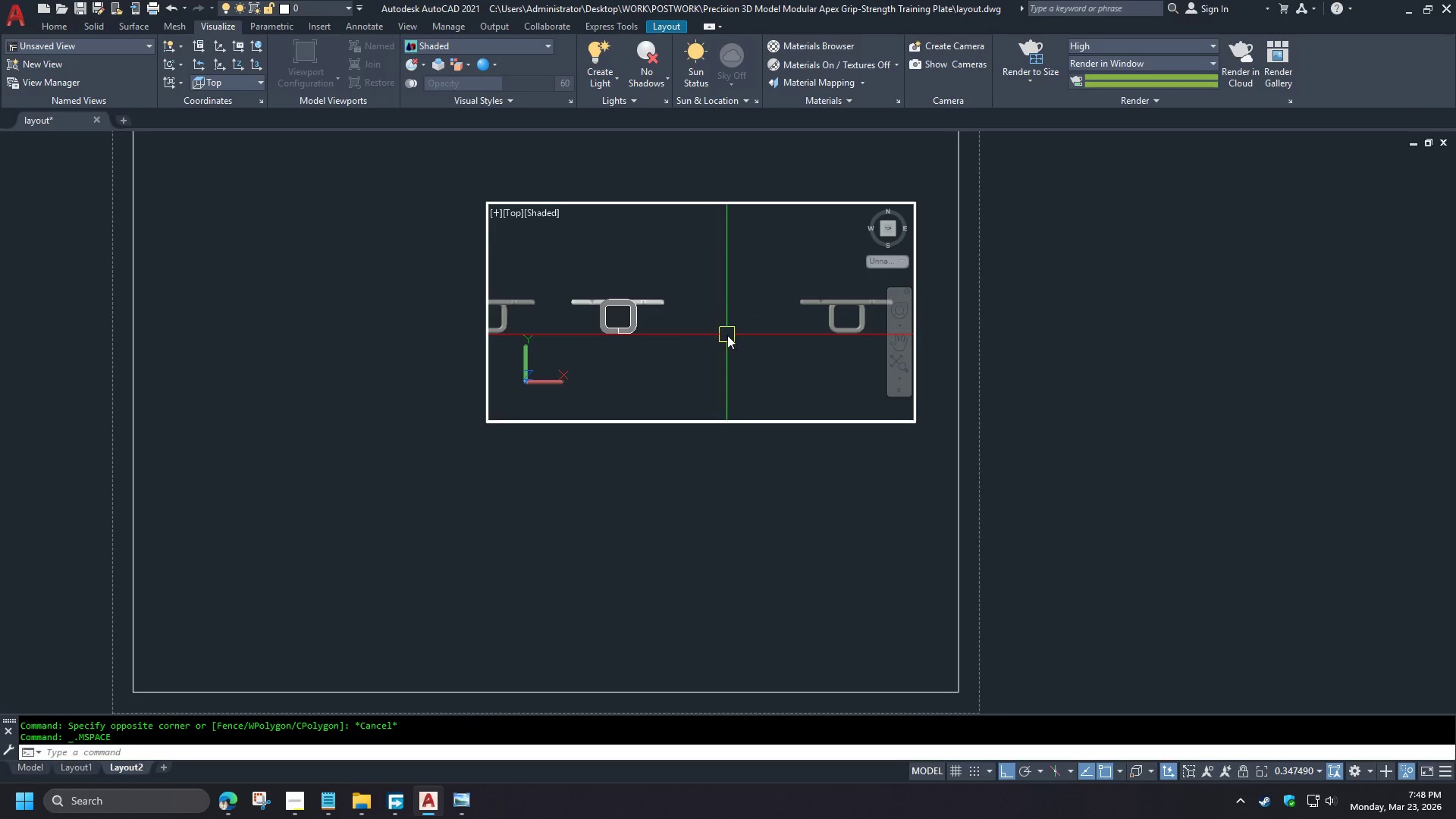 
key(Z)
 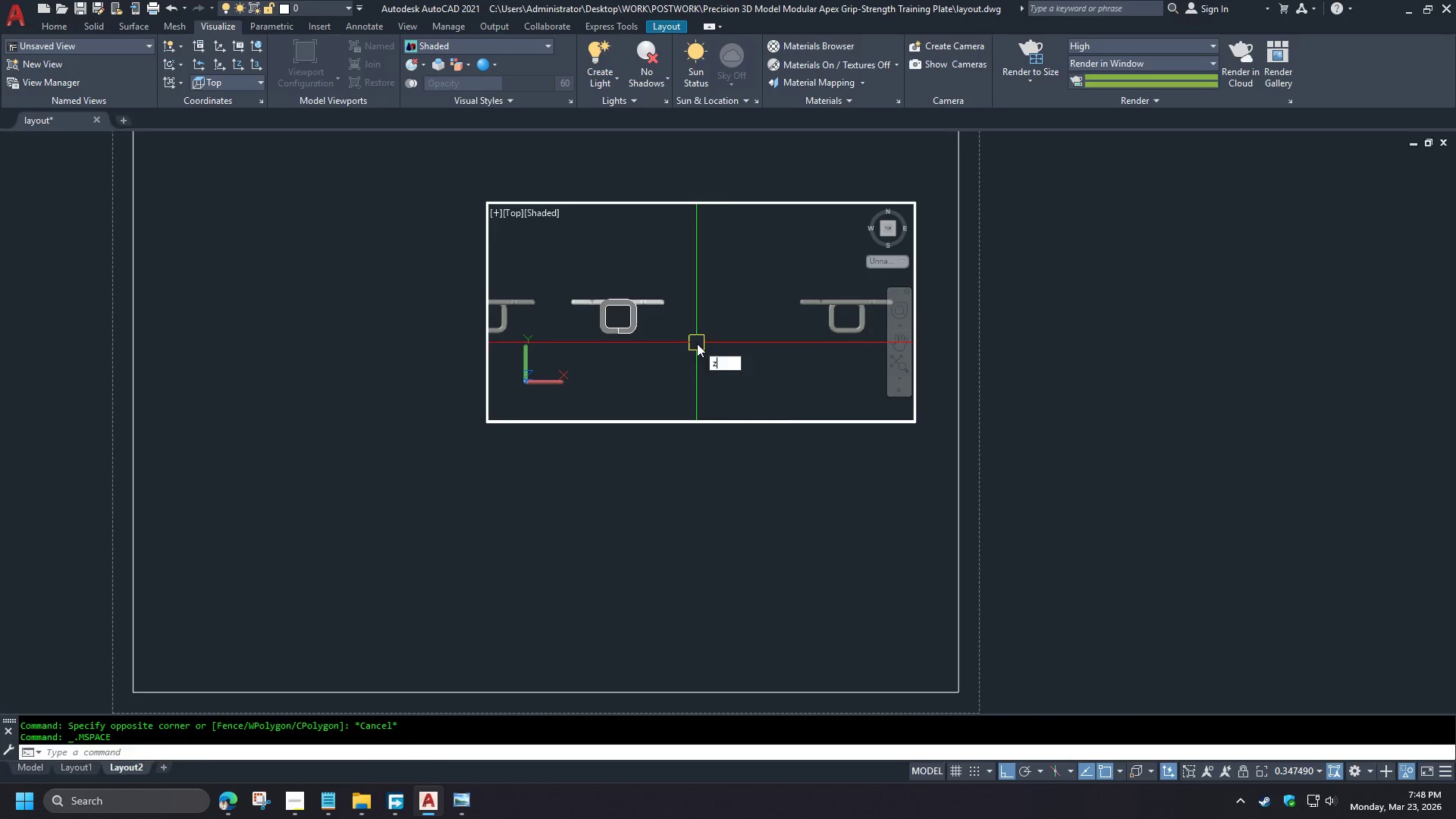 
key(Space)
 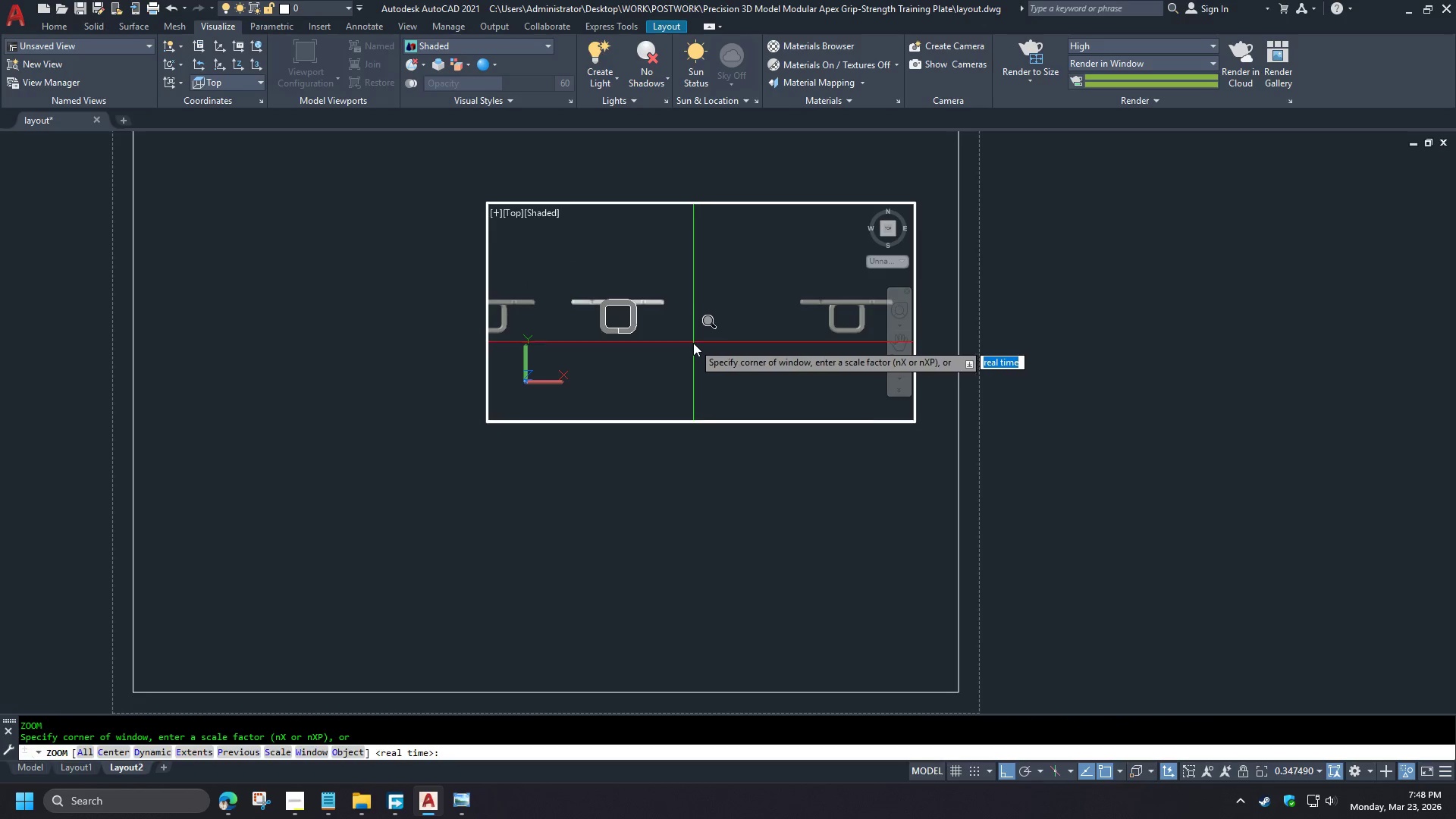 
key(O)
 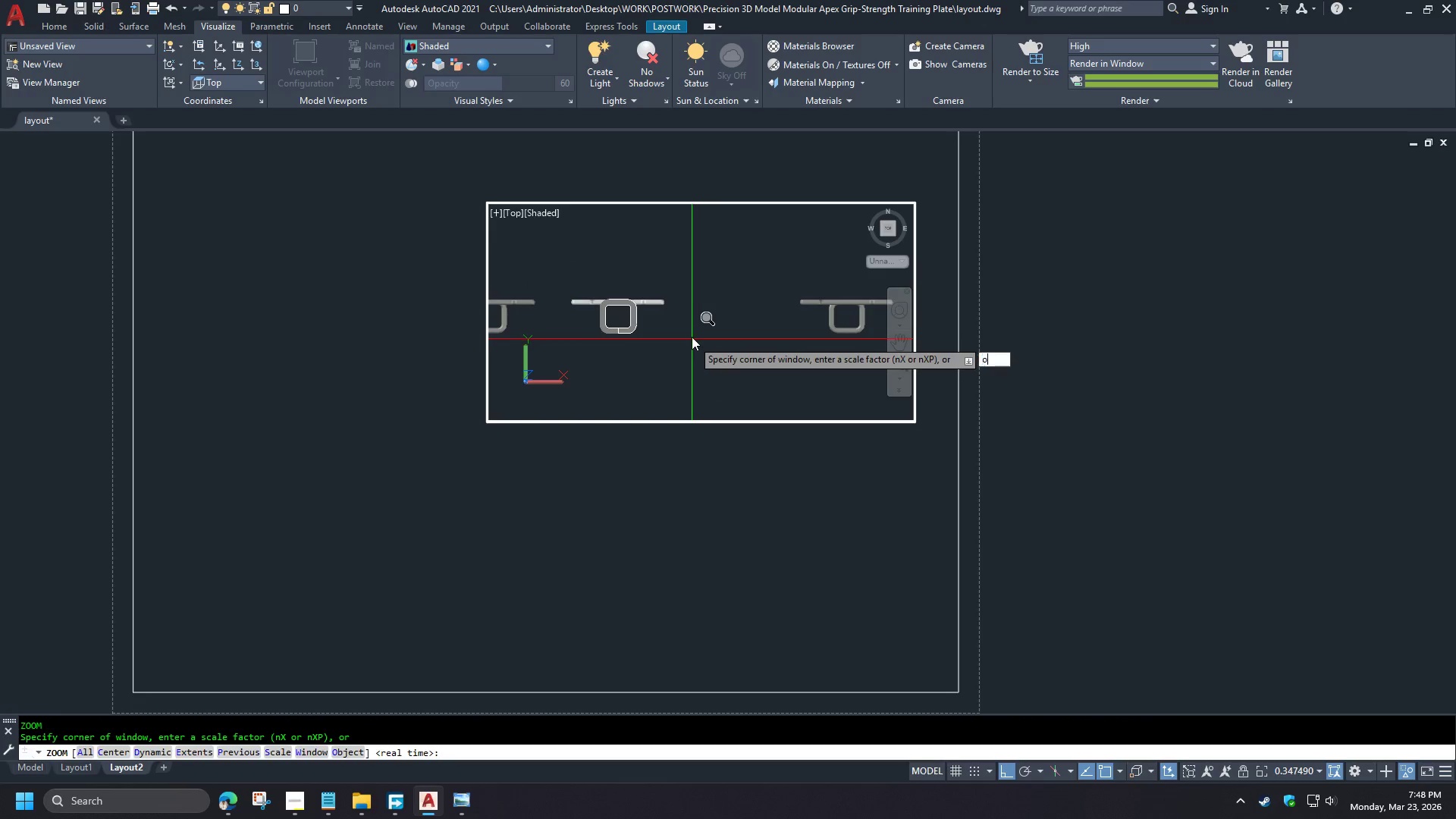 
key(Space)
 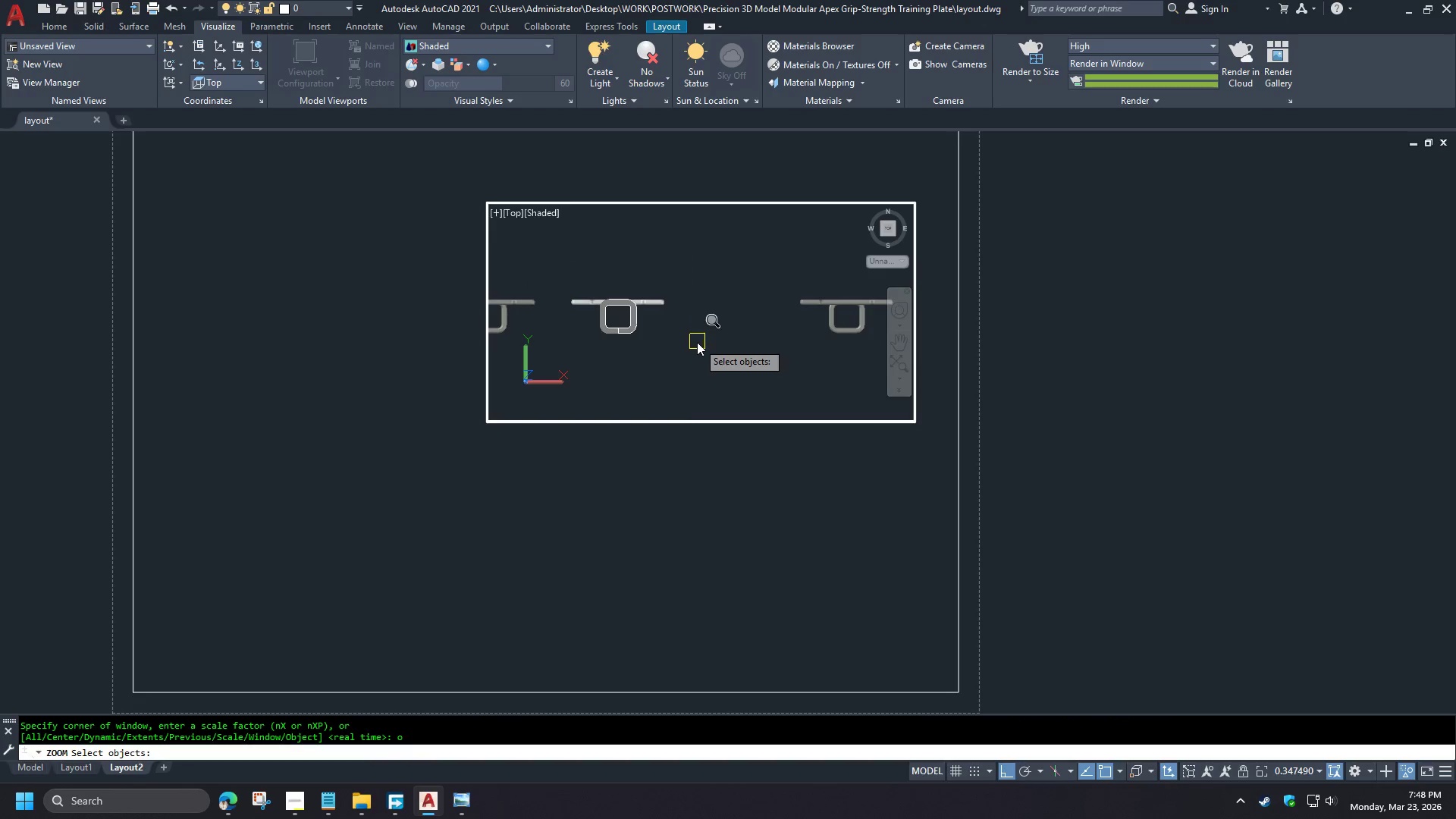 
left_click([692, 348])
 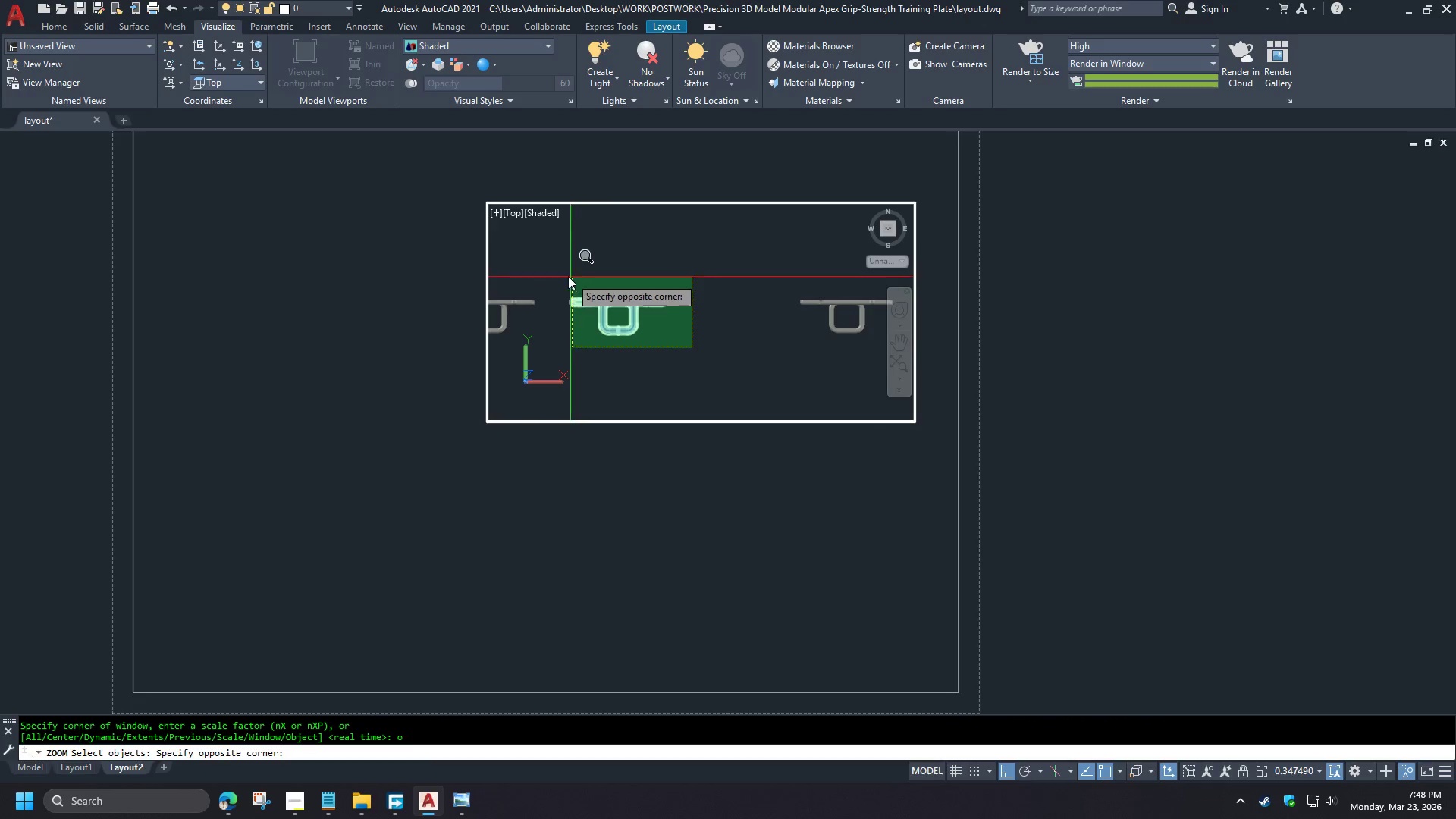 
left_click([551, 265])
 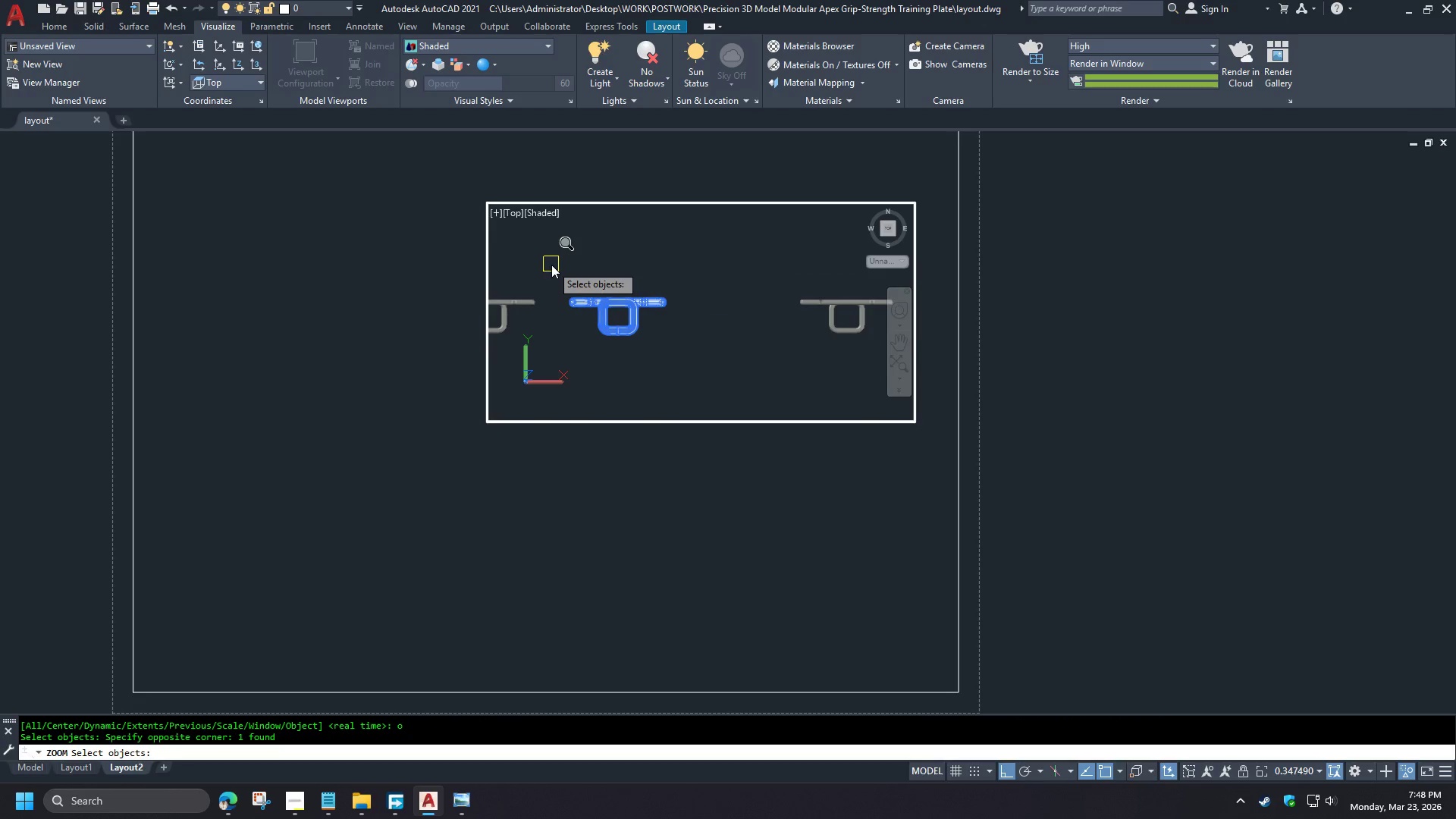 
key(Space)
 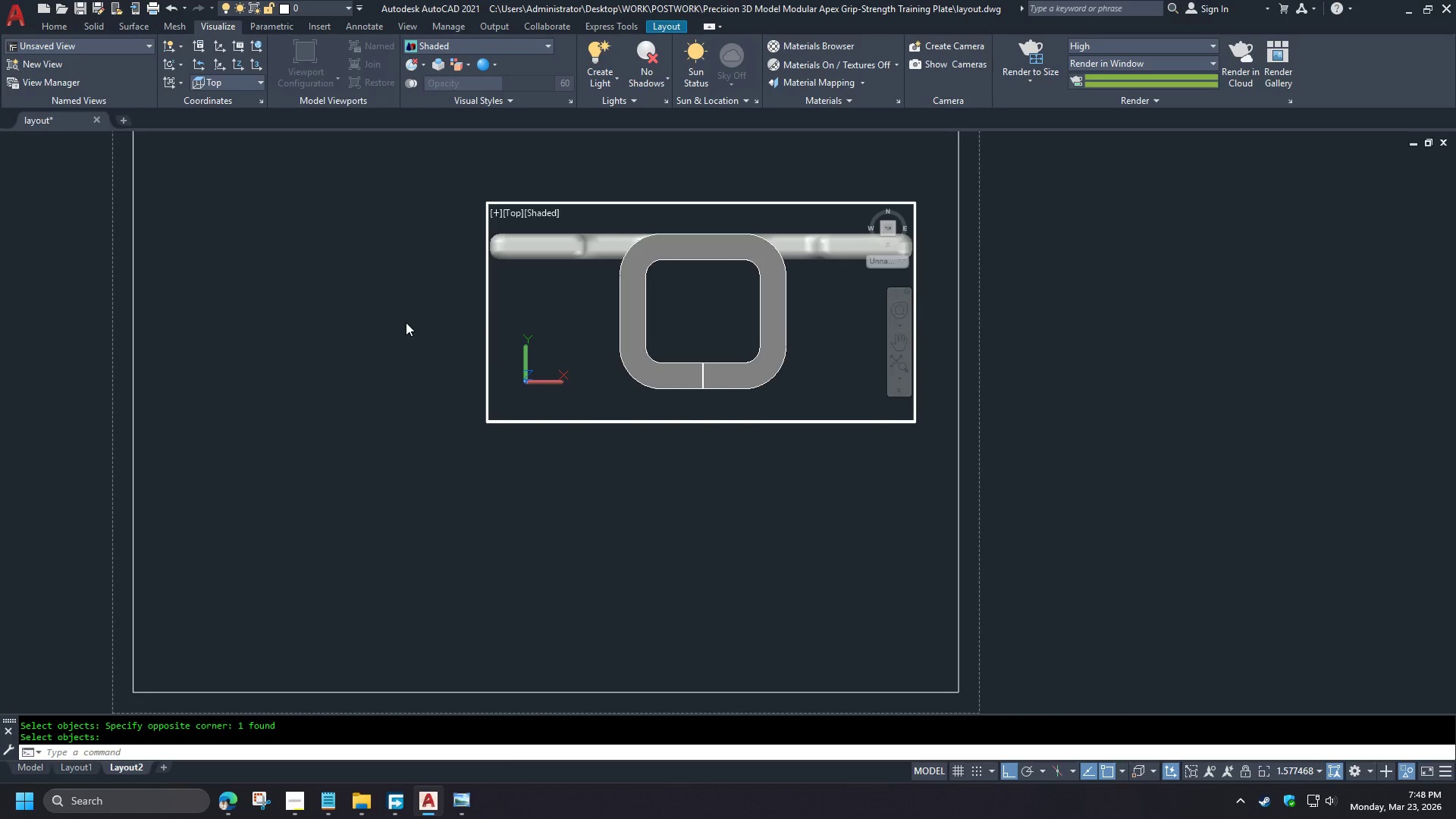 
scroll: coordinate [719, 328], scroll_direction: up, amount: 1.0
 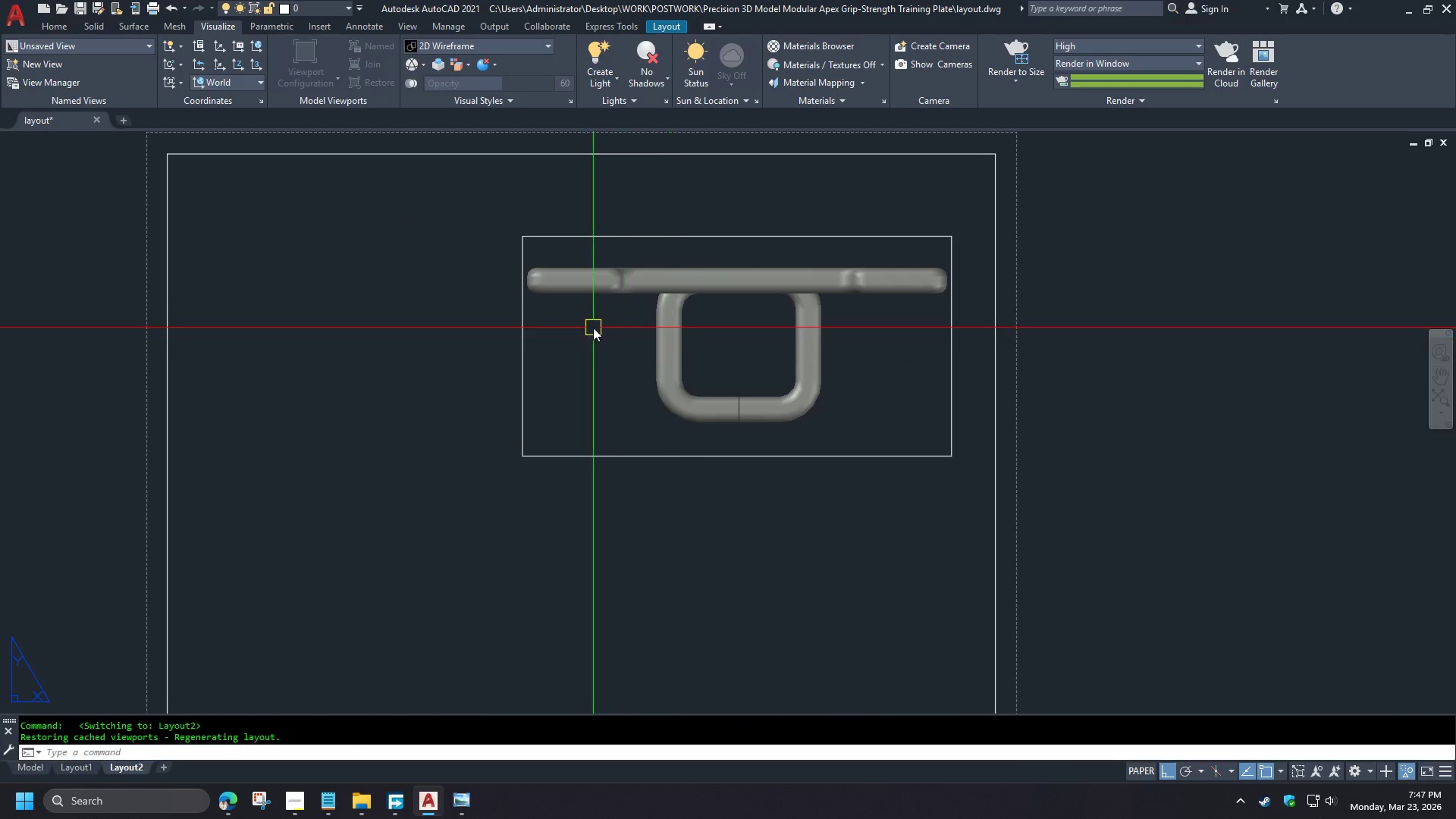 
scroll: coordinate [701, 403], scroll_direction: none, amount: 0.0
 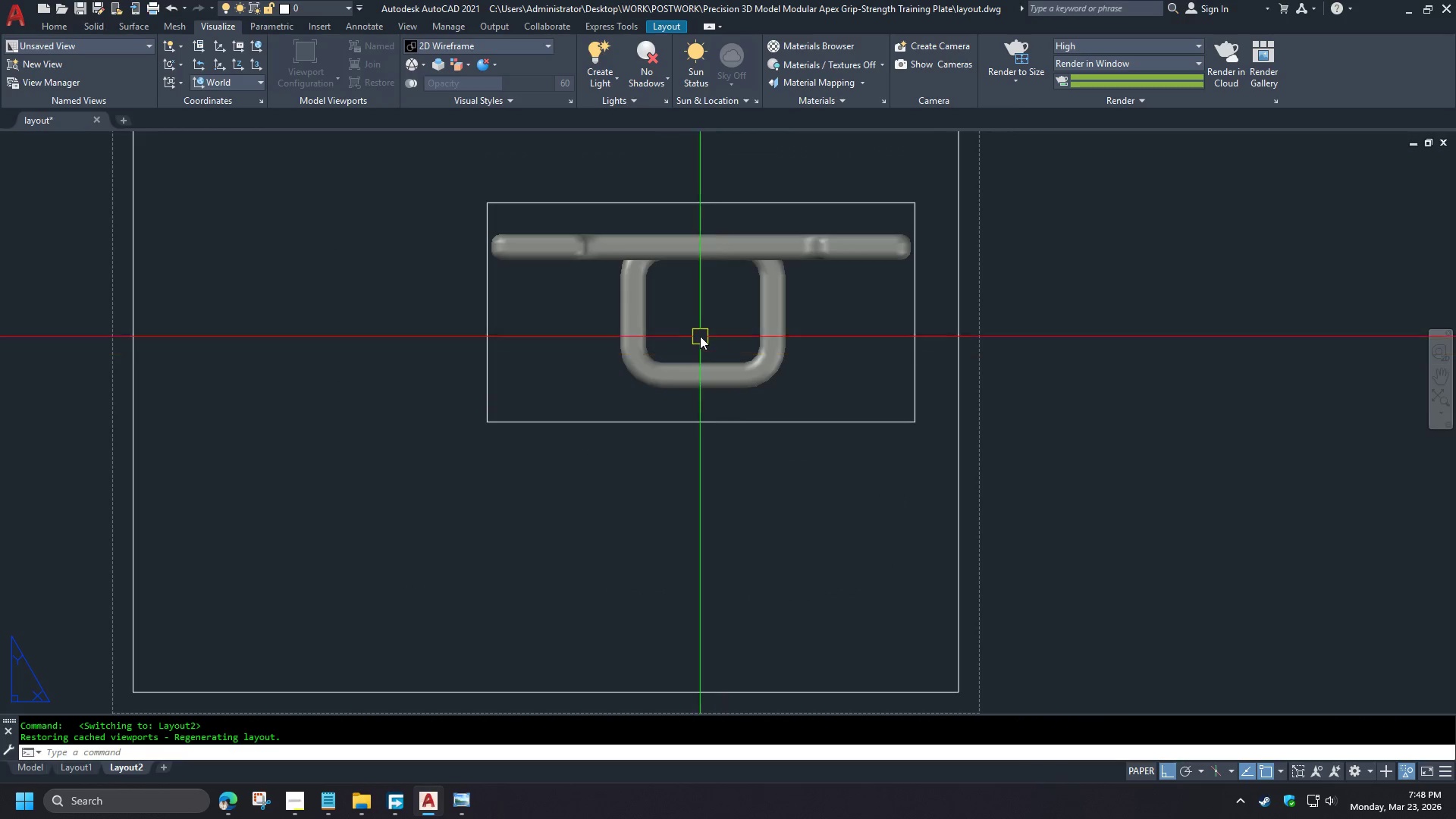 
double_click([406, 322])
 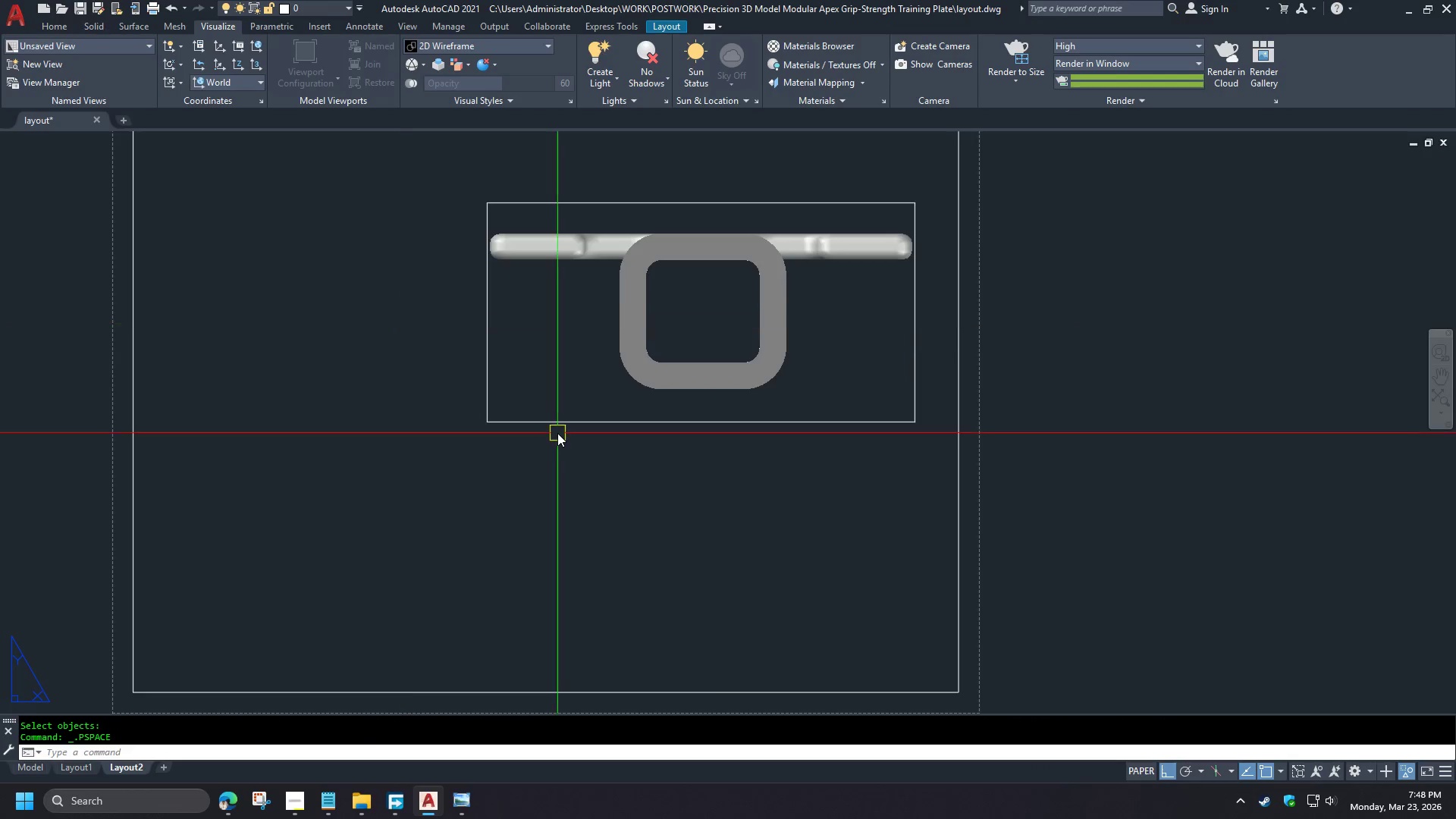 
scroll: coordinate [649, 310], scroll_direction: down, amount: 3.0
 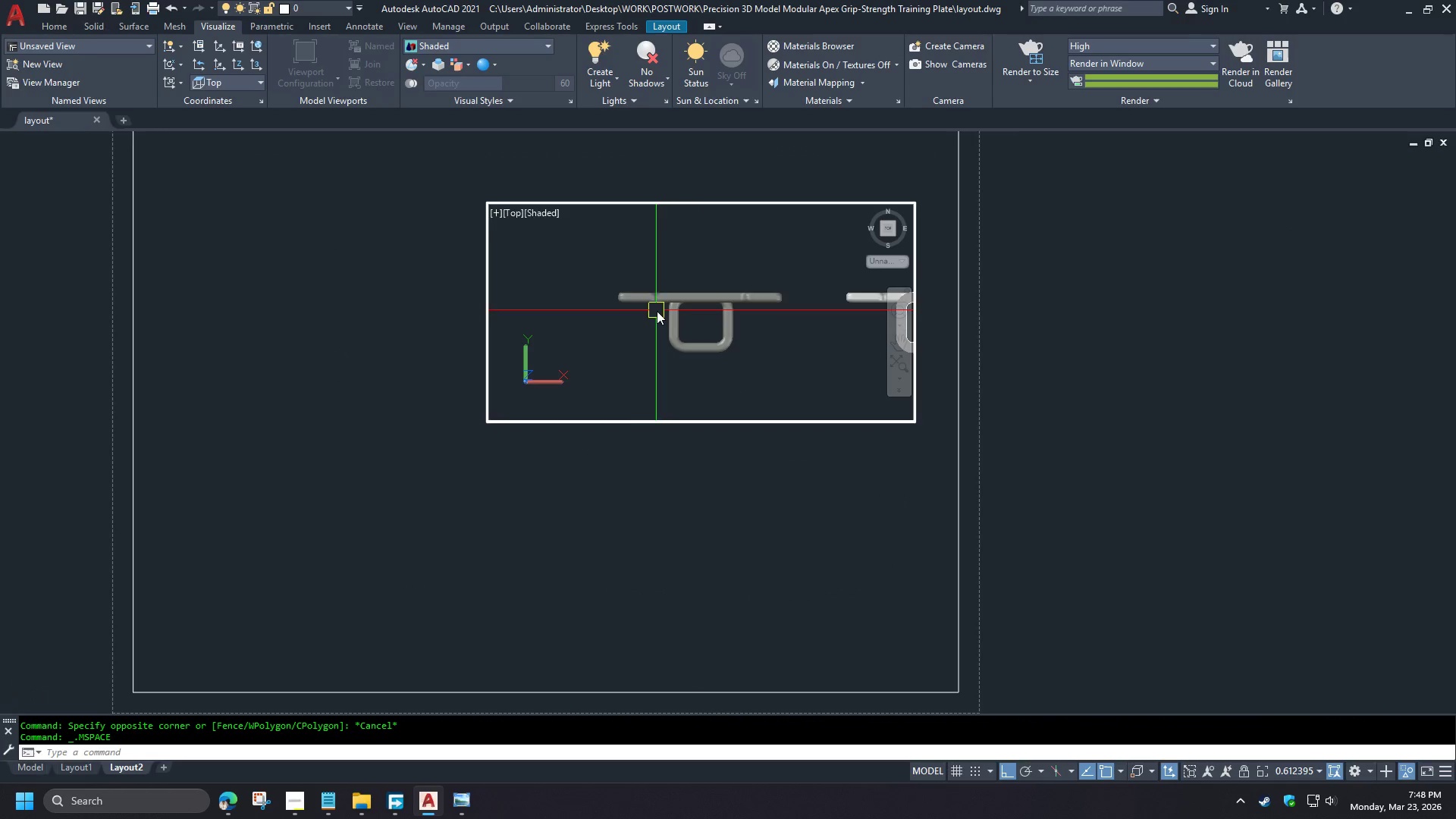 
scroll: coordinate [780, 303], scroll_direction: none, amount: 0.0
 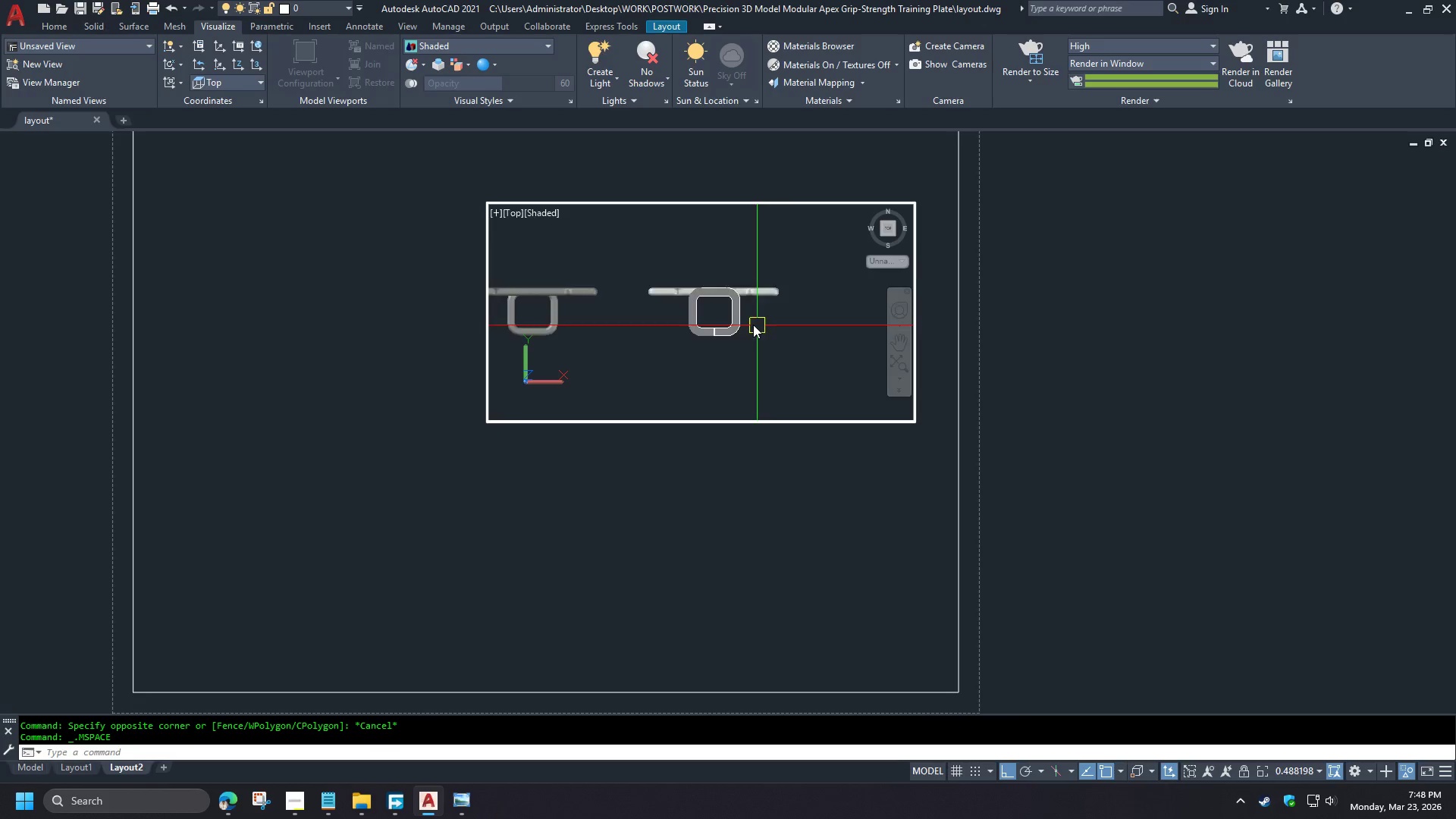 
scroll: coordinate [711, 298], scroll_direction: up, amount: 3.0
 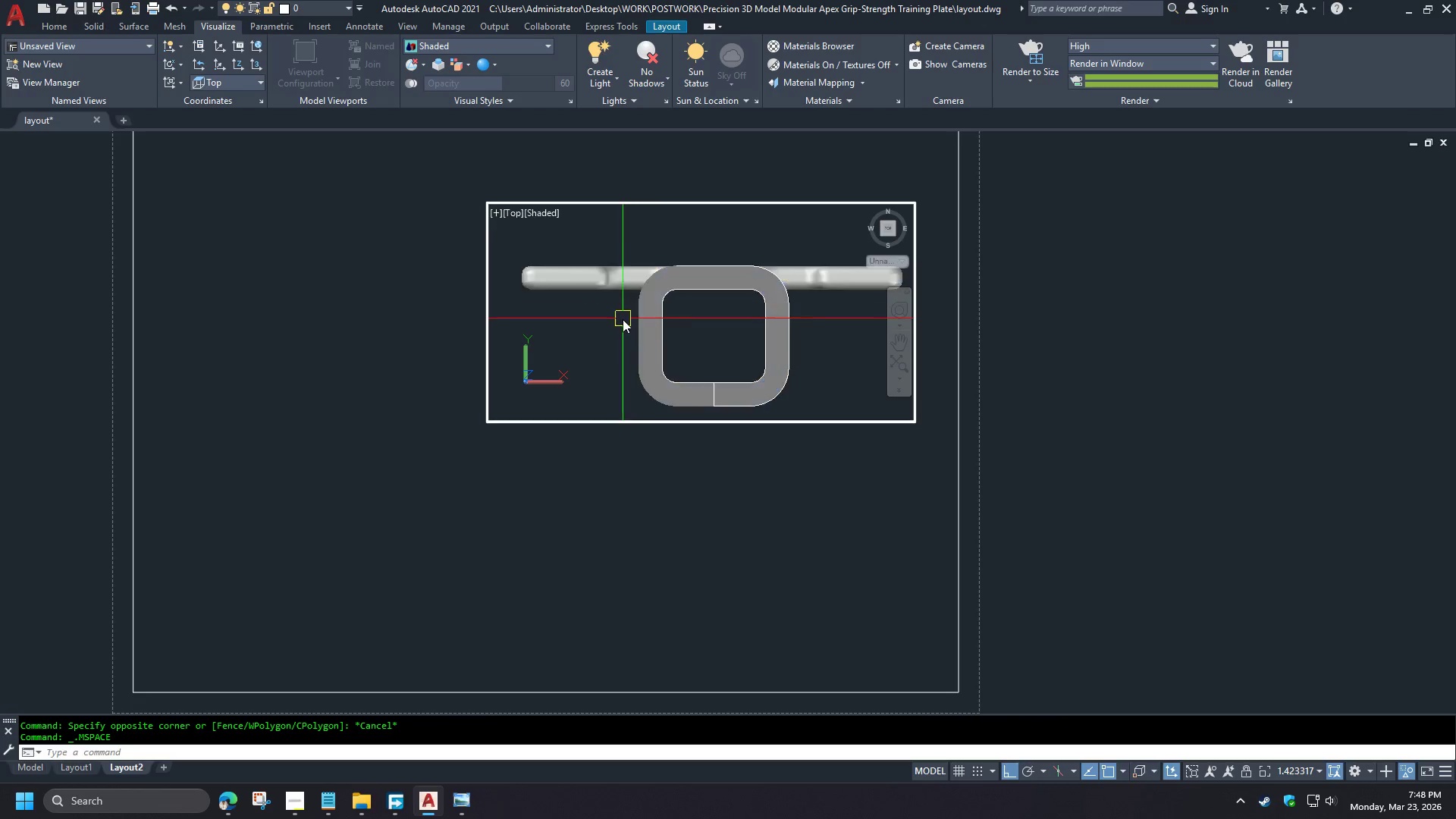 
left_click([550, 422])
 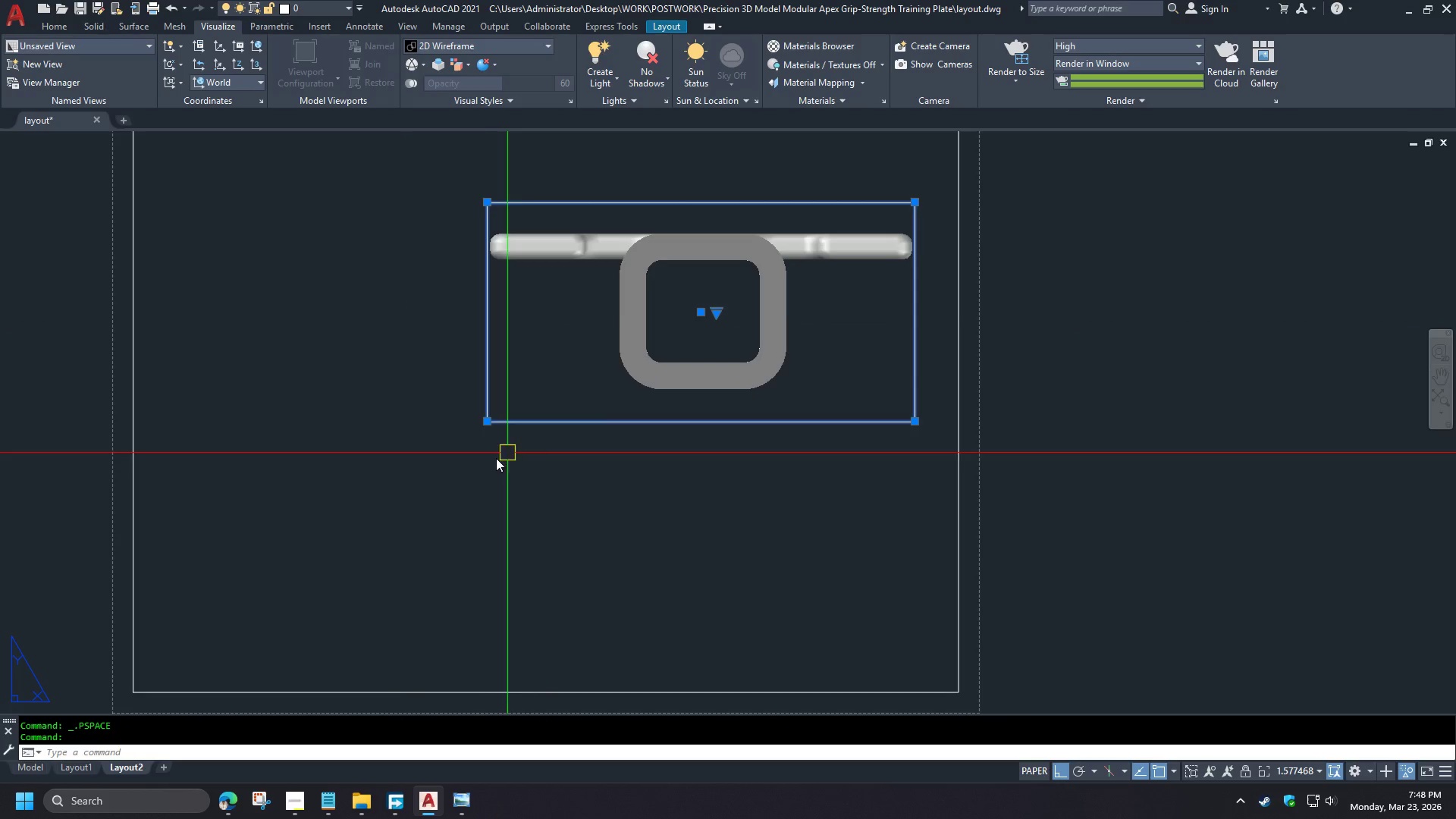 
scroll: coordinate [586, 311], scroll_direction: down, amount: 3.0
 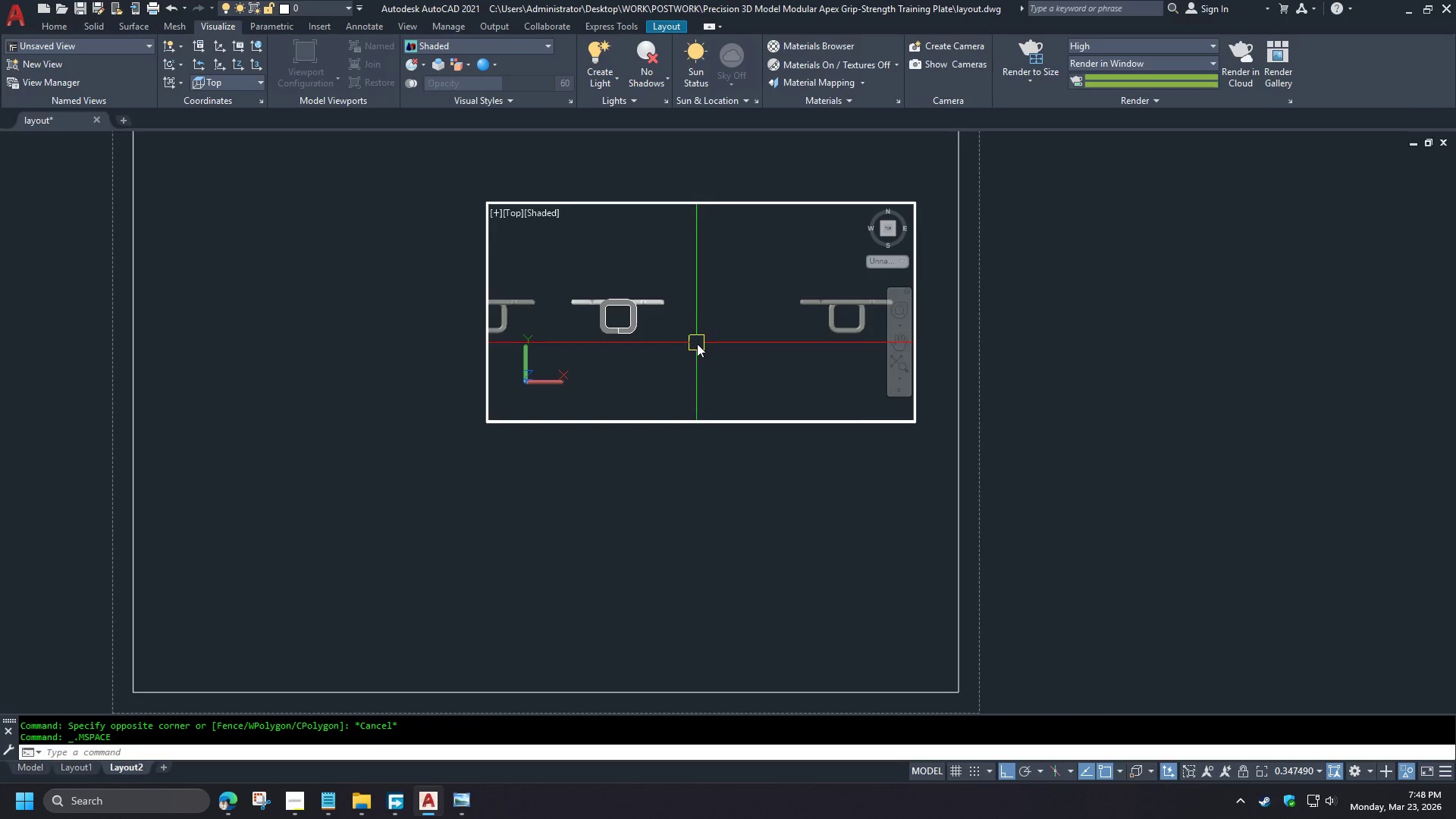 
key(Control+1)
 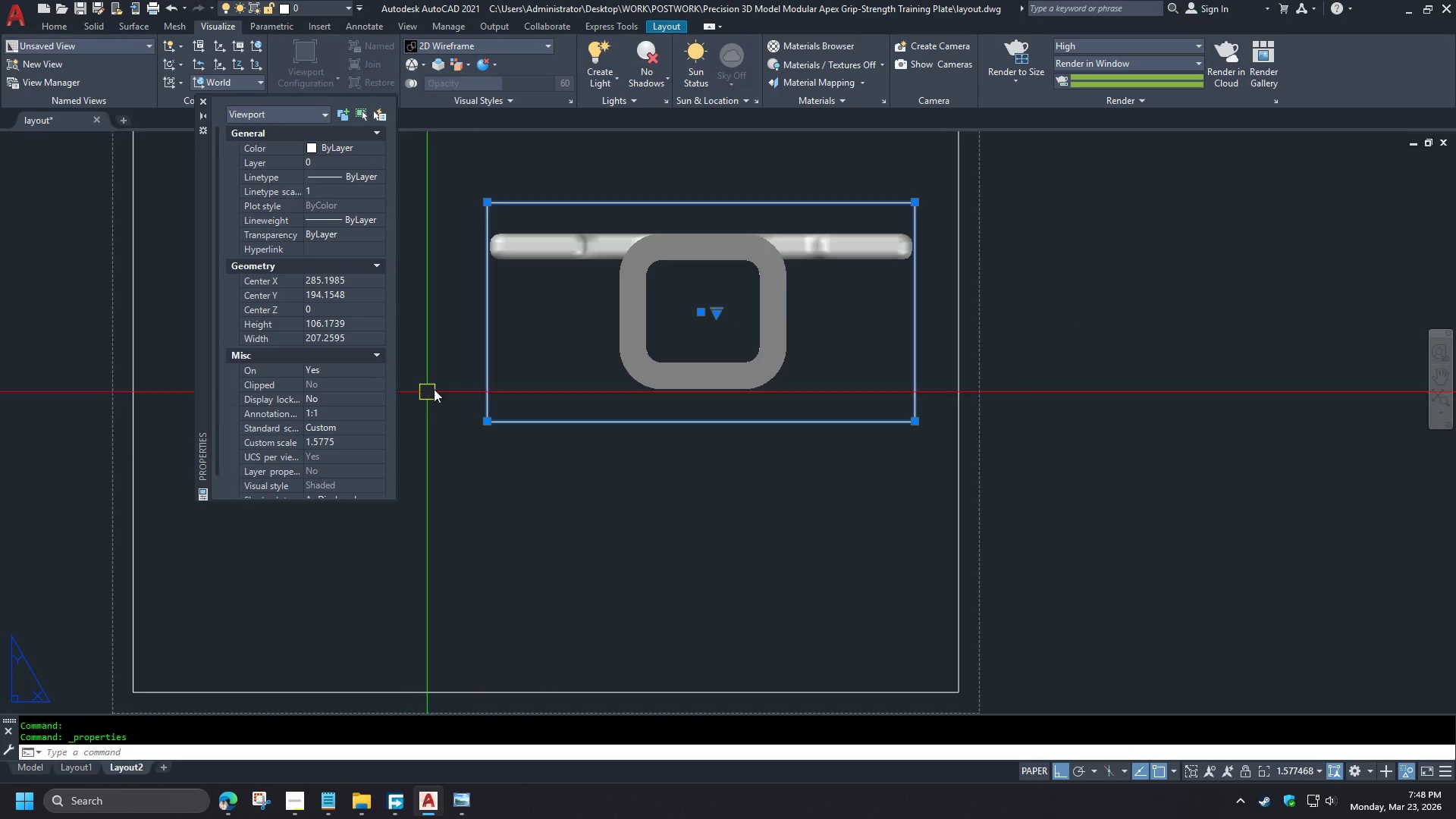 
wait(5.77)
 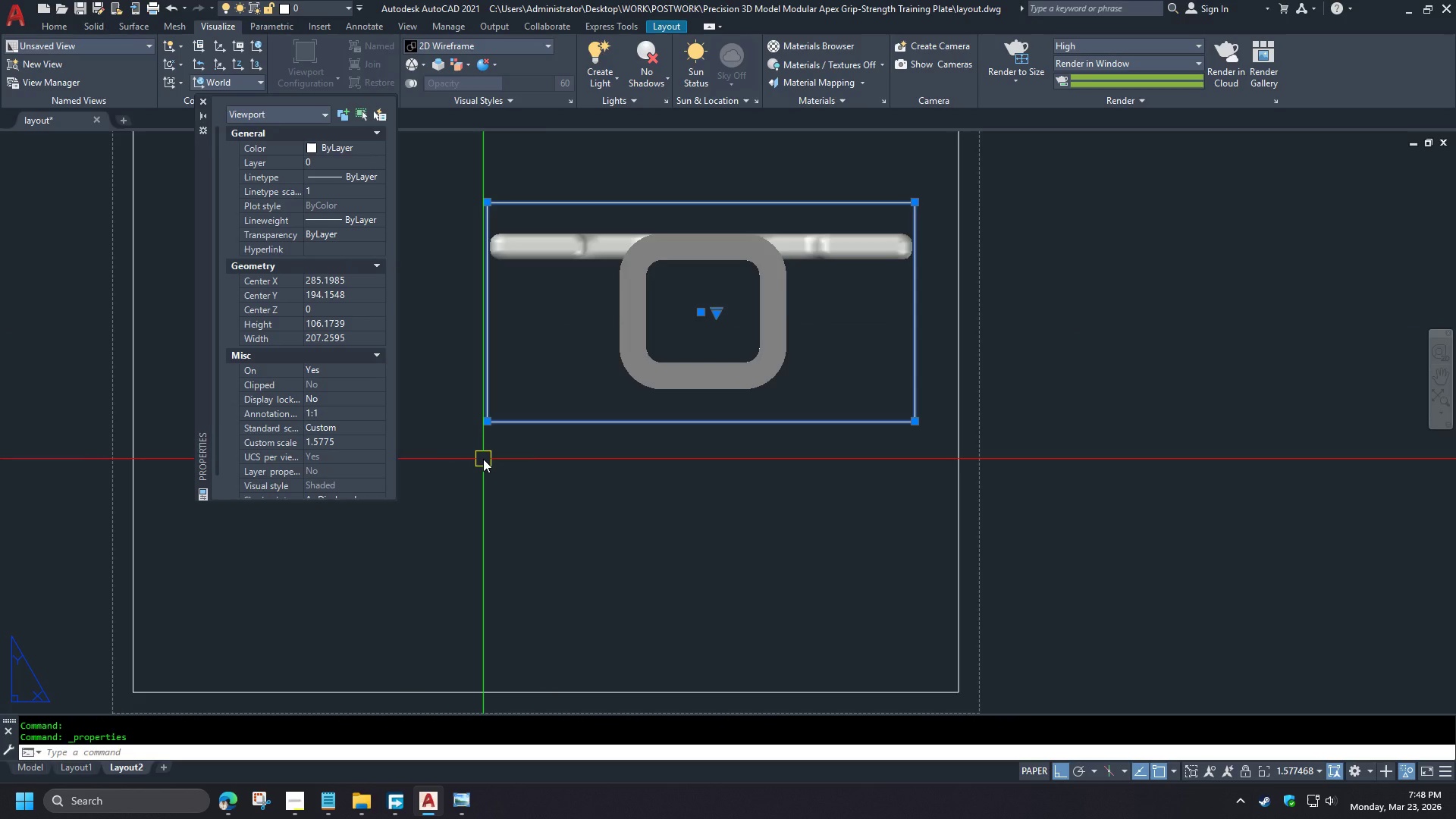 
left_click([374, 444])
 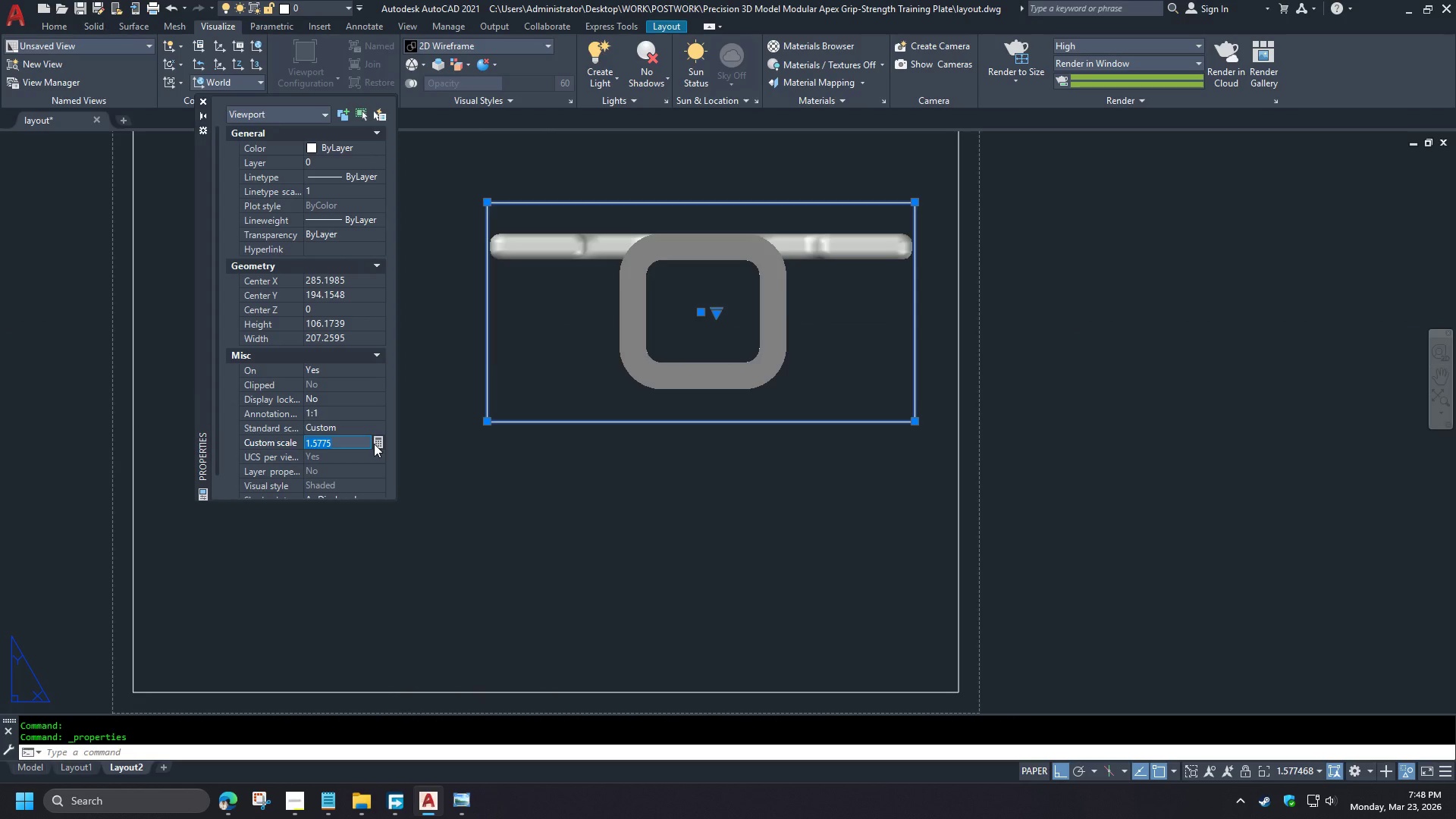 
key(Numpad1)
 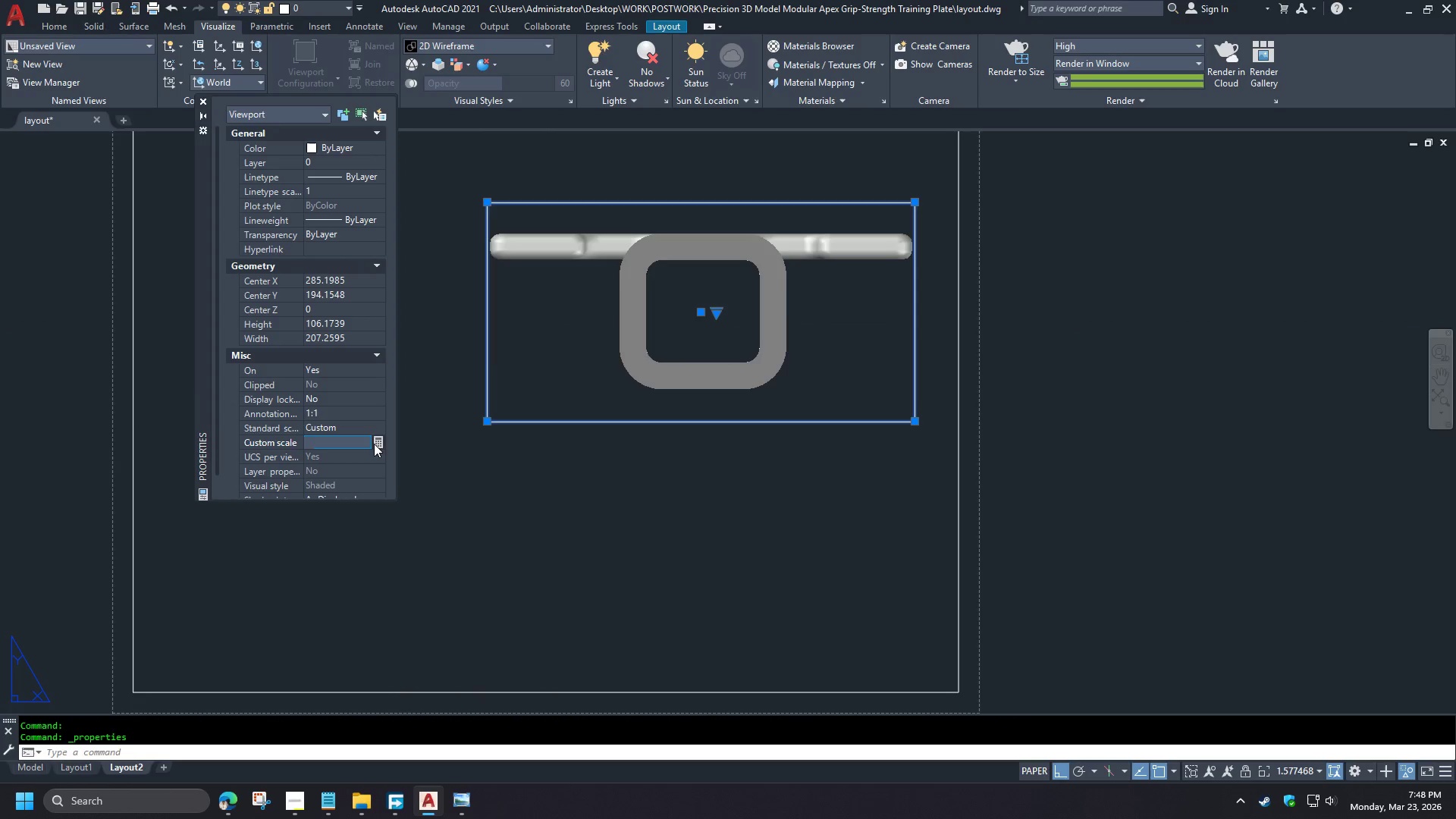 
key(NumpadDecimal)
 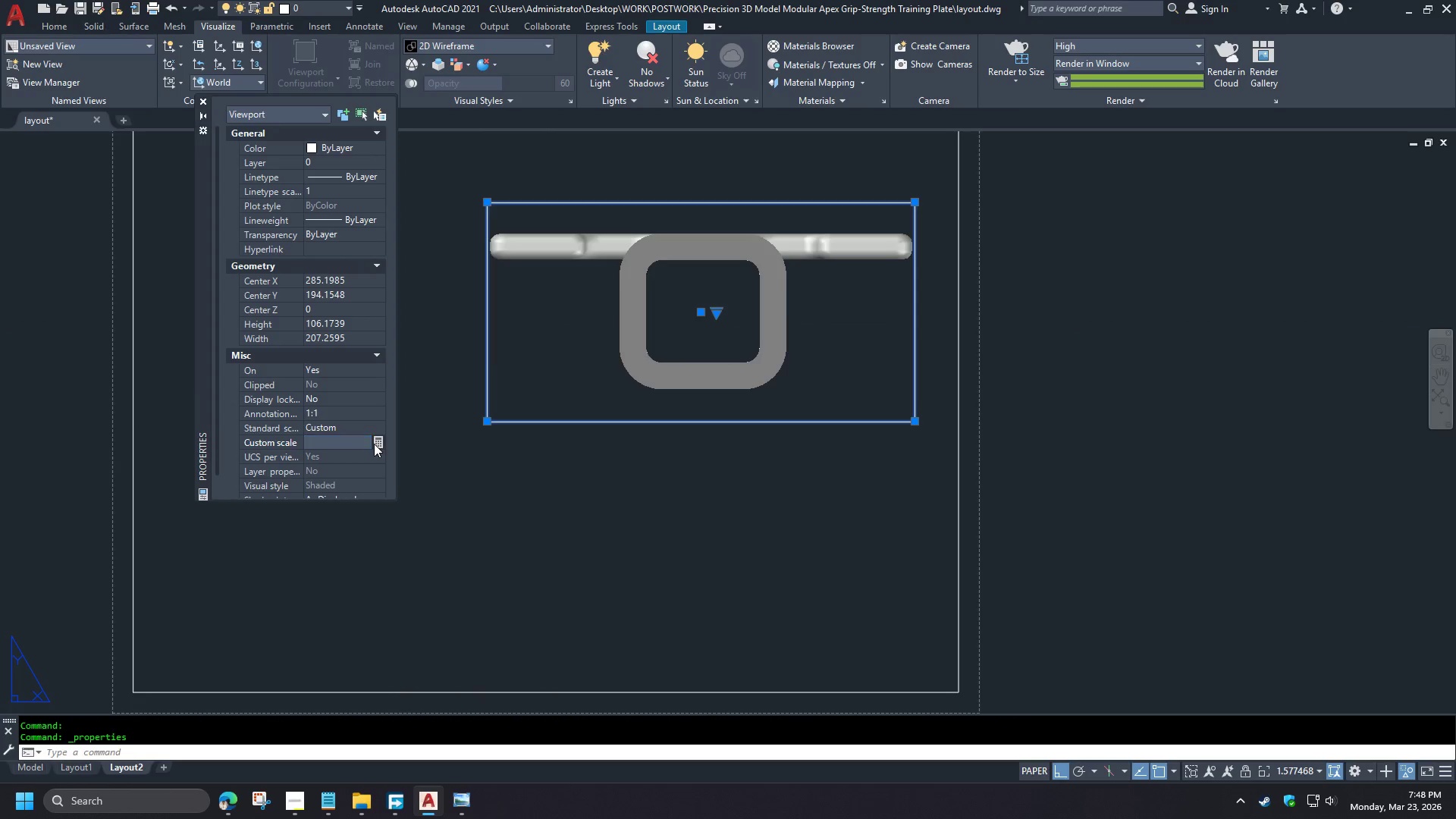 
key(Numpad2)
 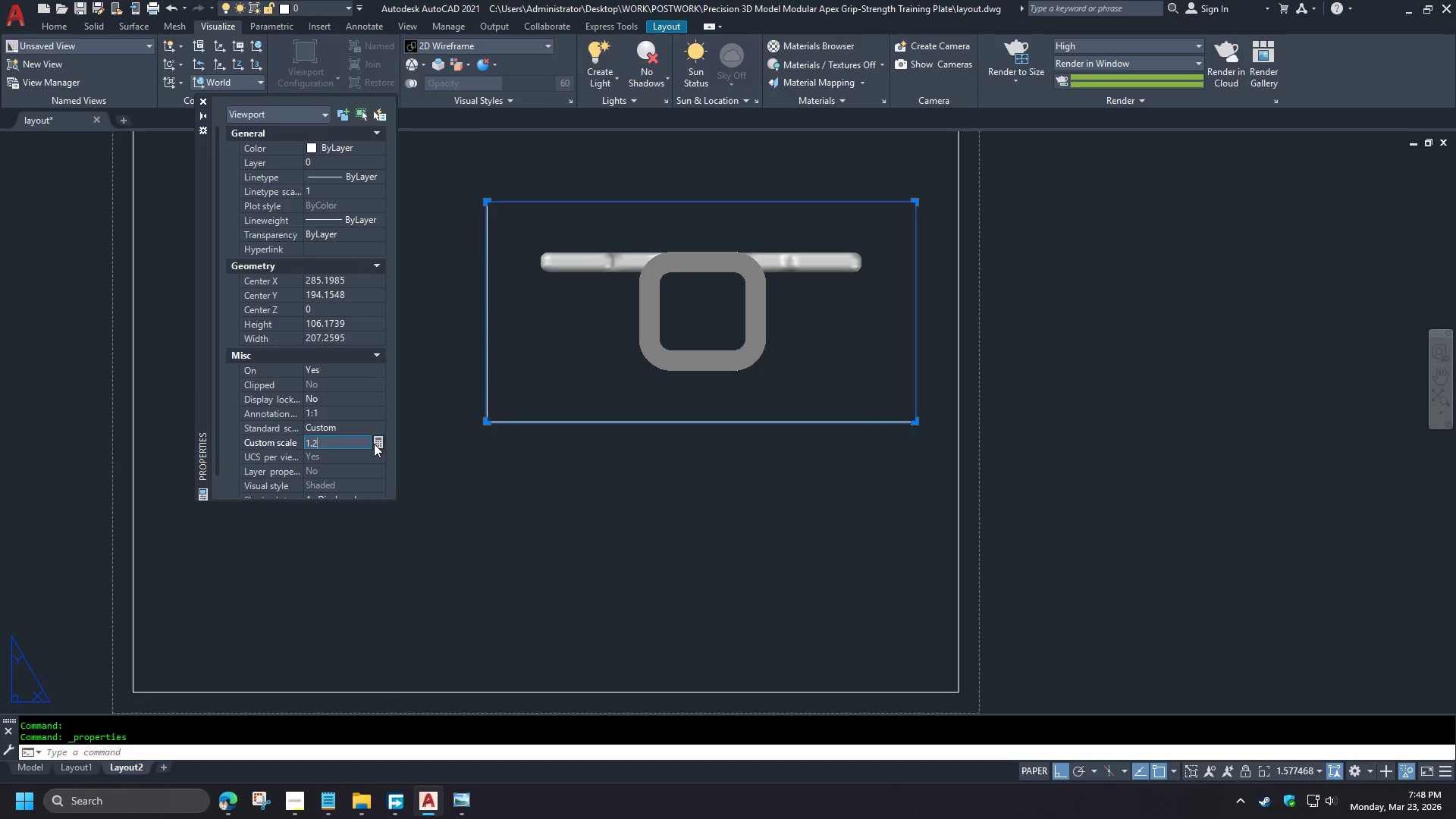 
key(NumpadEnter)
 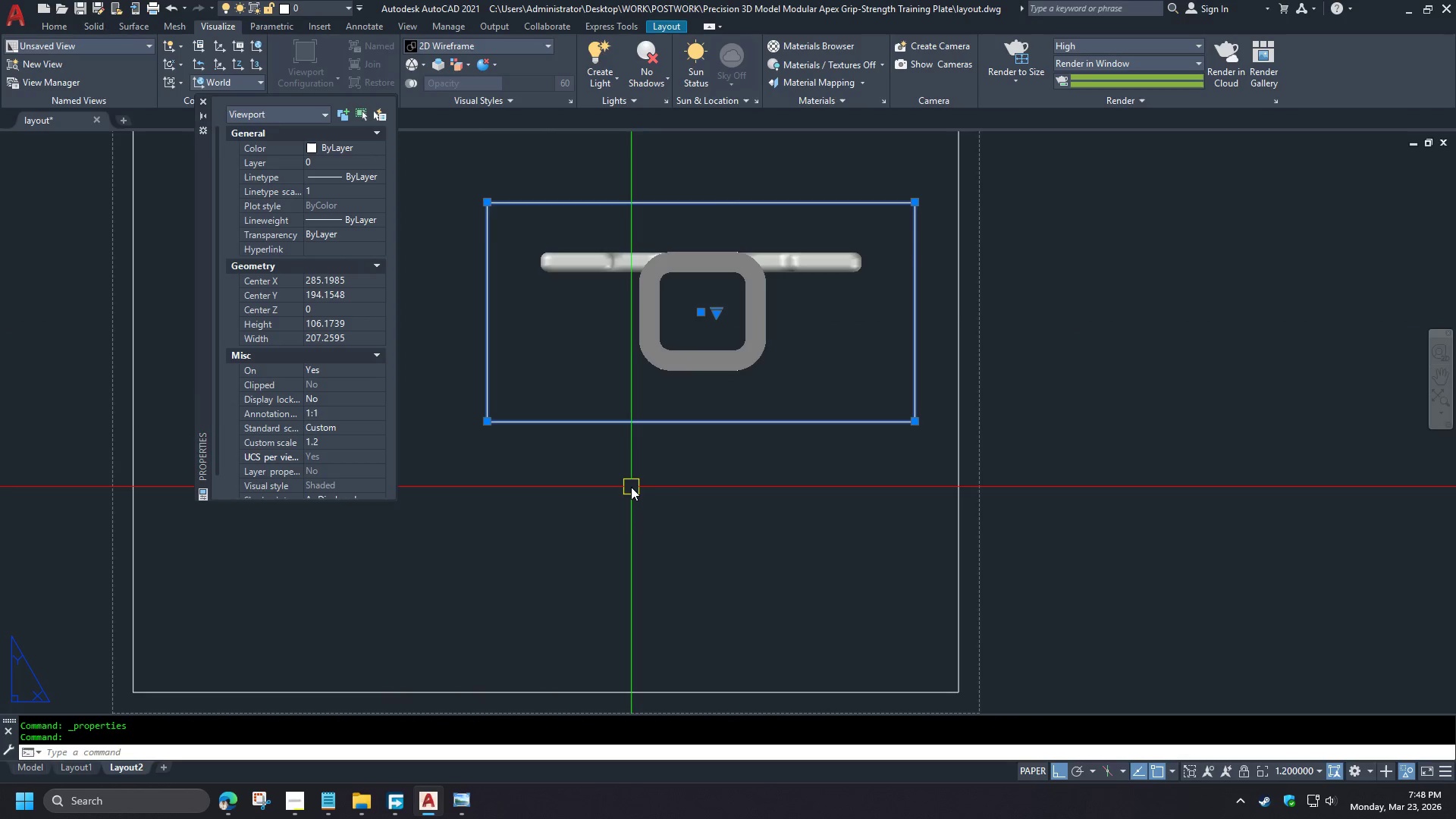 
key(Control+ControlLeft)
 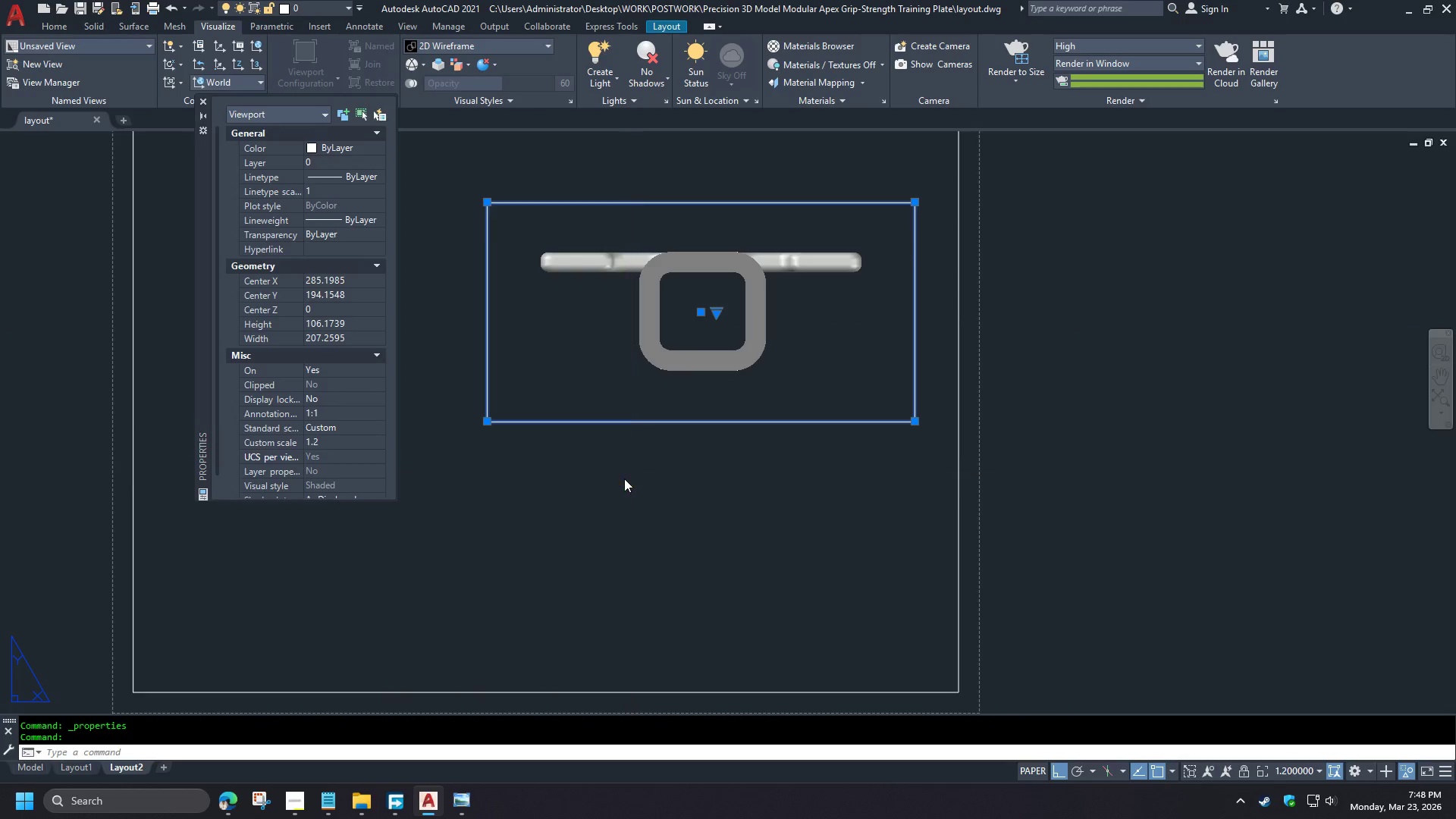 
key(Control+1)
 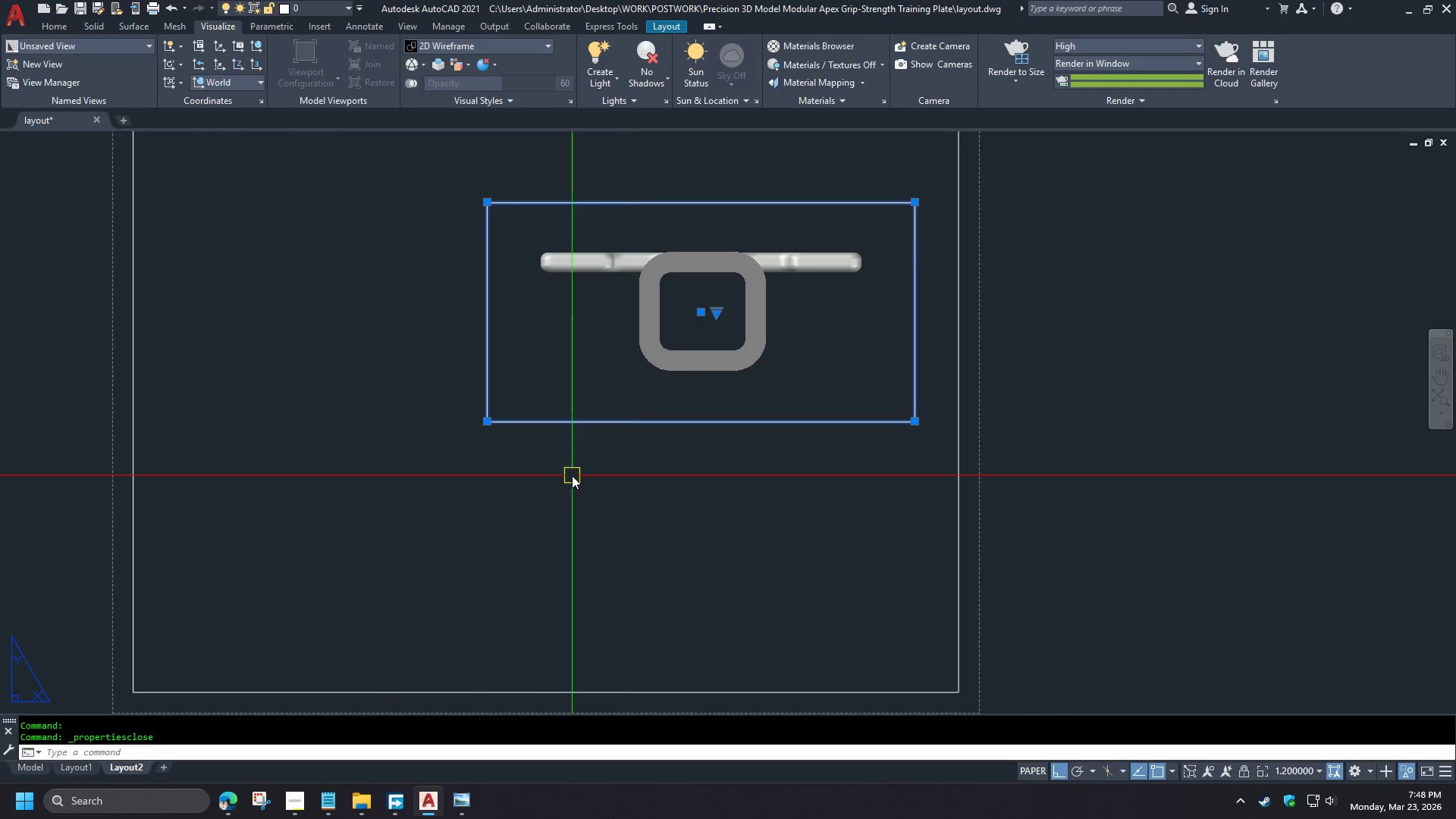 
key(Escape)
 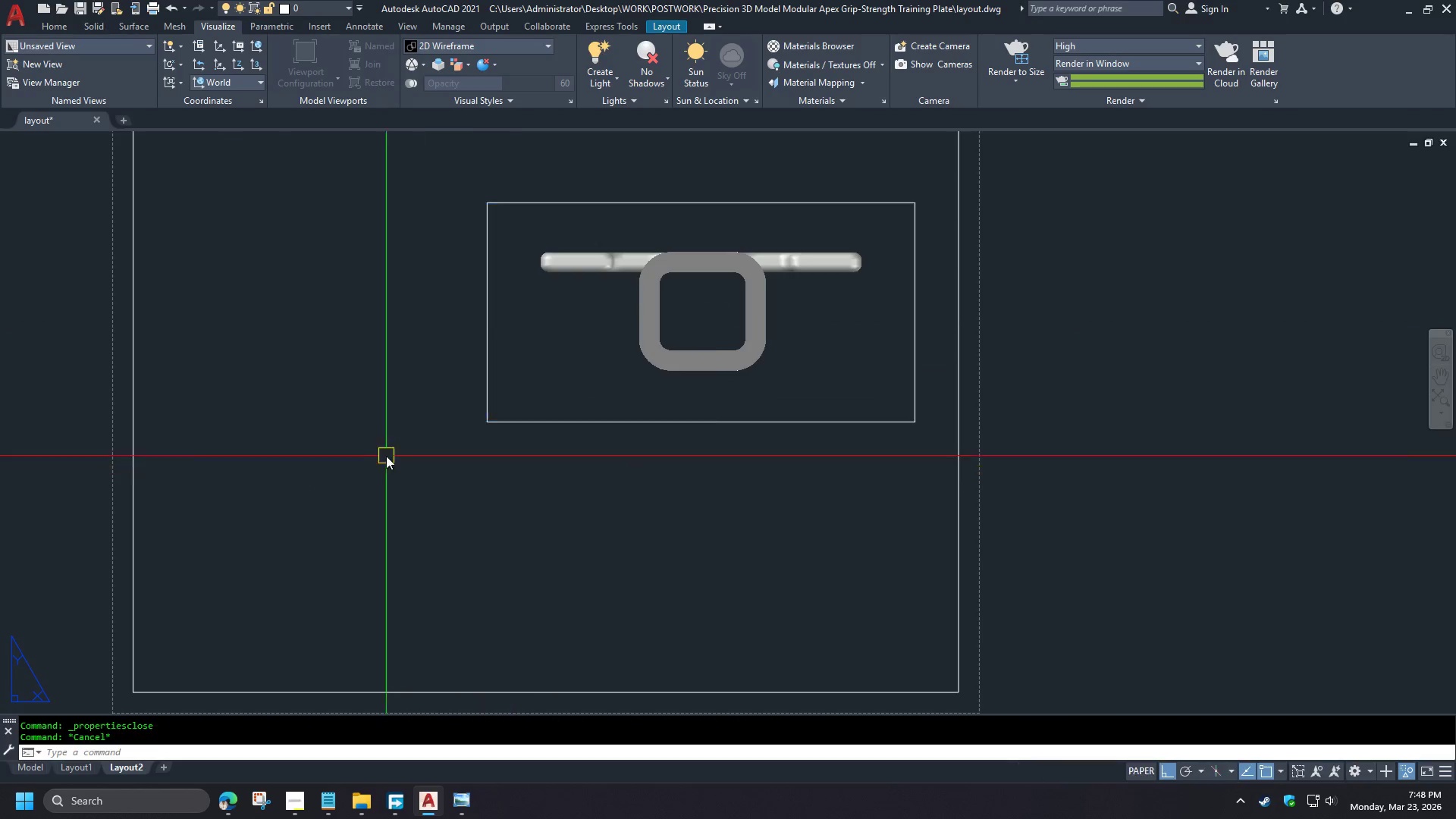 
mouse_move([466, 457])
 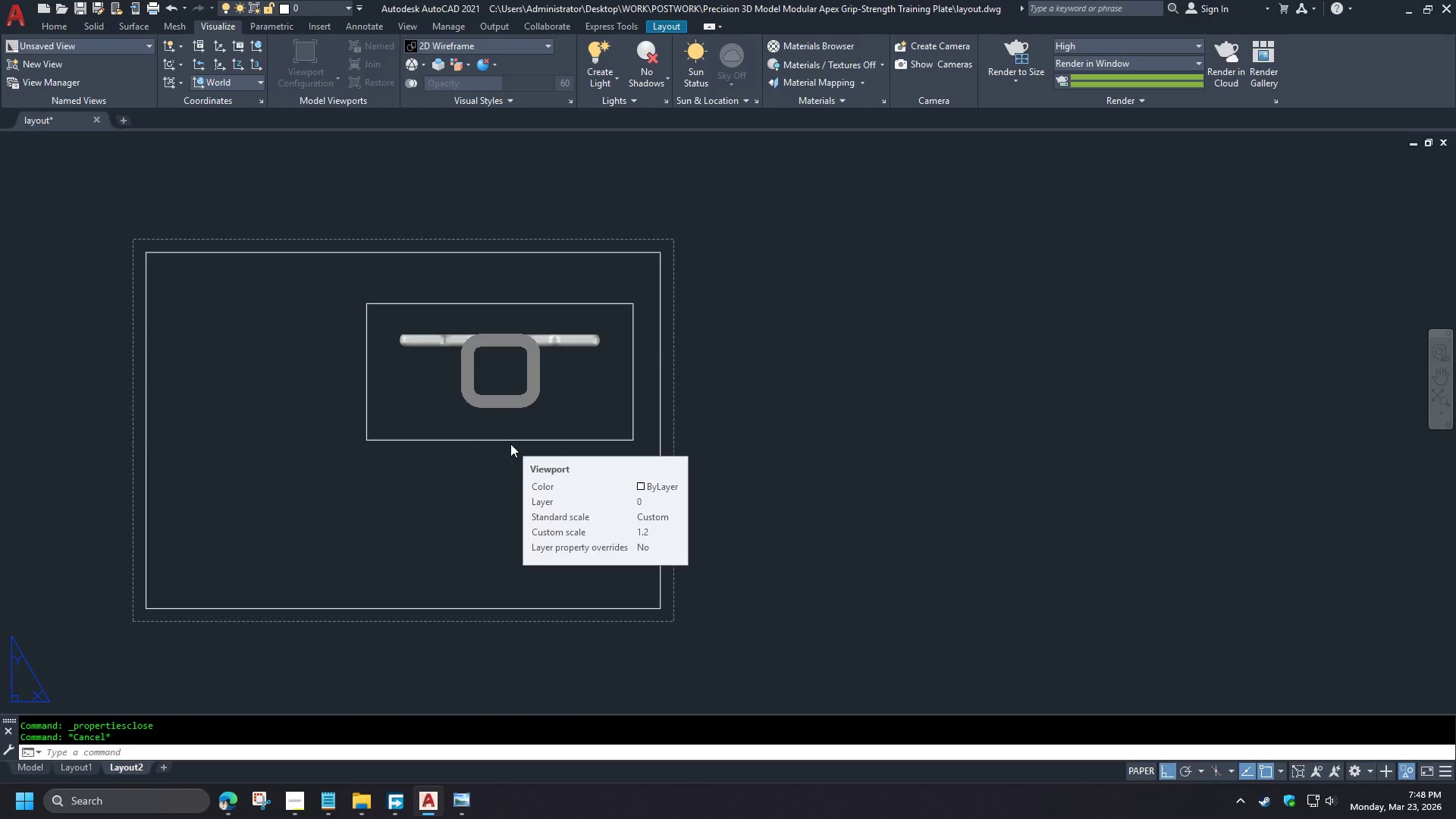 
left_click([510, 444])
 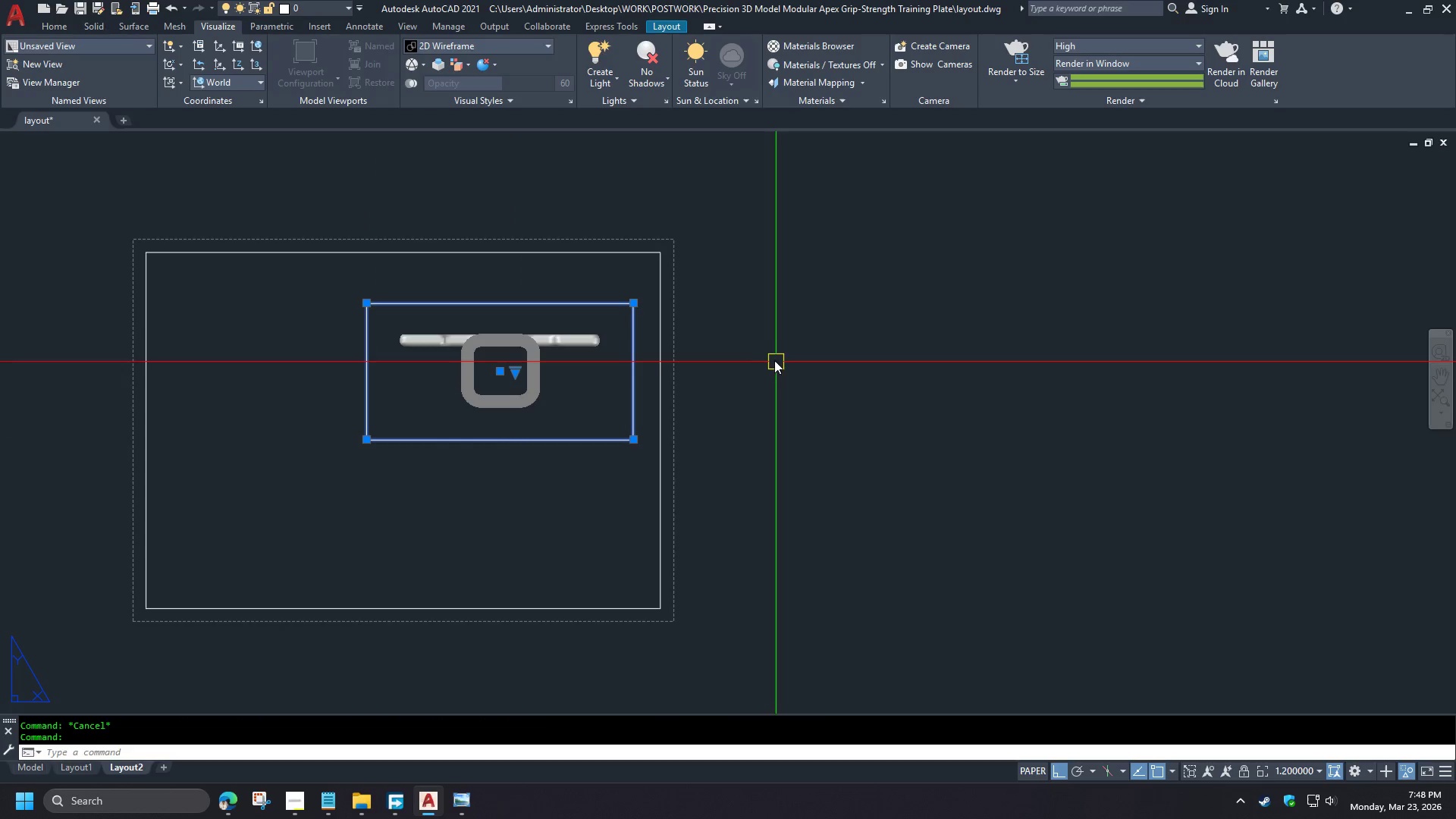 
type(cp )
 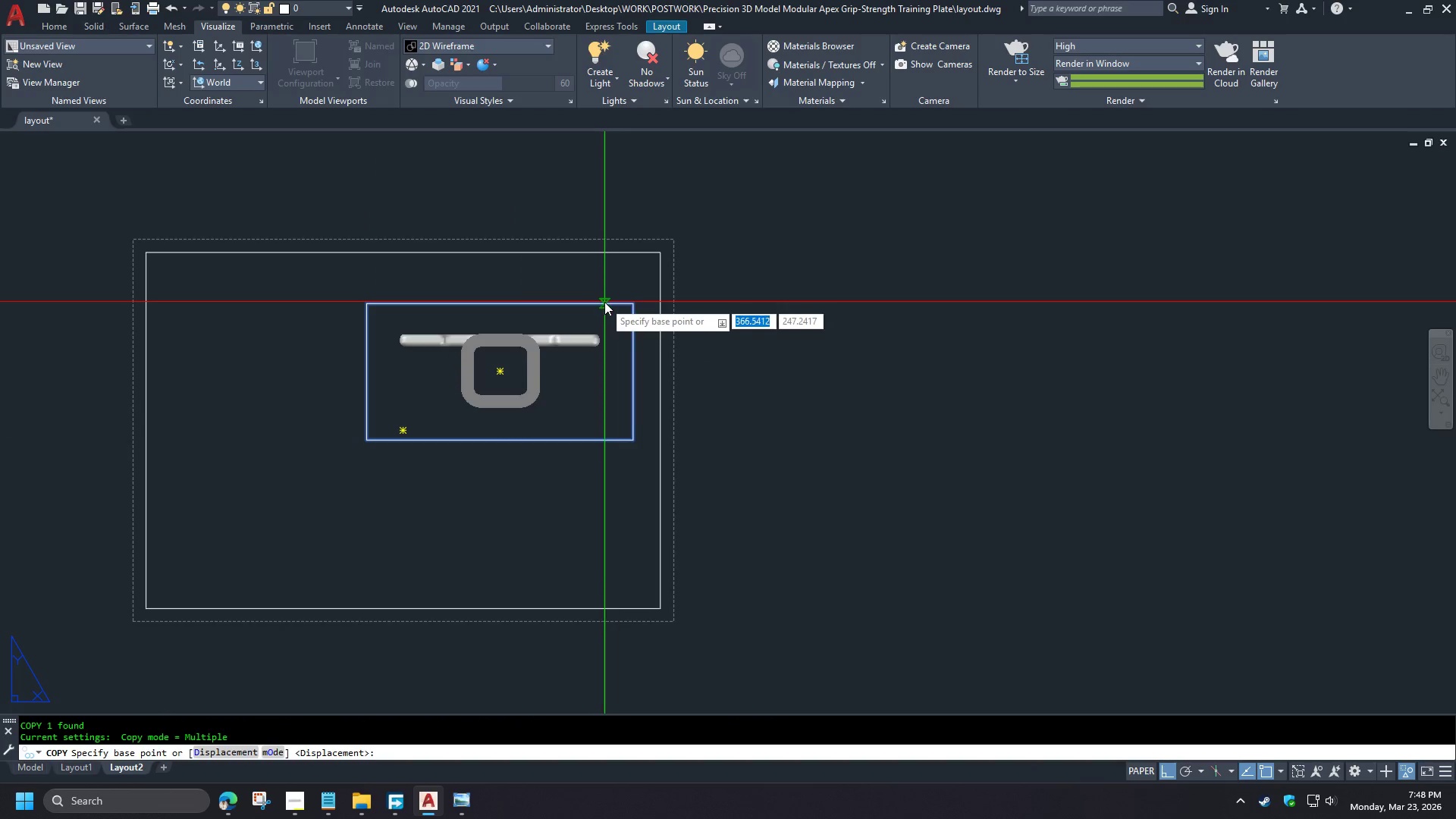 
left_click([604, 302])
 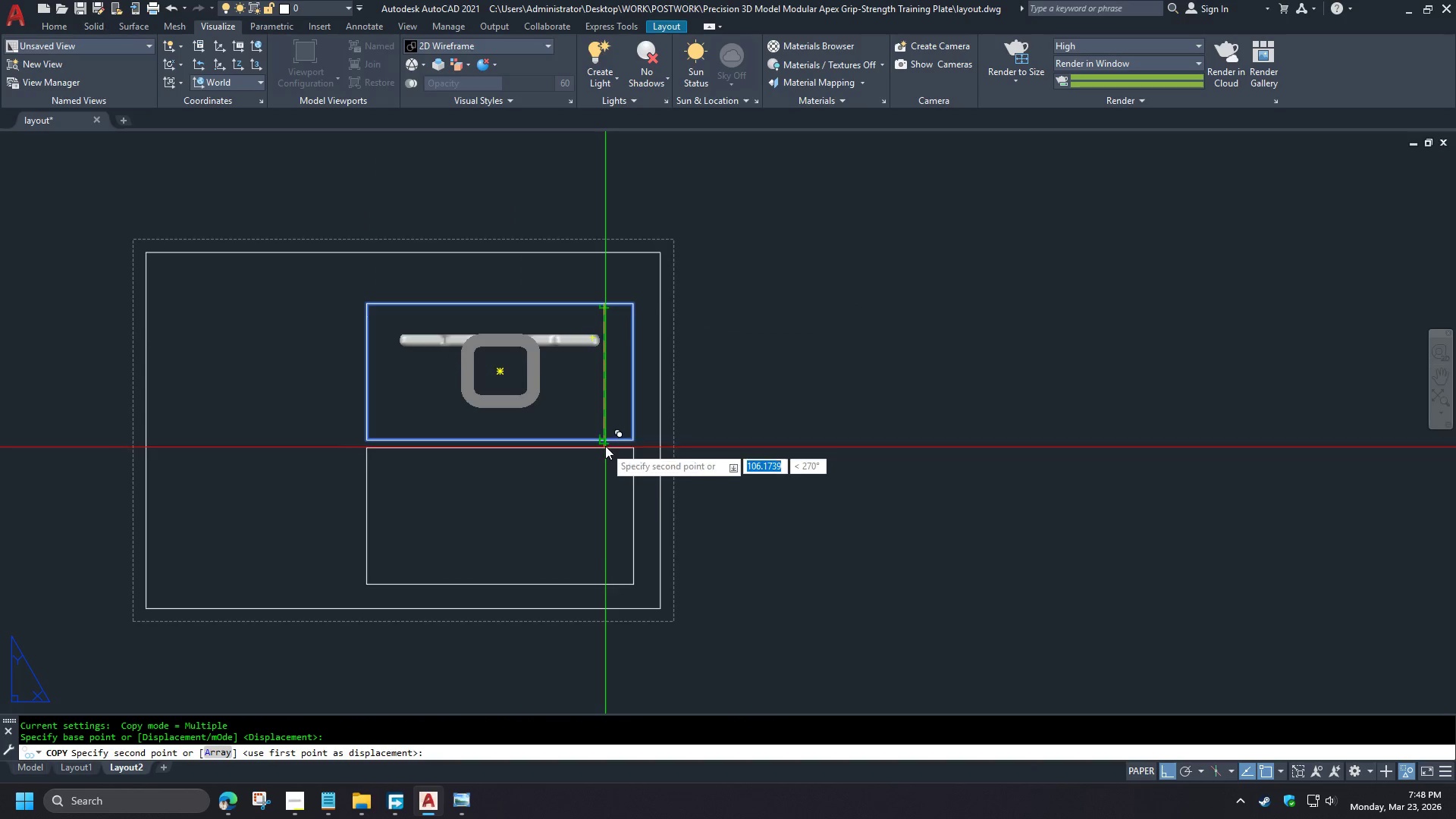 
left_click([605, 445])
 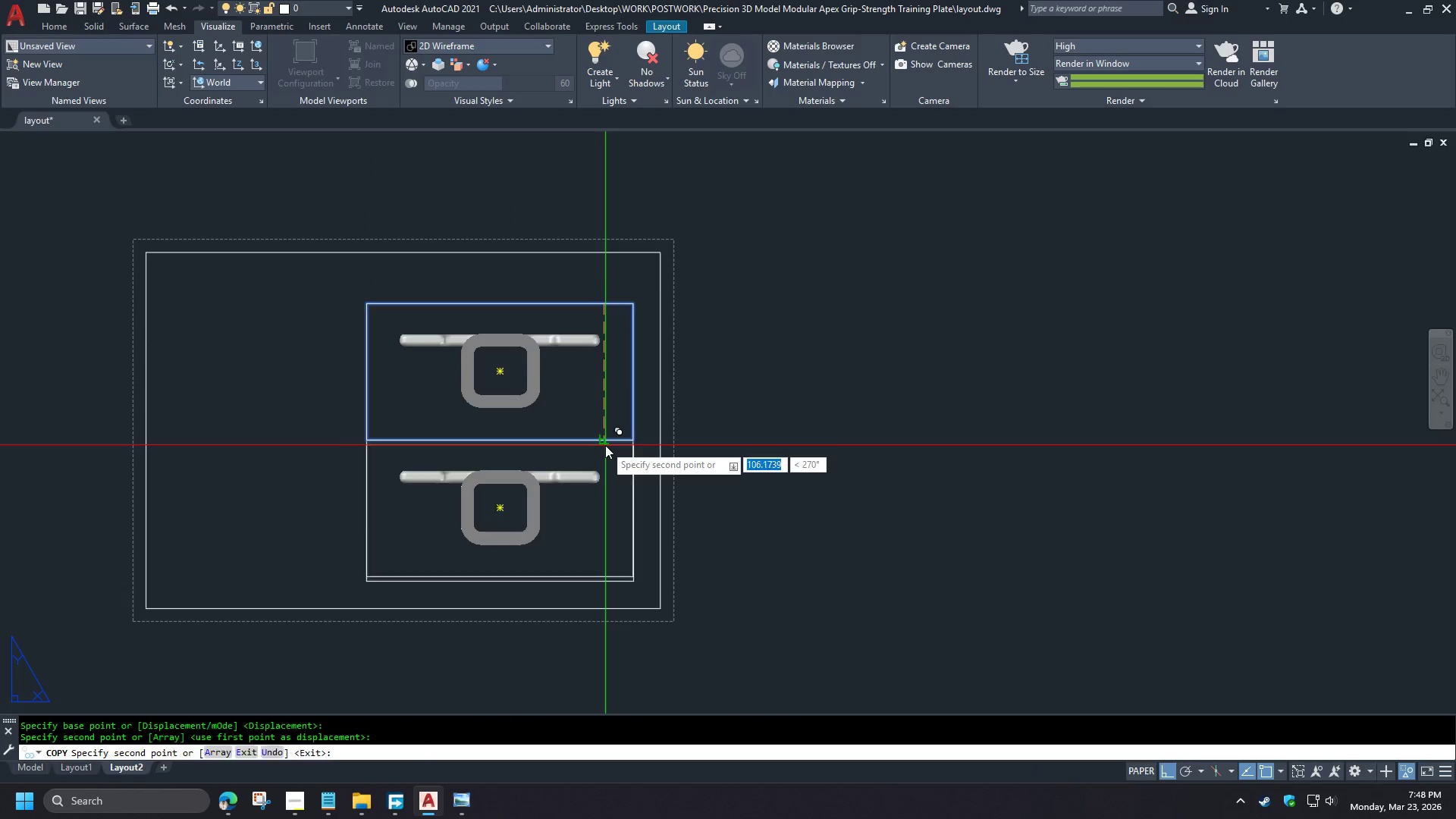 
key(Space)
 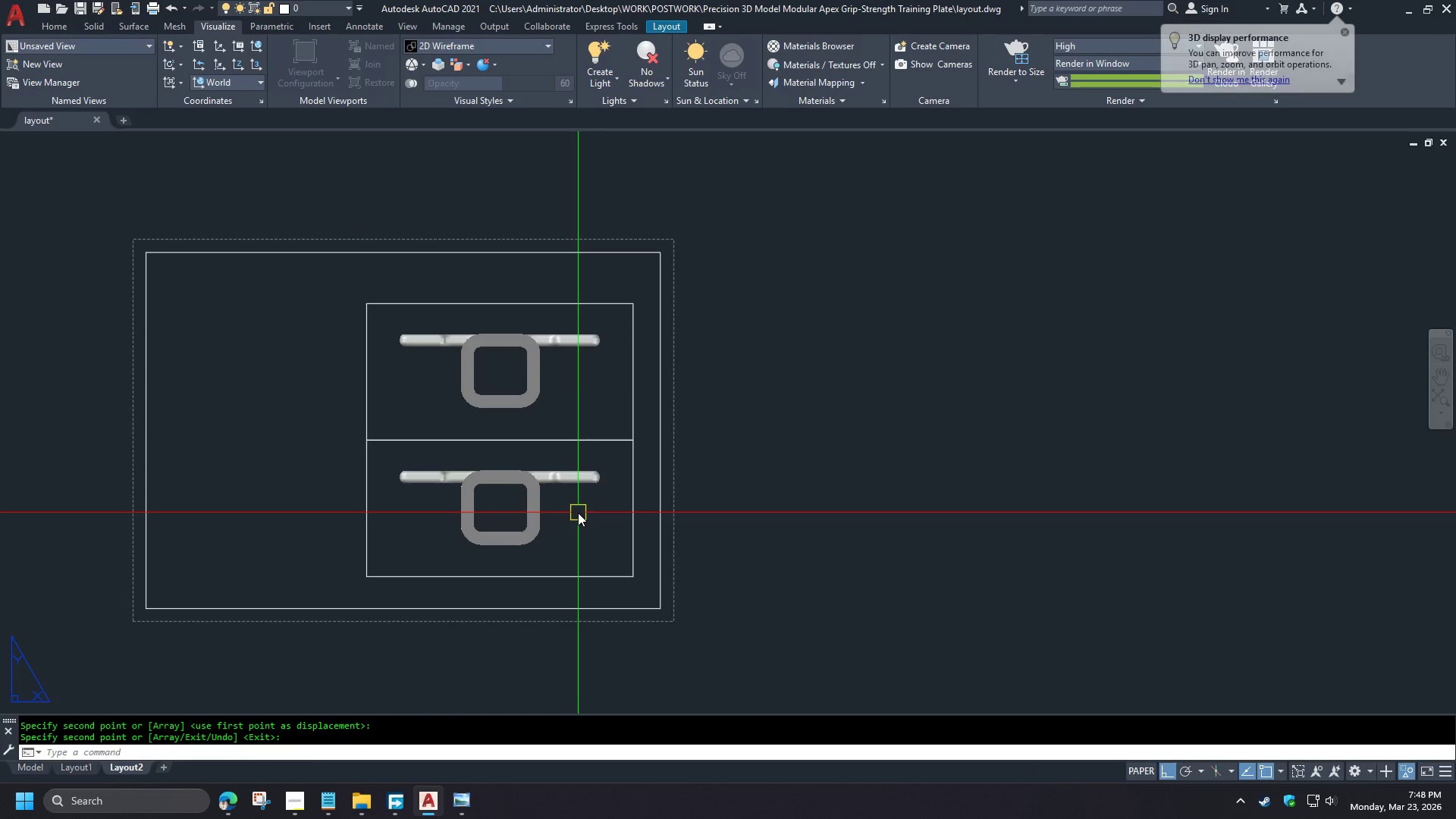 
double_click([578, 513])
 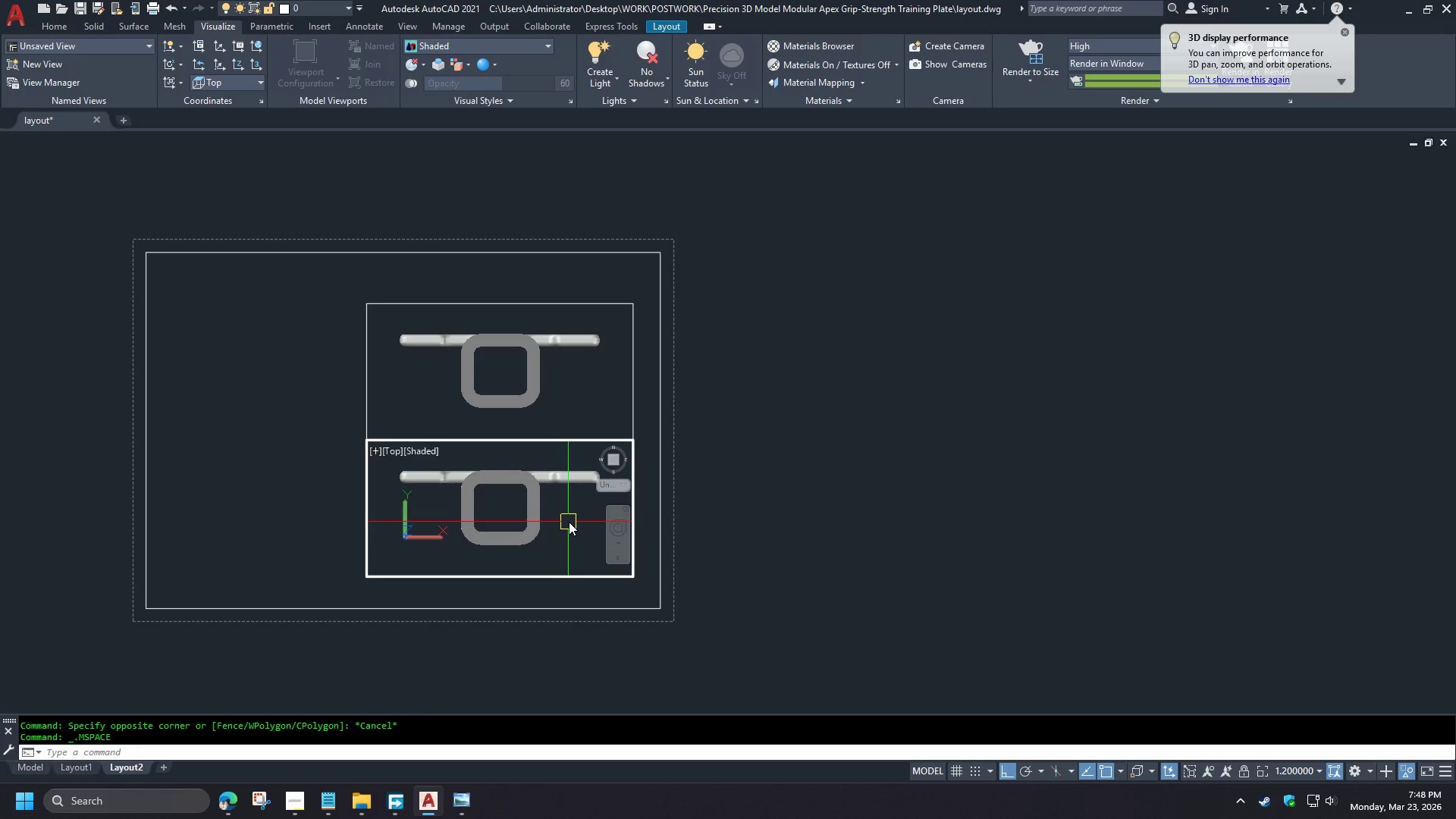 
scroll: coordinate [514, 441], scroll_direction: down, amount: 1.0
 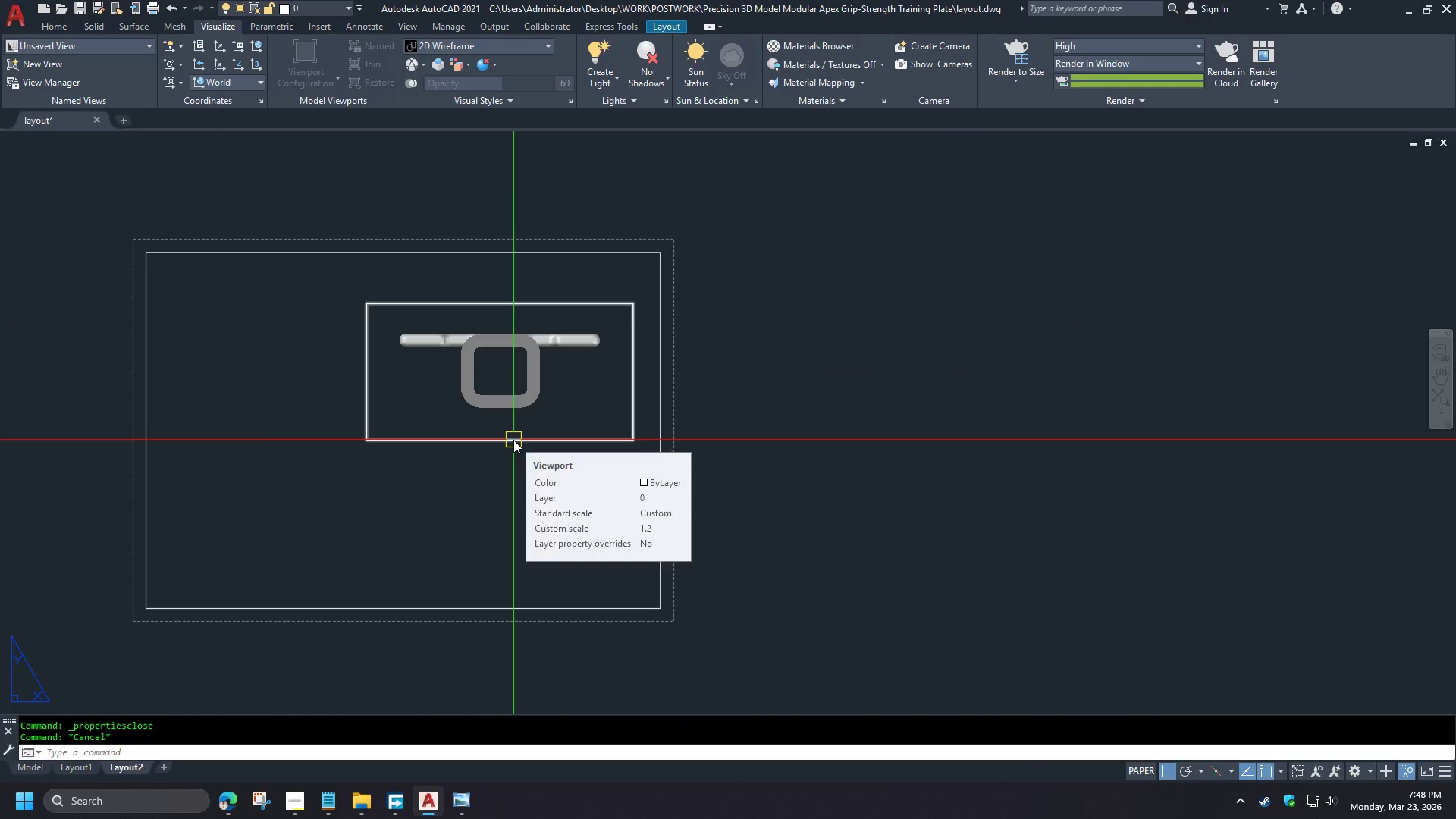 
type(-v fr )
 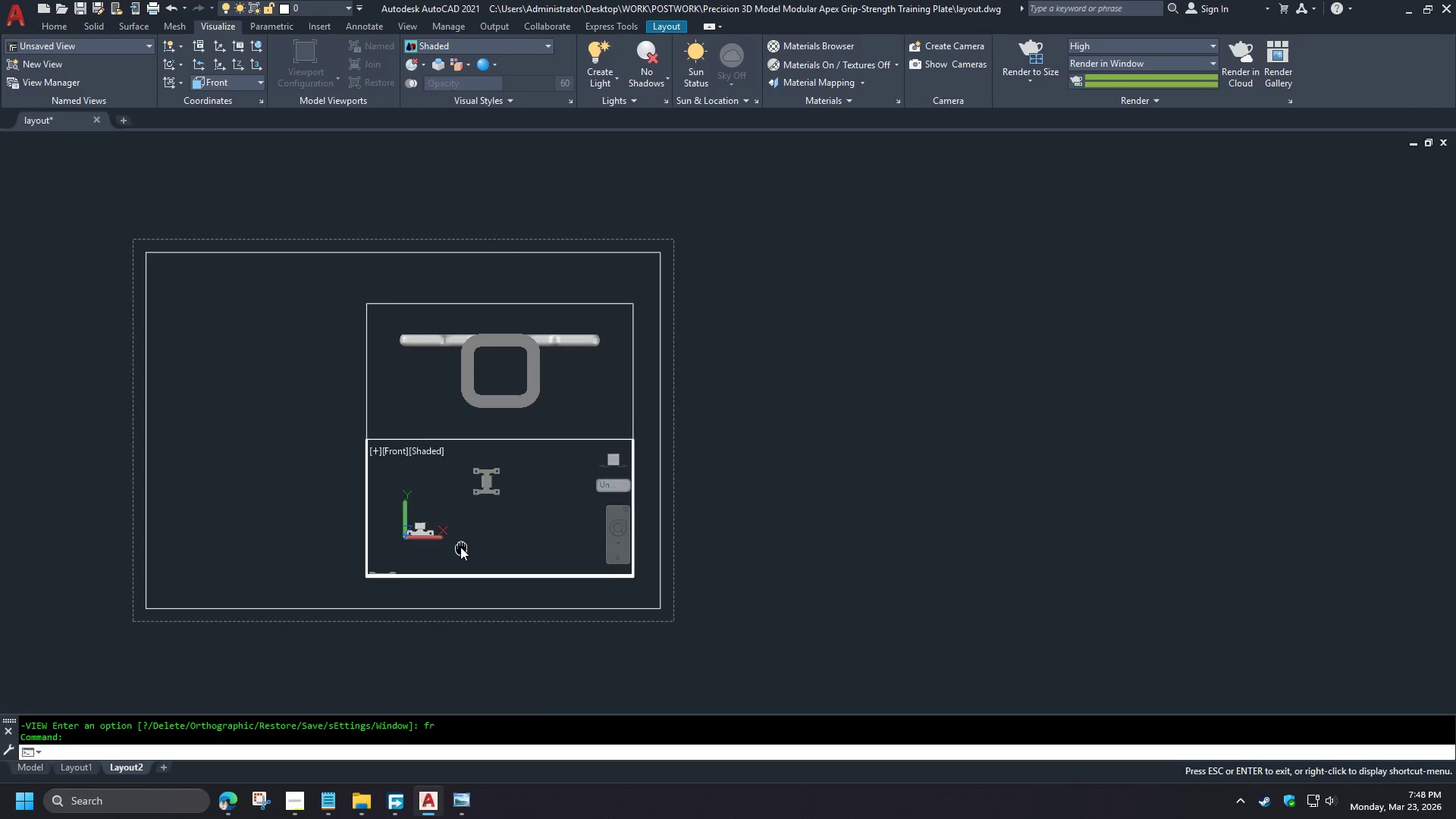 
double_click([444, 469])
 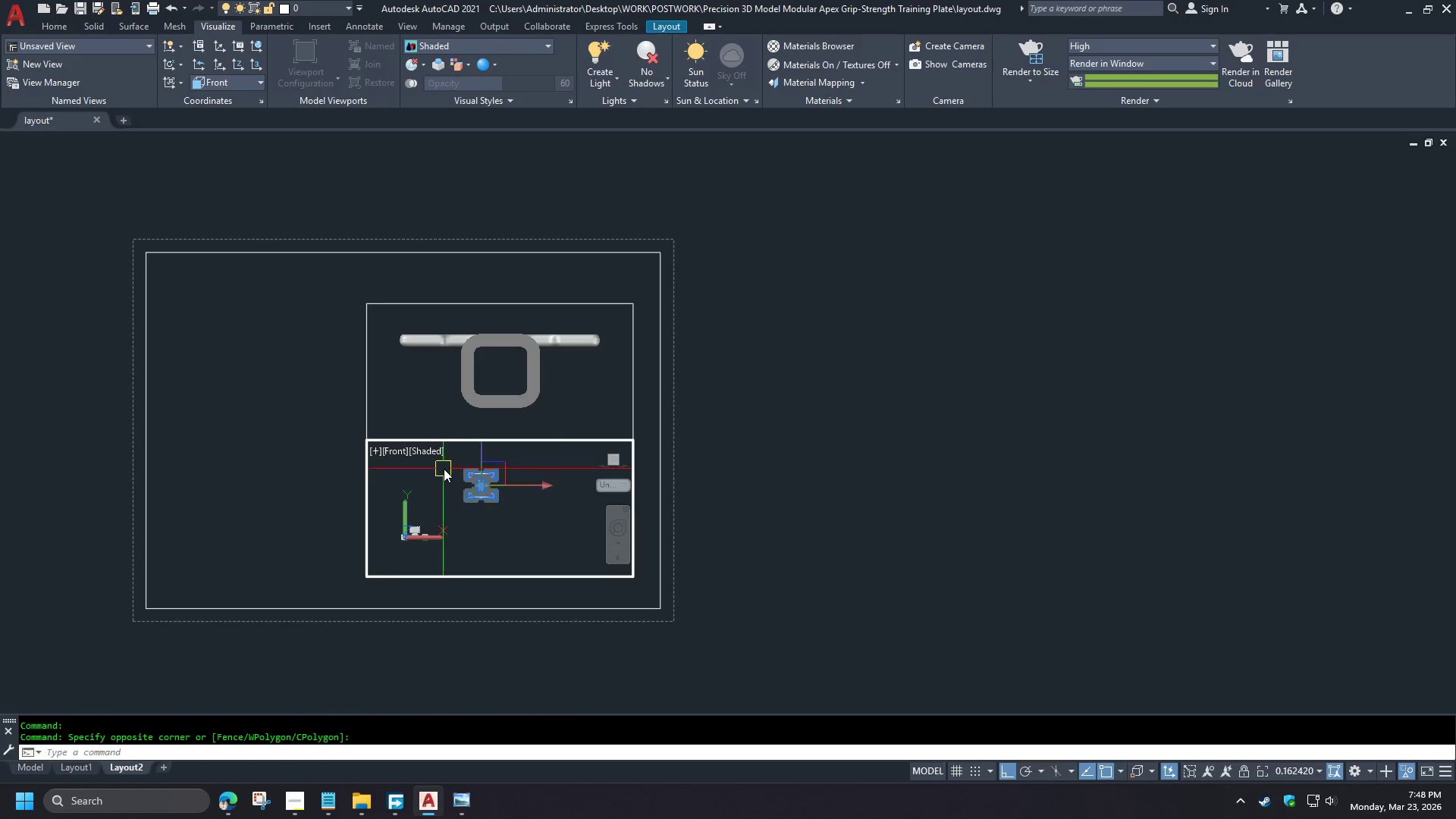 
key(E)
 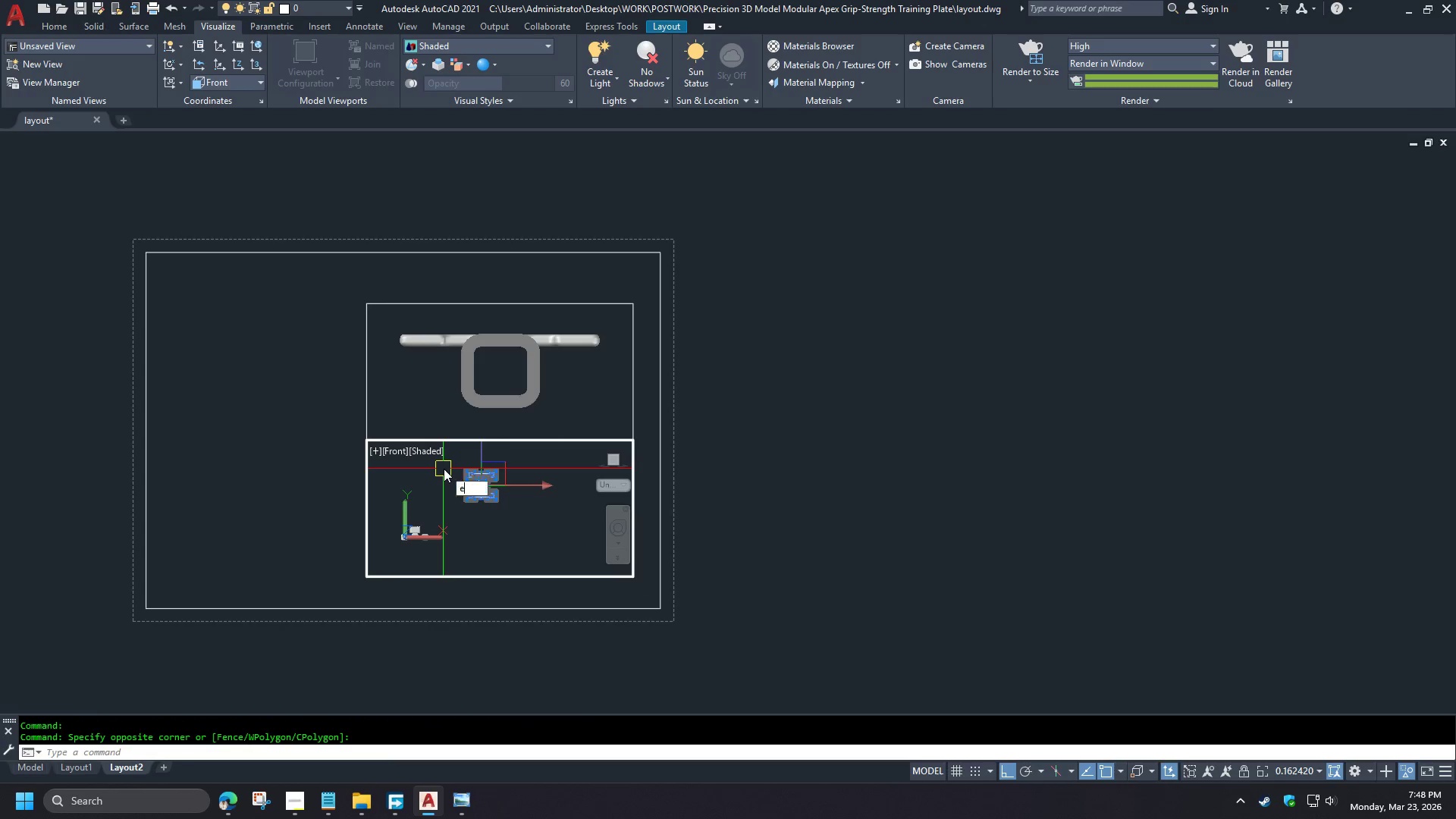 
key(Space)
 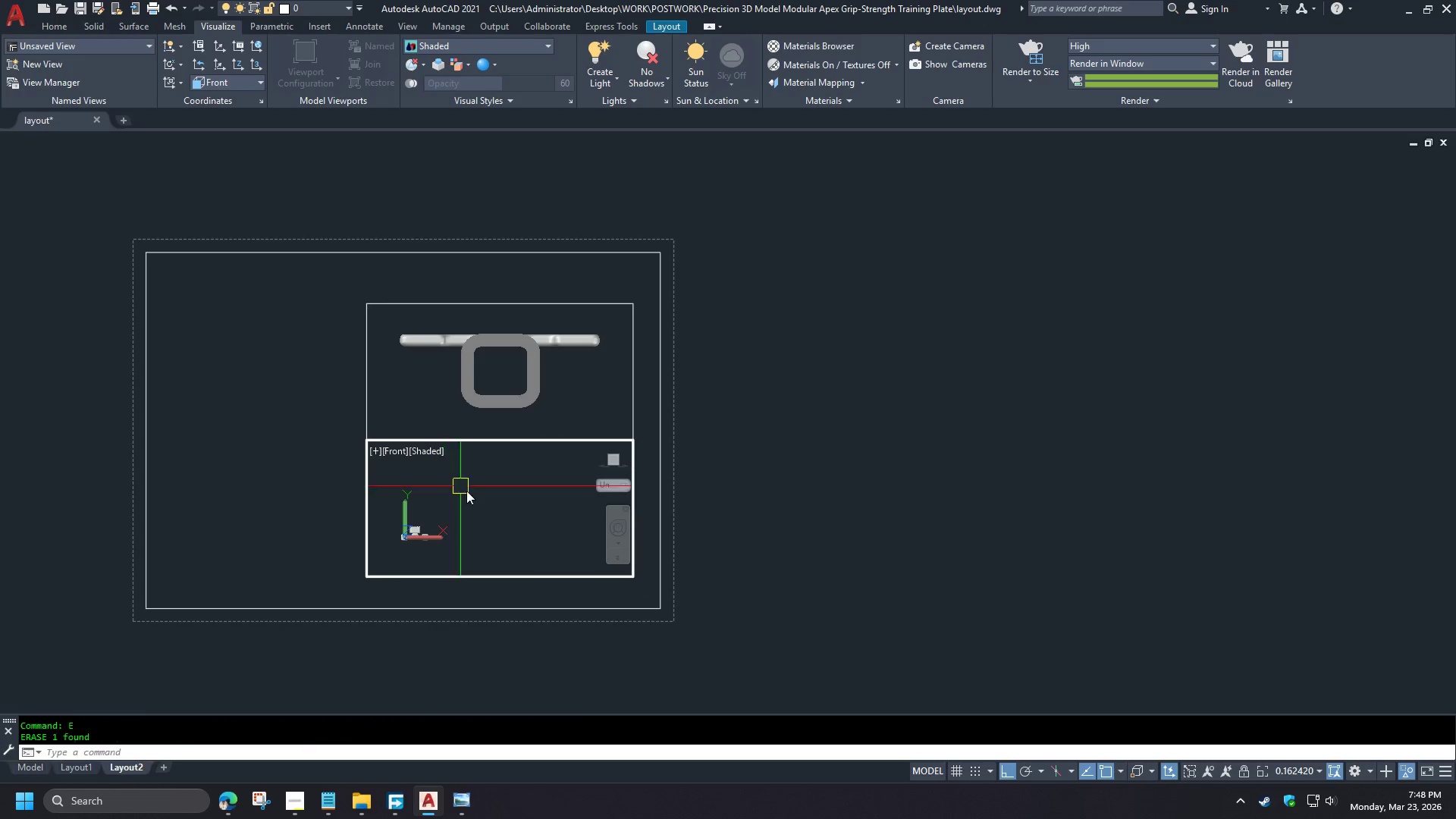 
key(Z)
 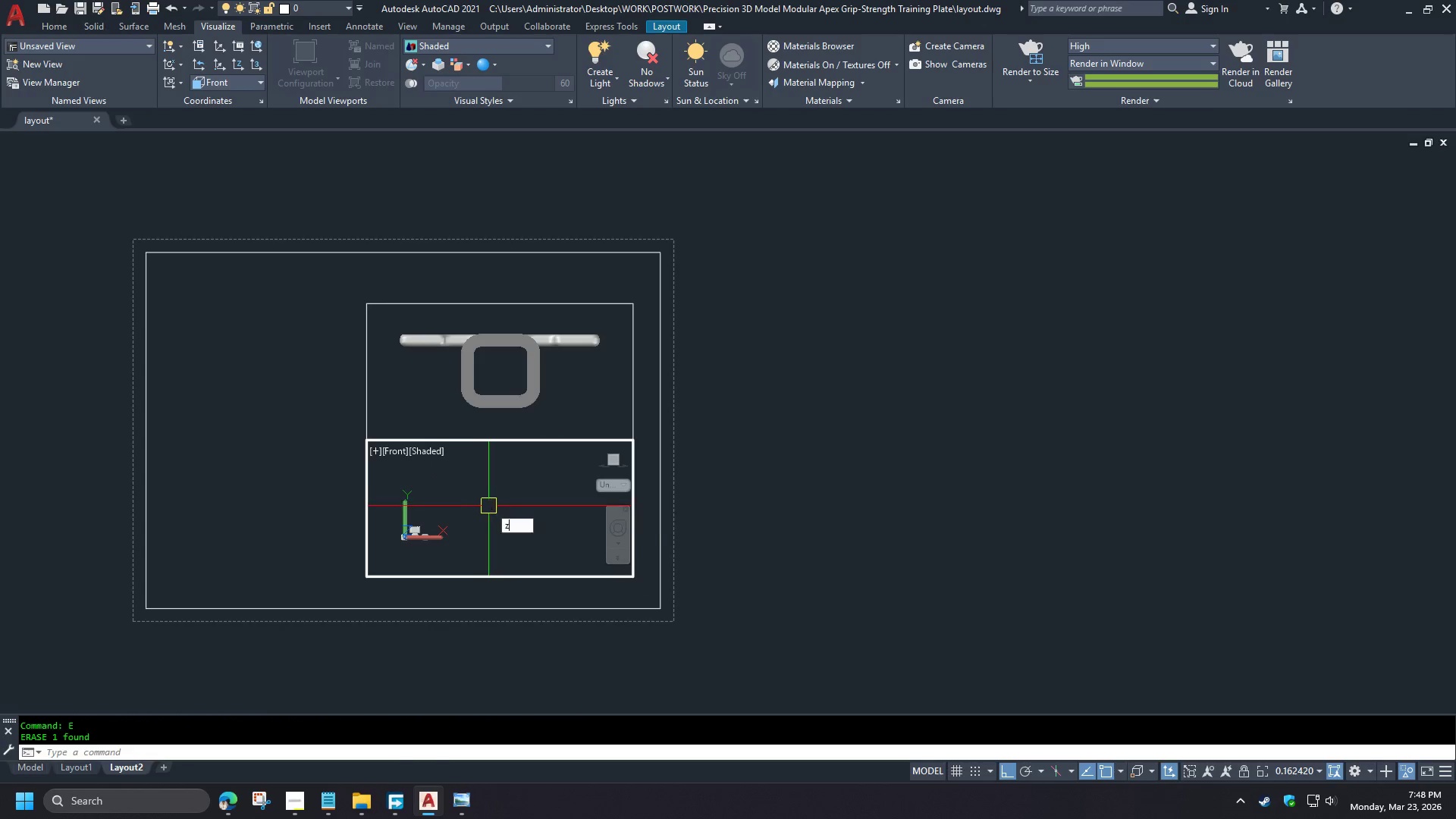 
key(Space)
 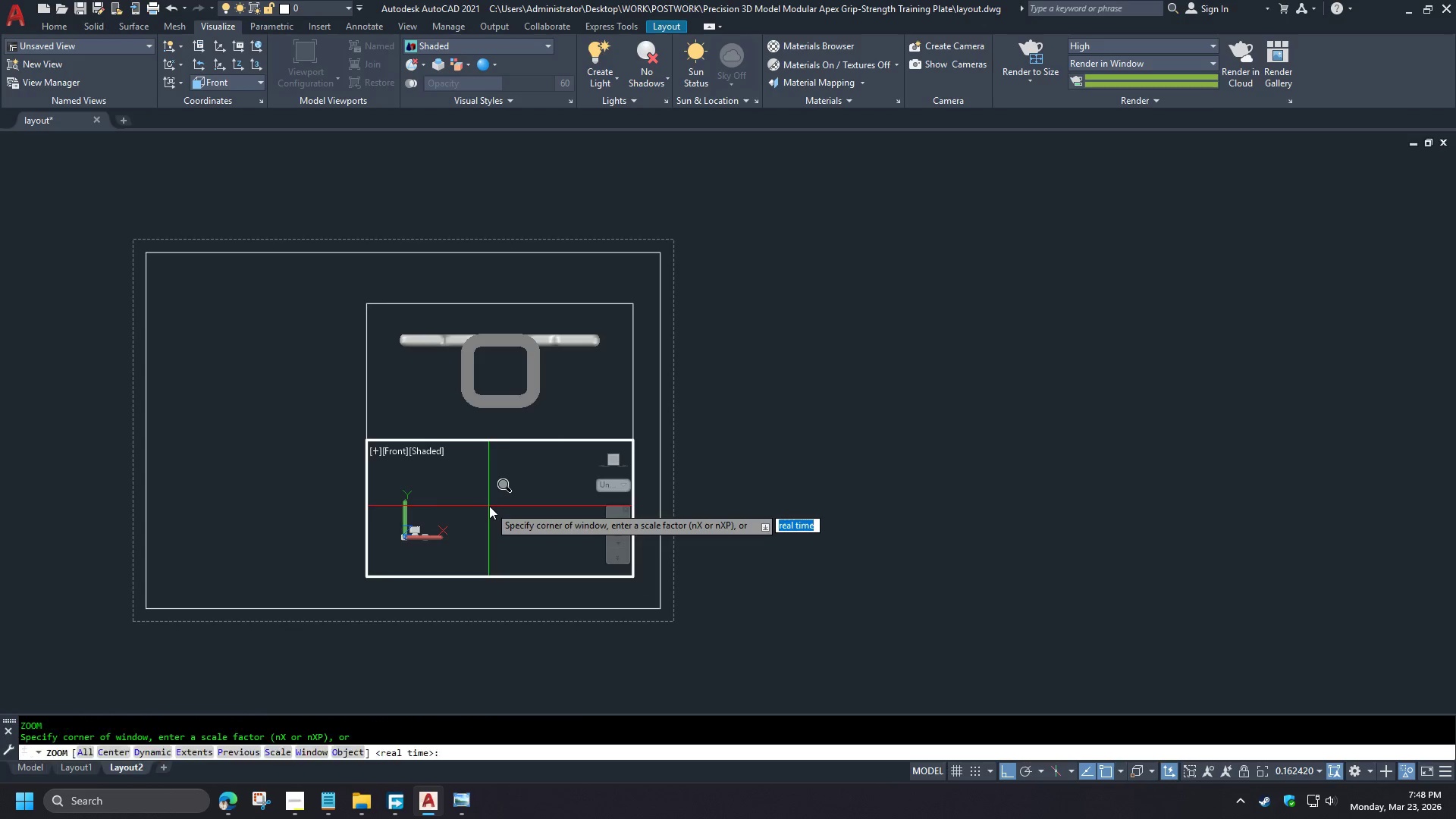 
key(E)
 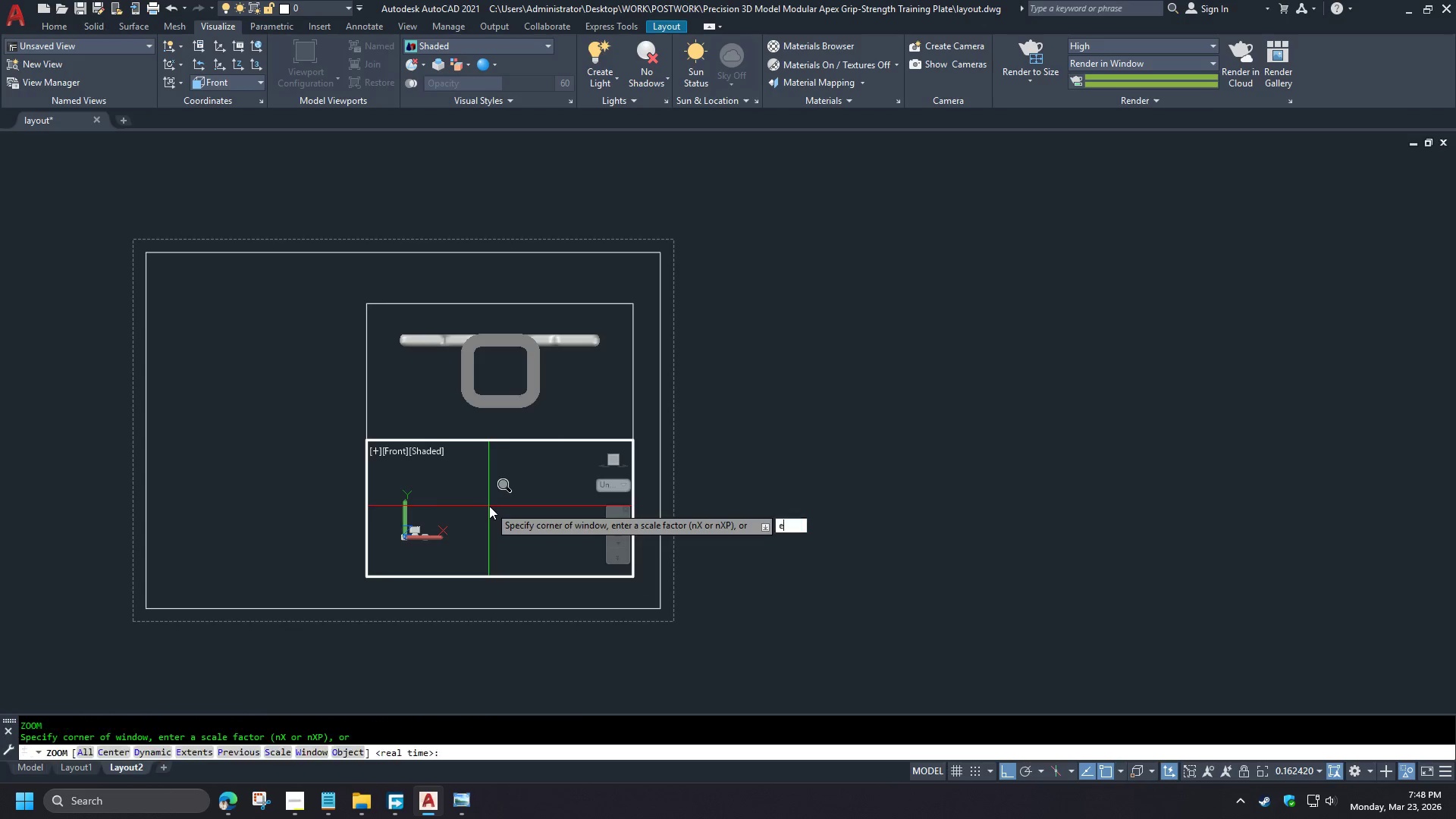 
key(Space)
 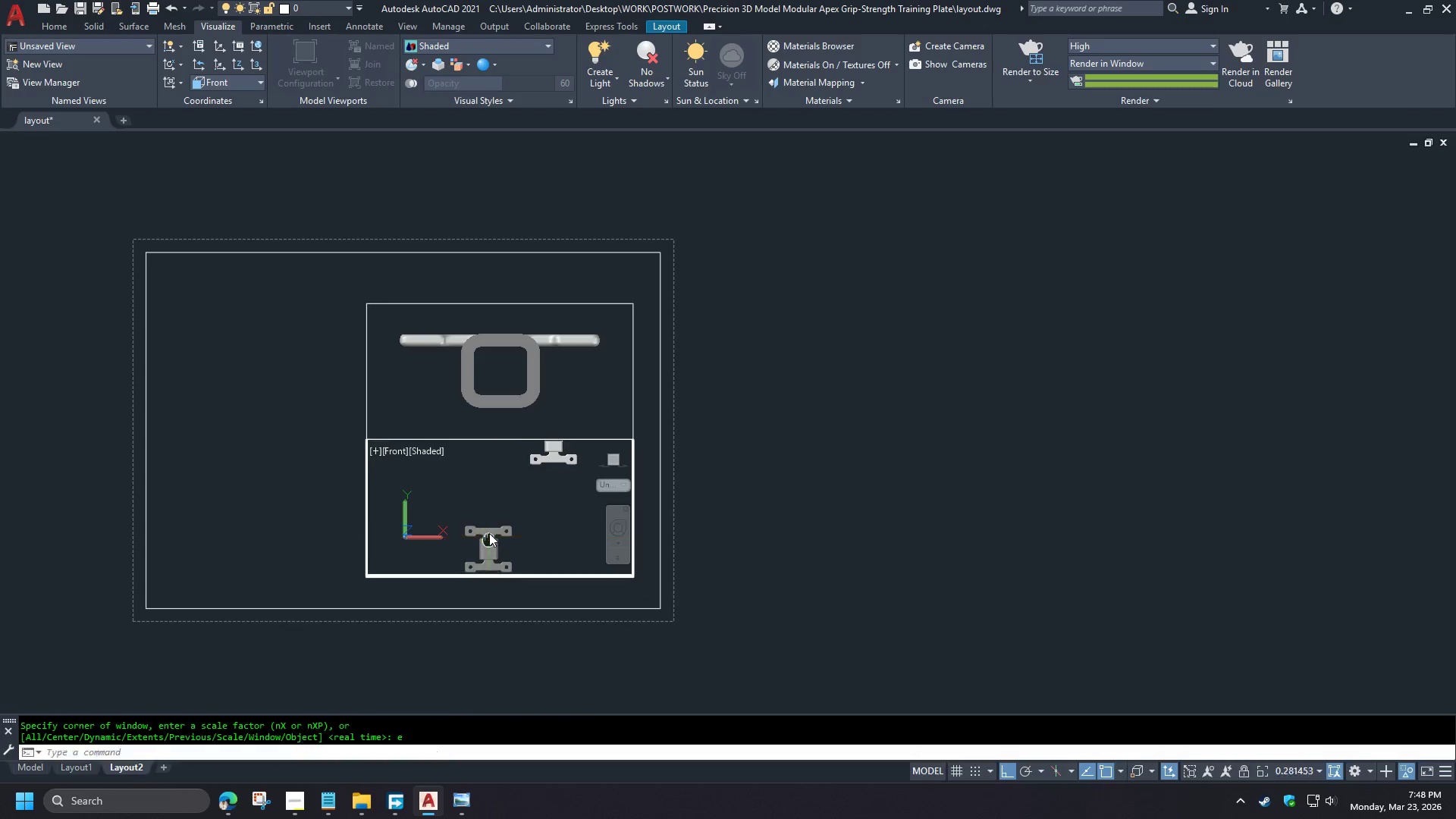 
key(Z)
 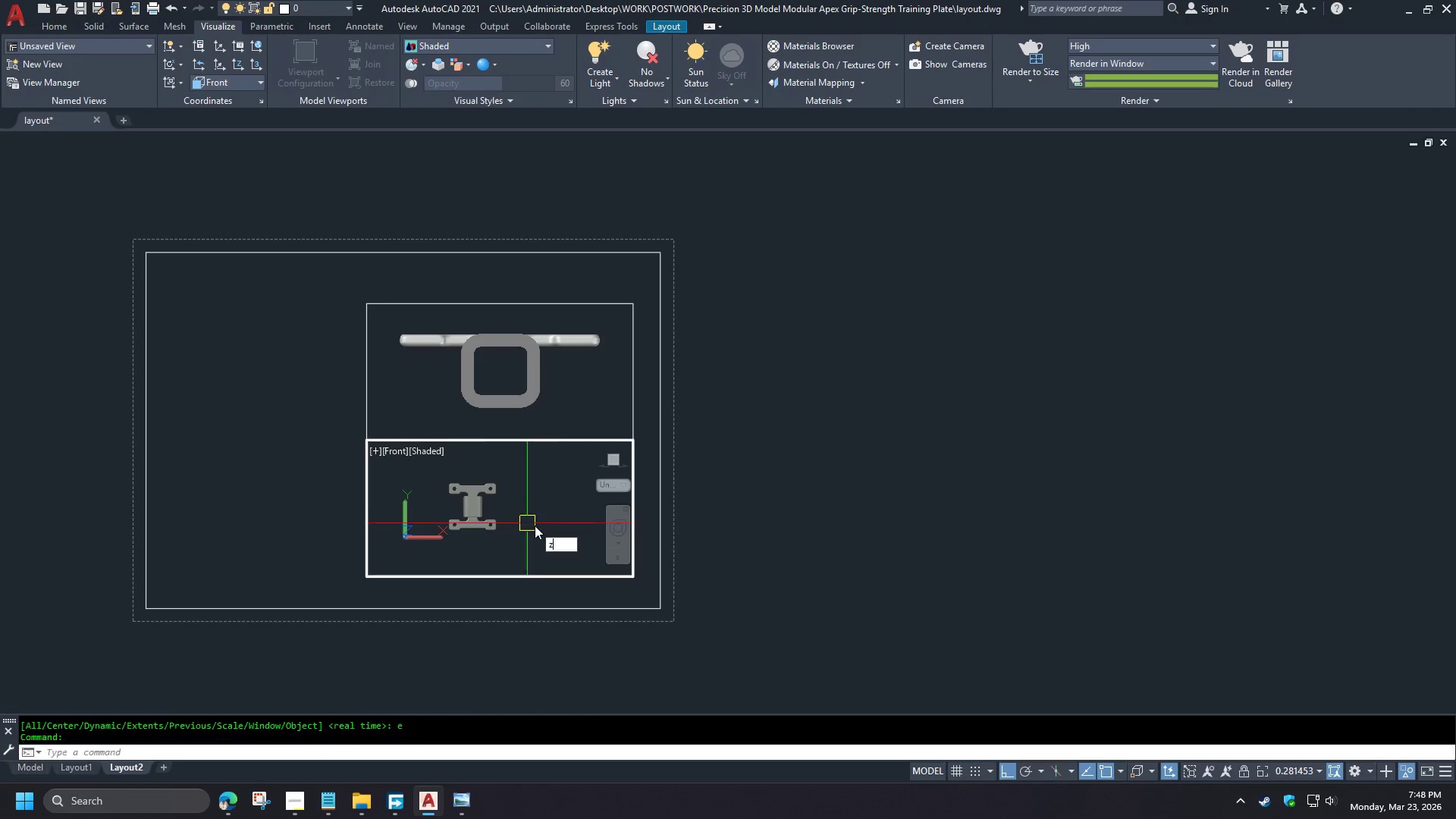 
key(Space)
 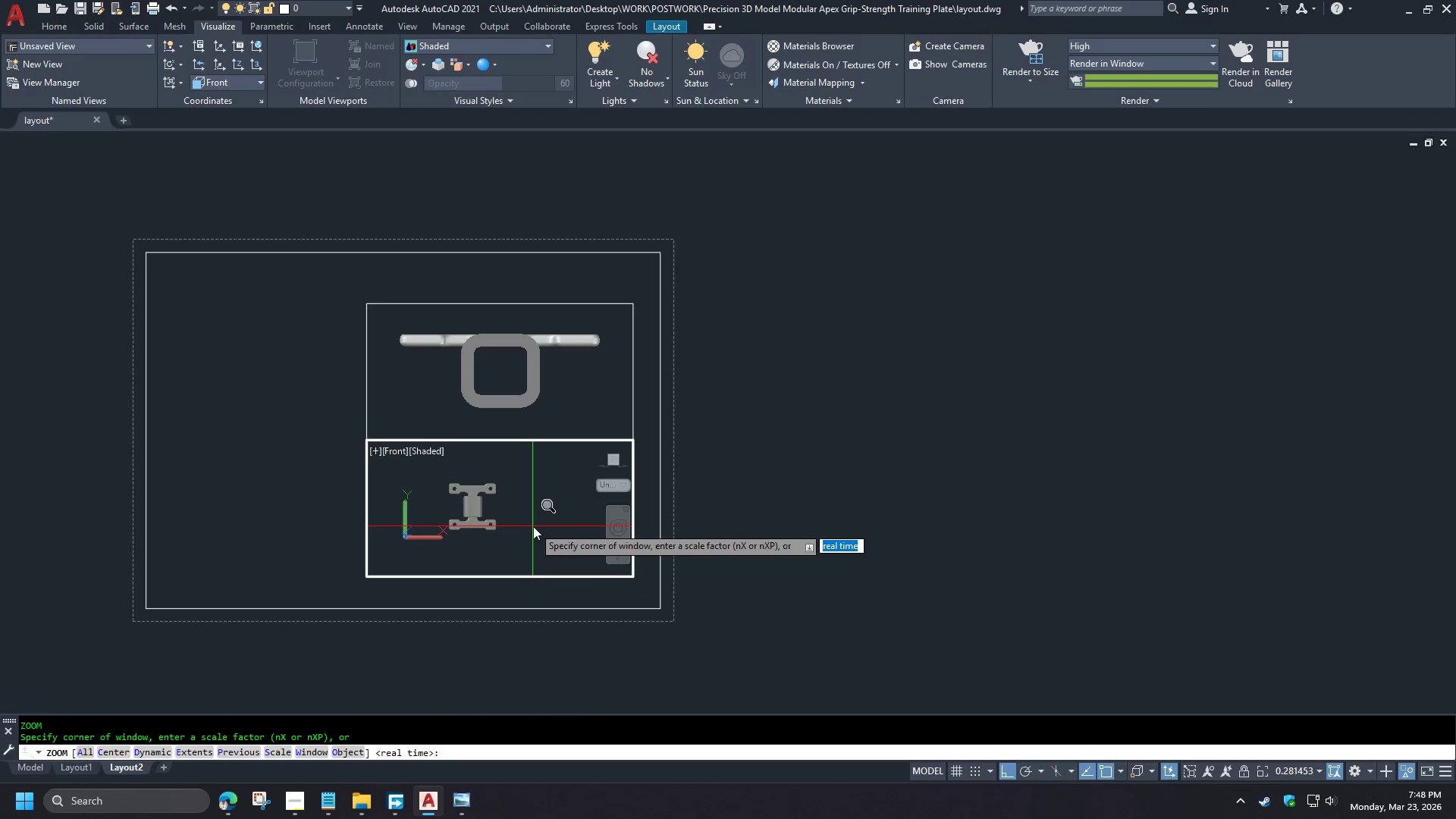 
key(O)
 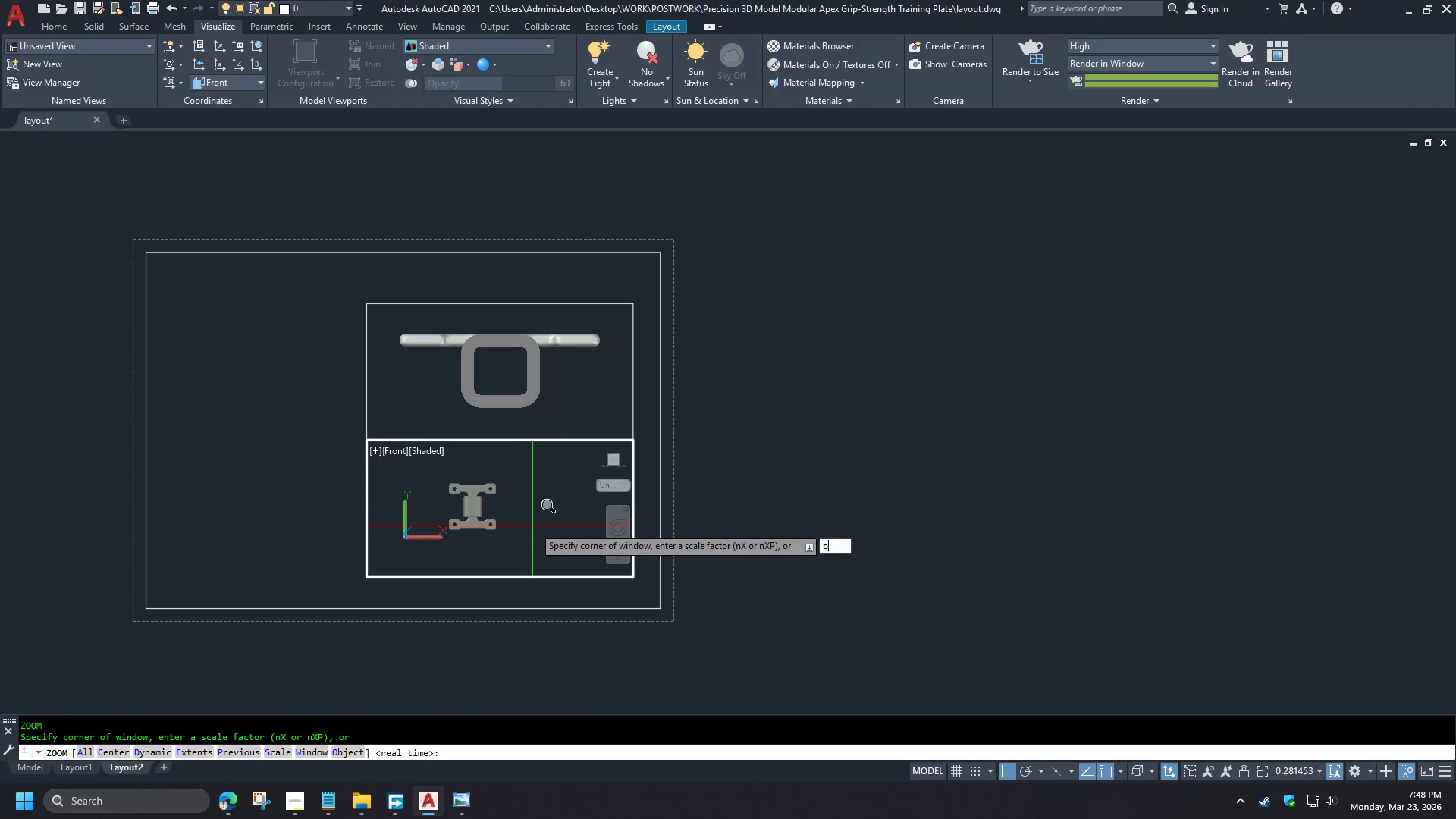 
key(Space)
 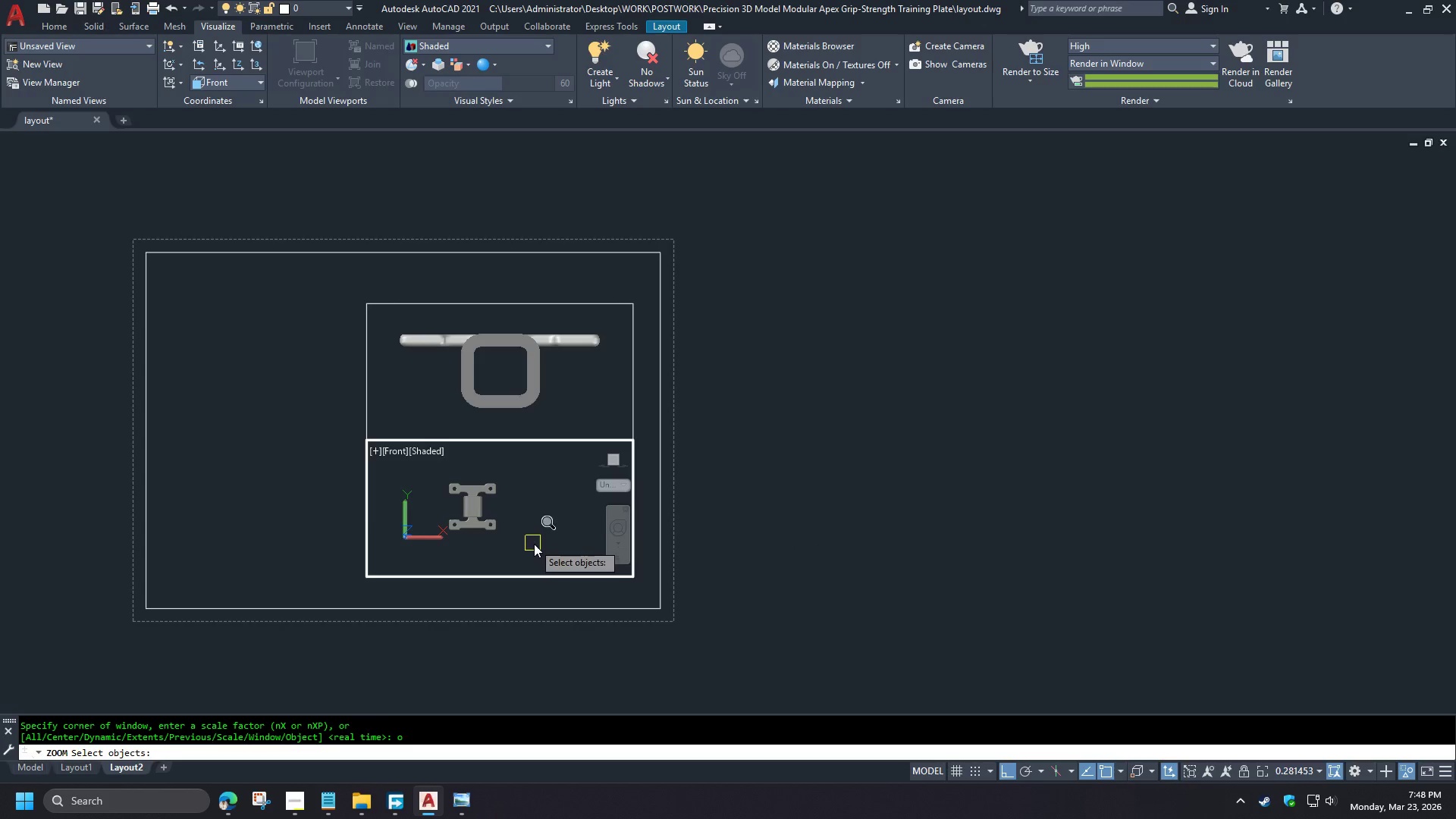 
left_click([534, 544])
 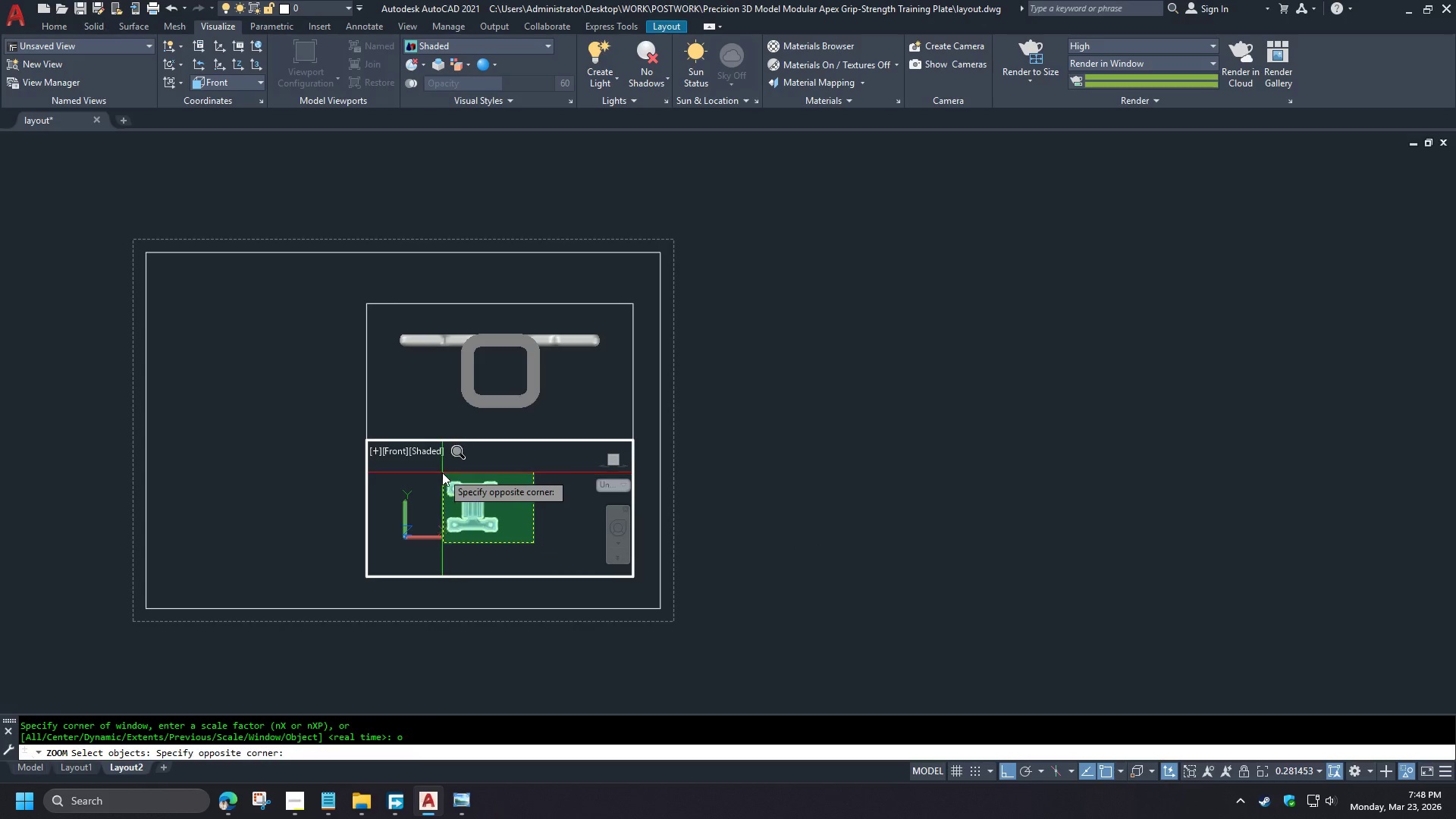 
left_click([439, 472])
 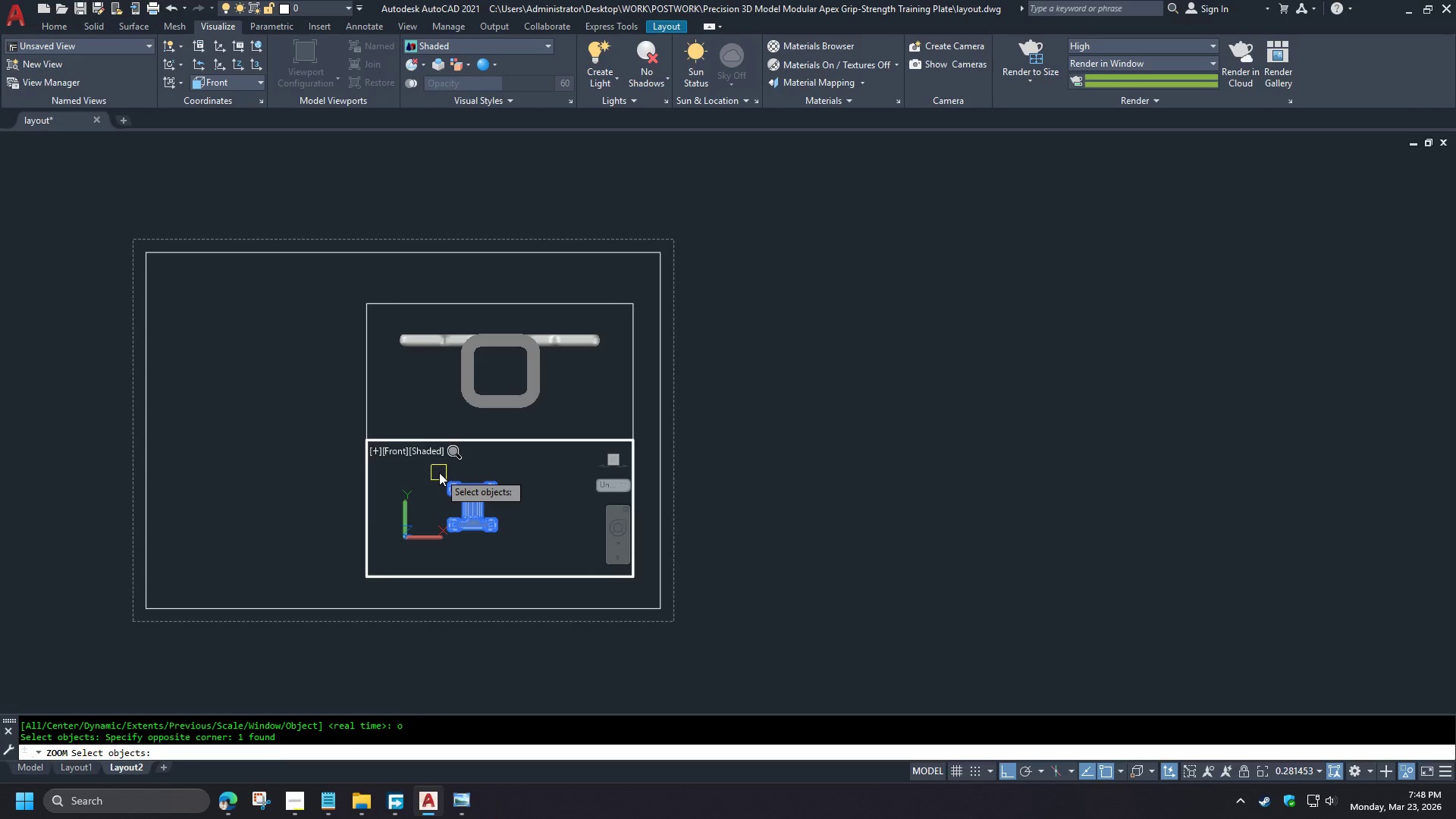 
key(Space)
 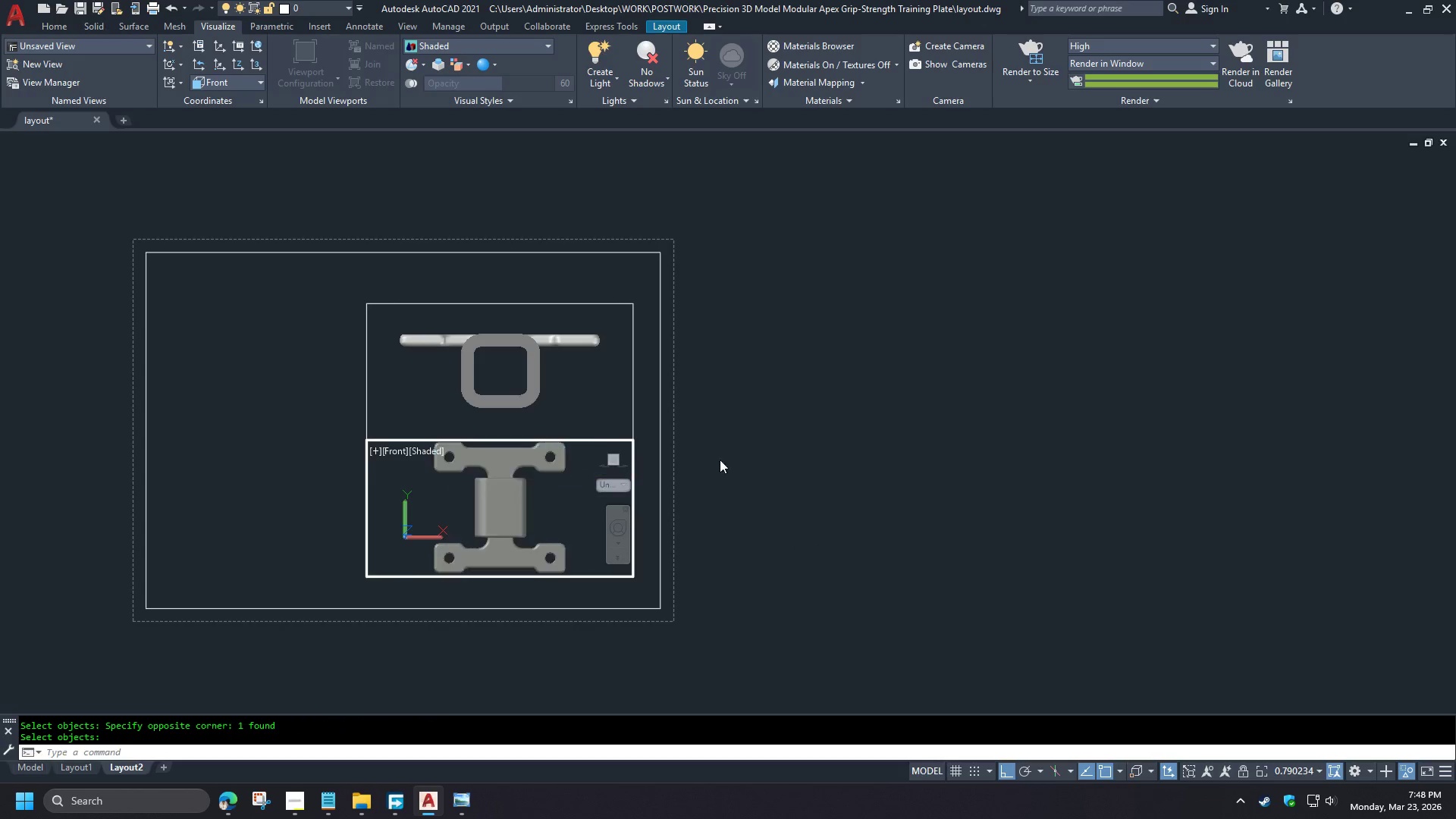 
left_click([759, 457])
 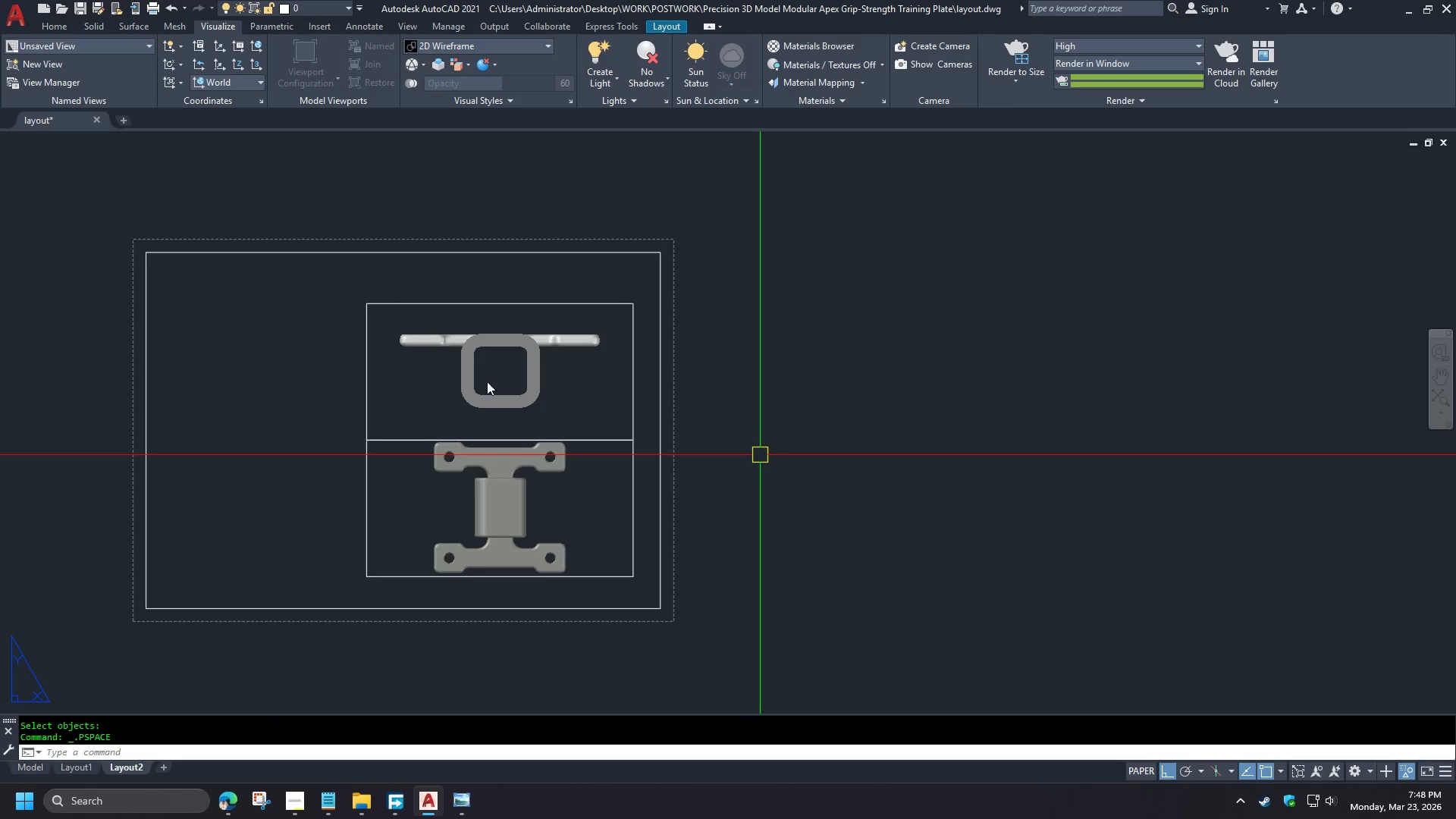 
left_click([717, 522])
 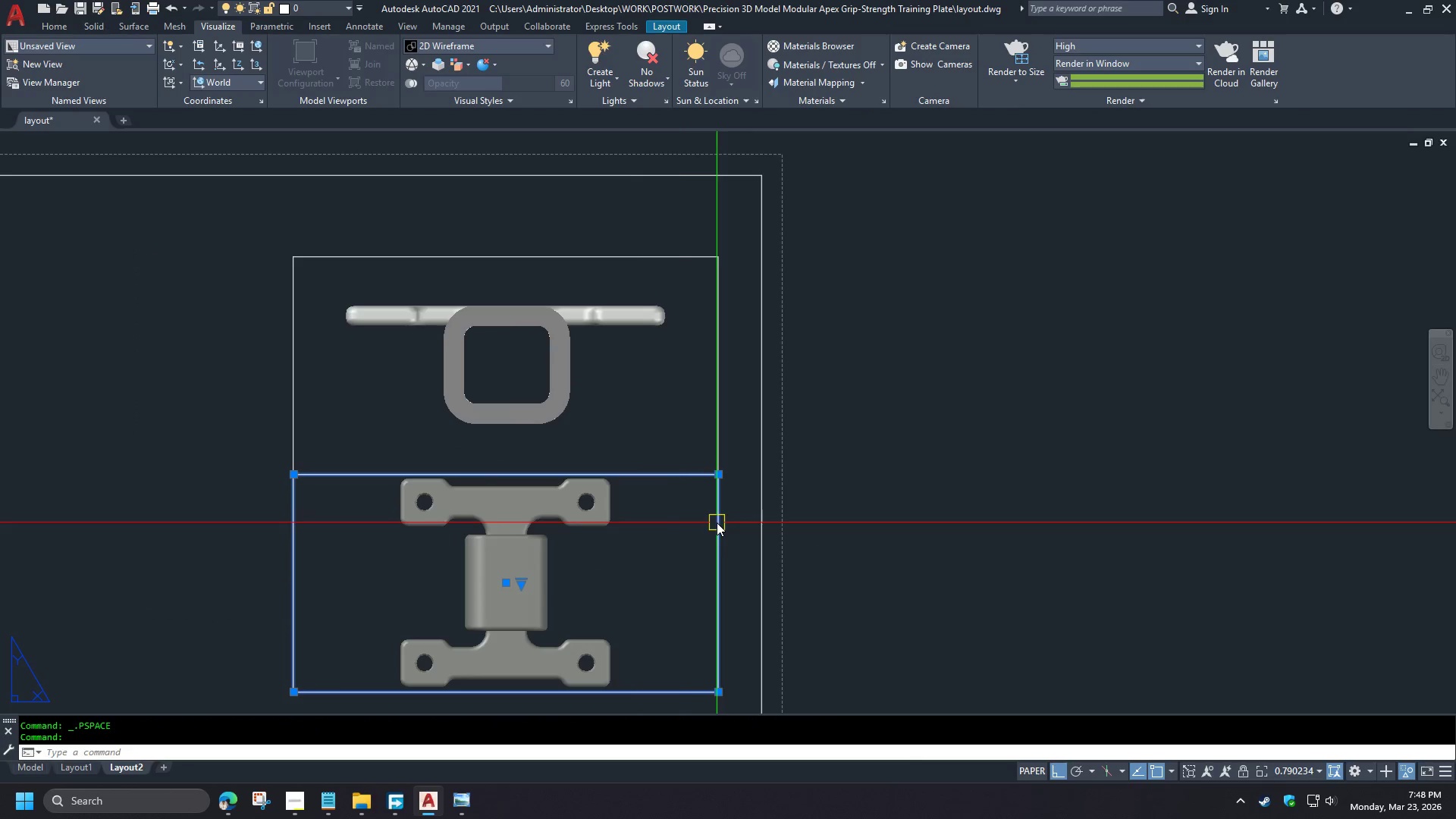 
key(Control+1)
 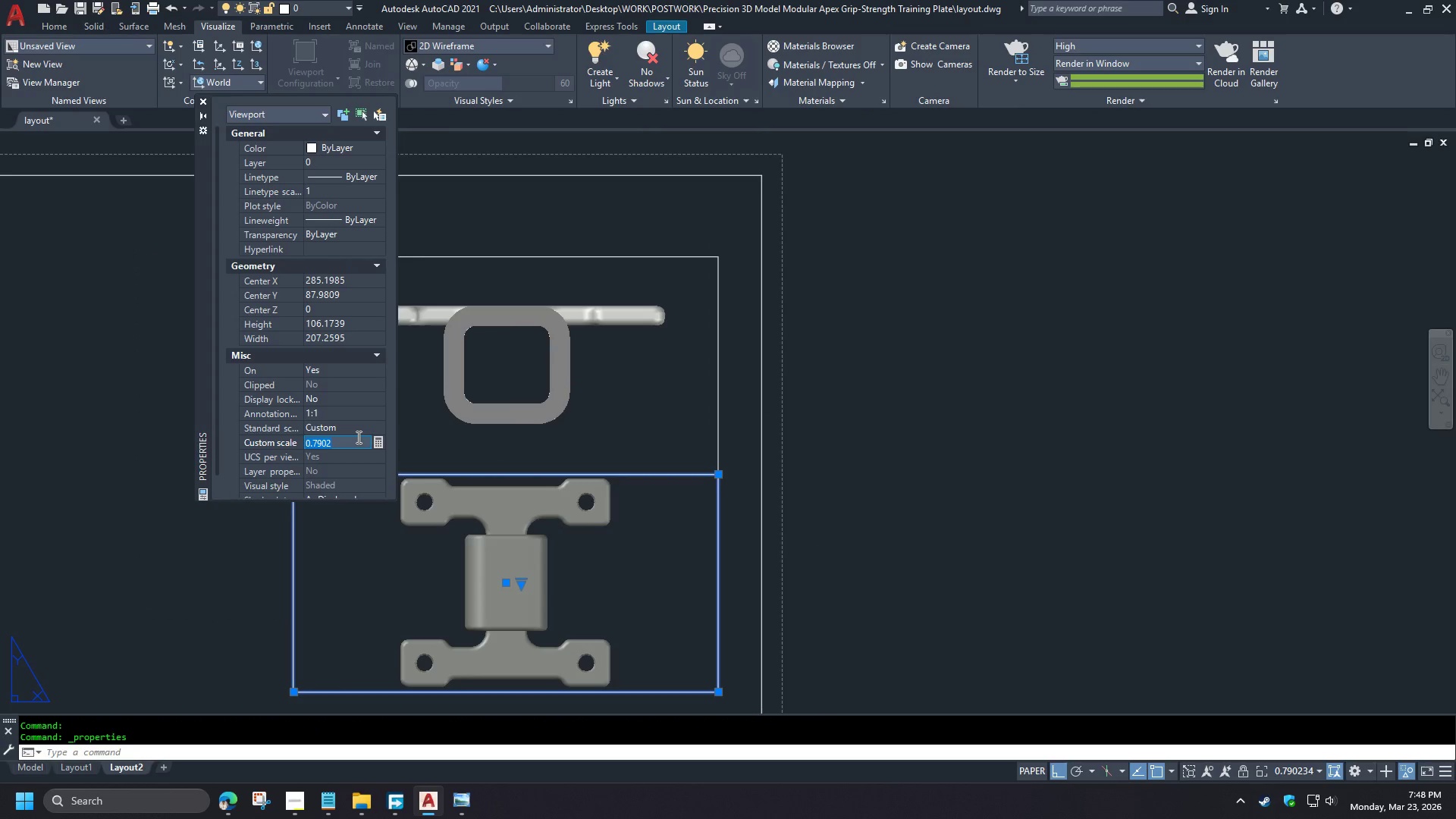 
key(Numpad1)
 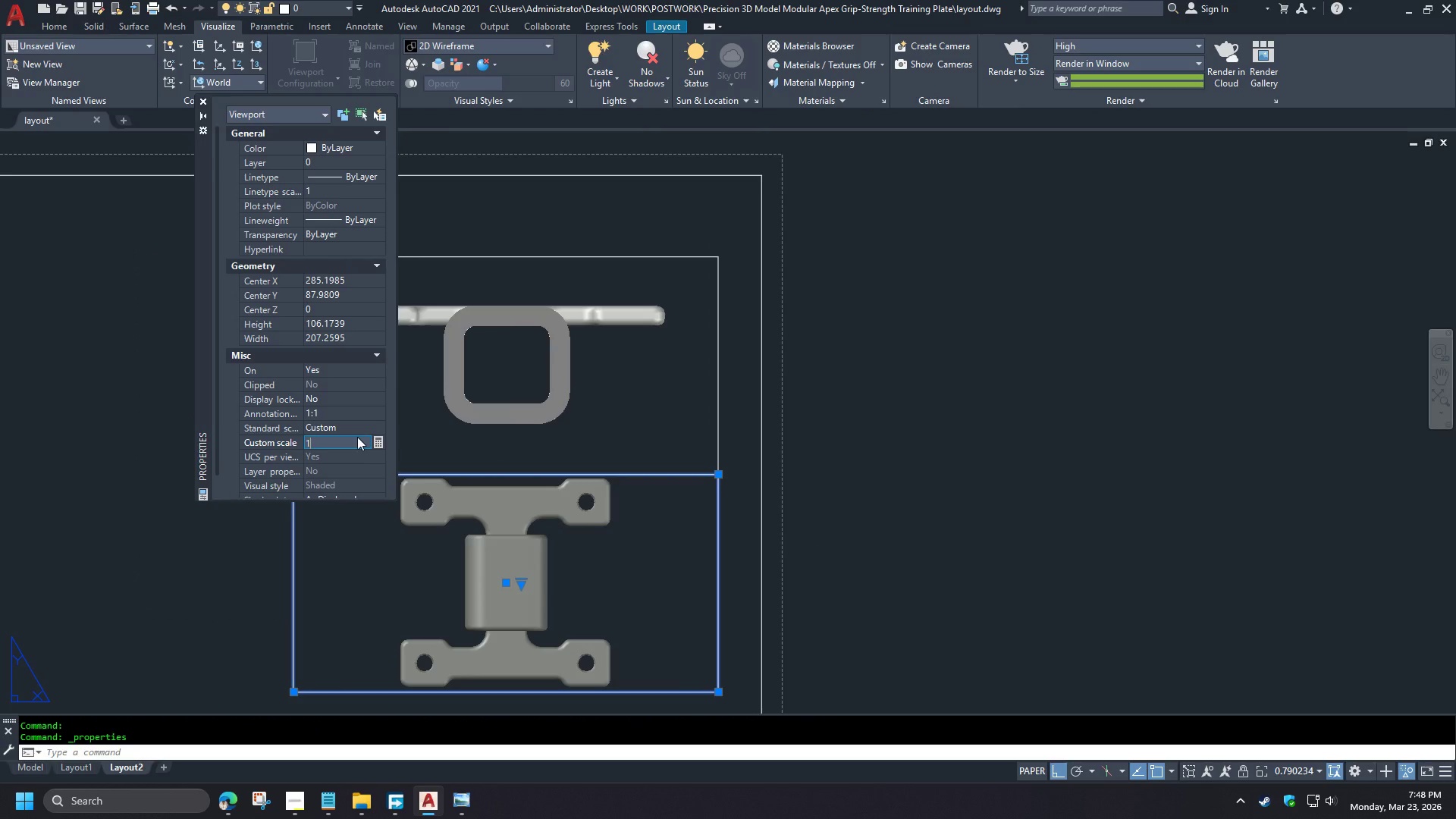 
key(NumpadDecimal)
 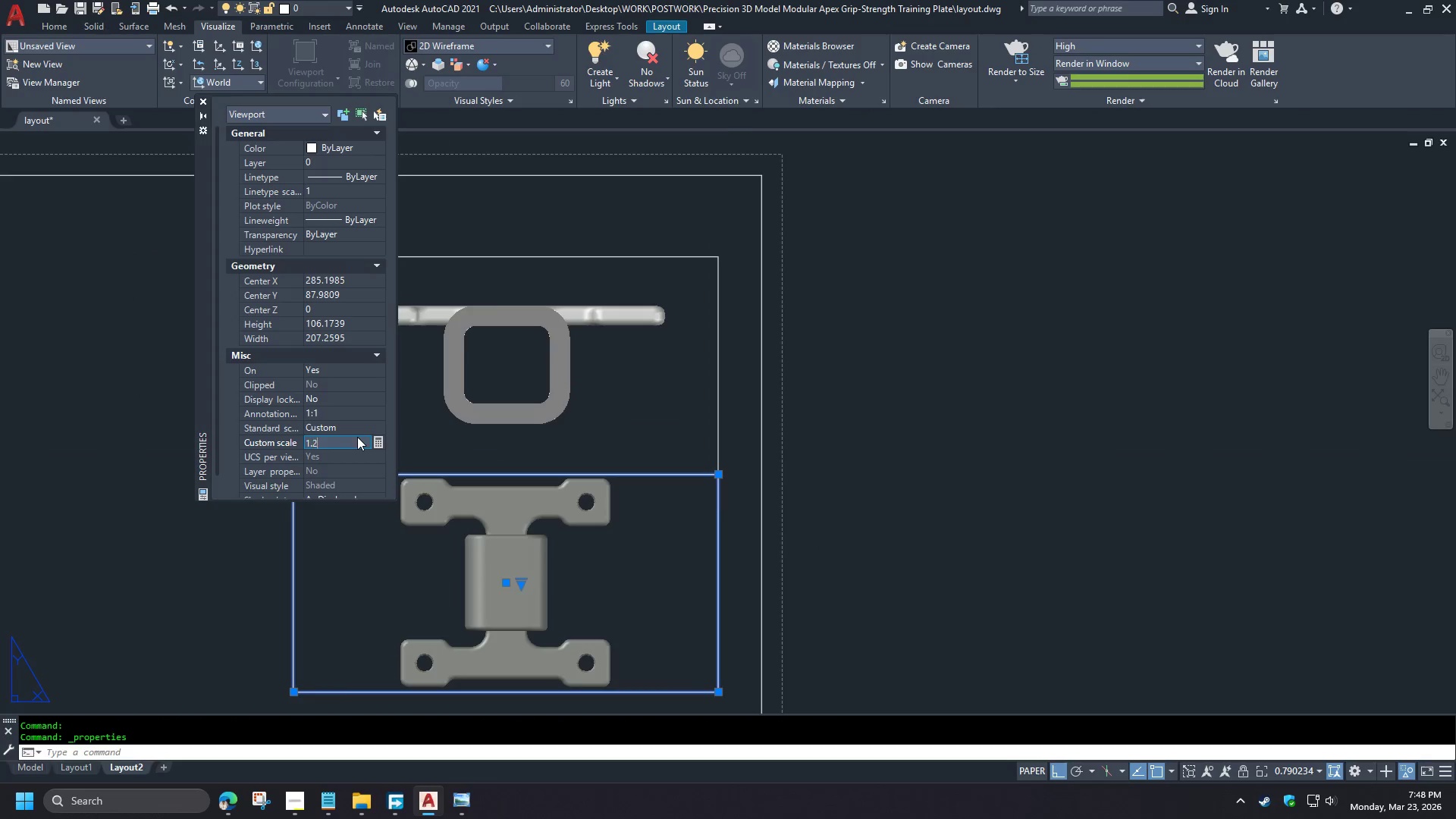 
key(Numpad2)
 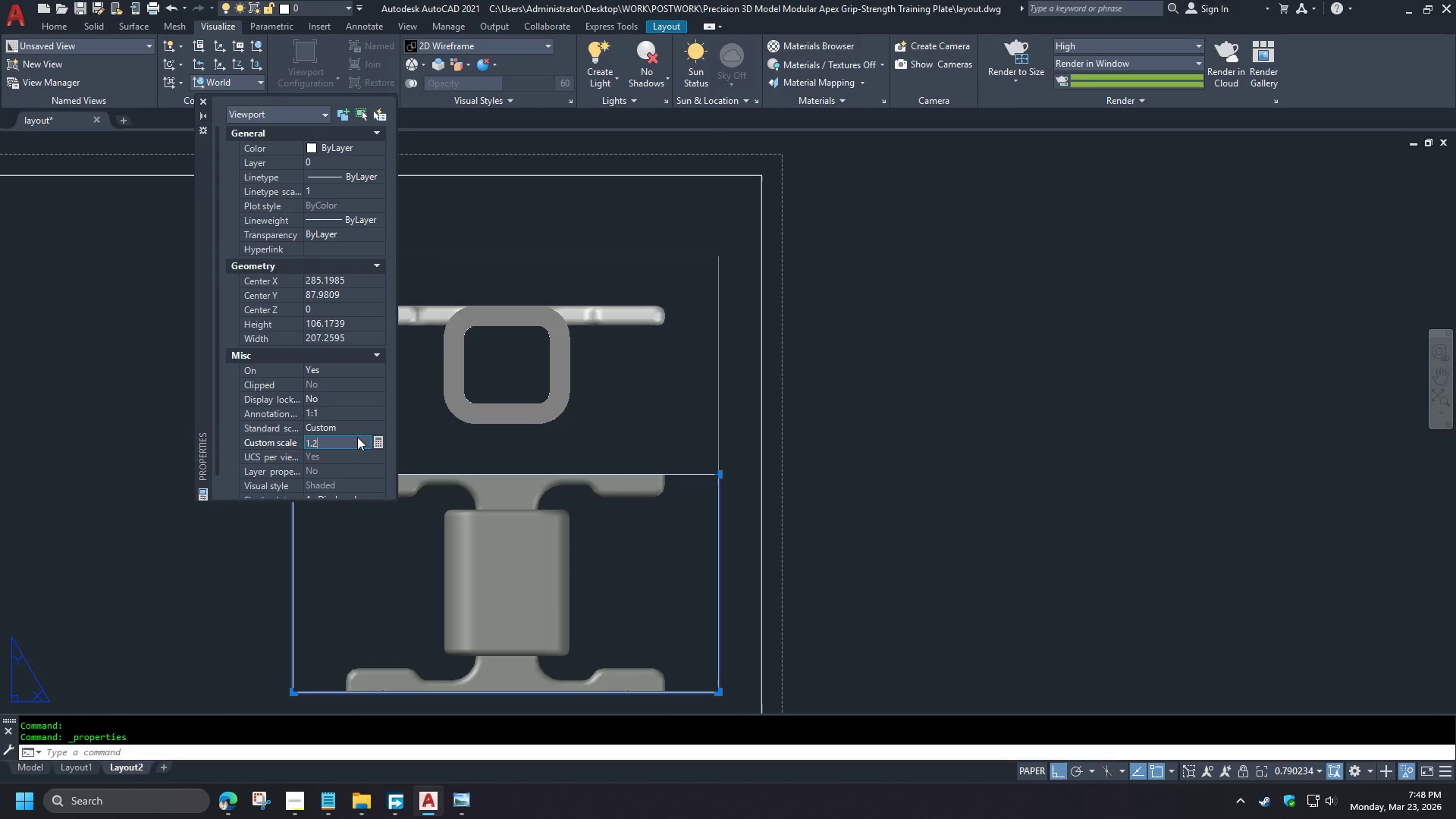 
key(NumpadEnter)
 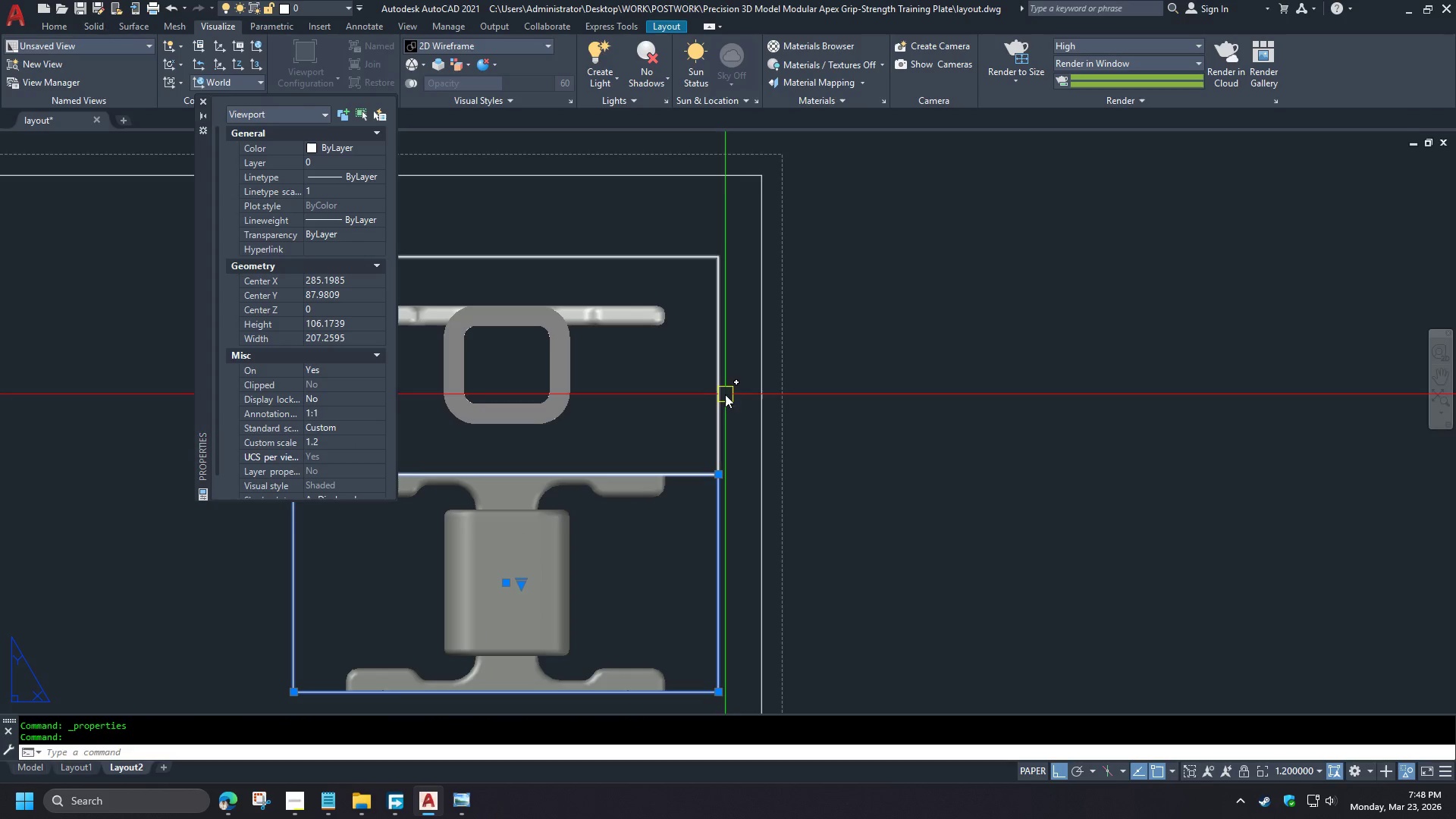 
key(Control+ControlLeft)
 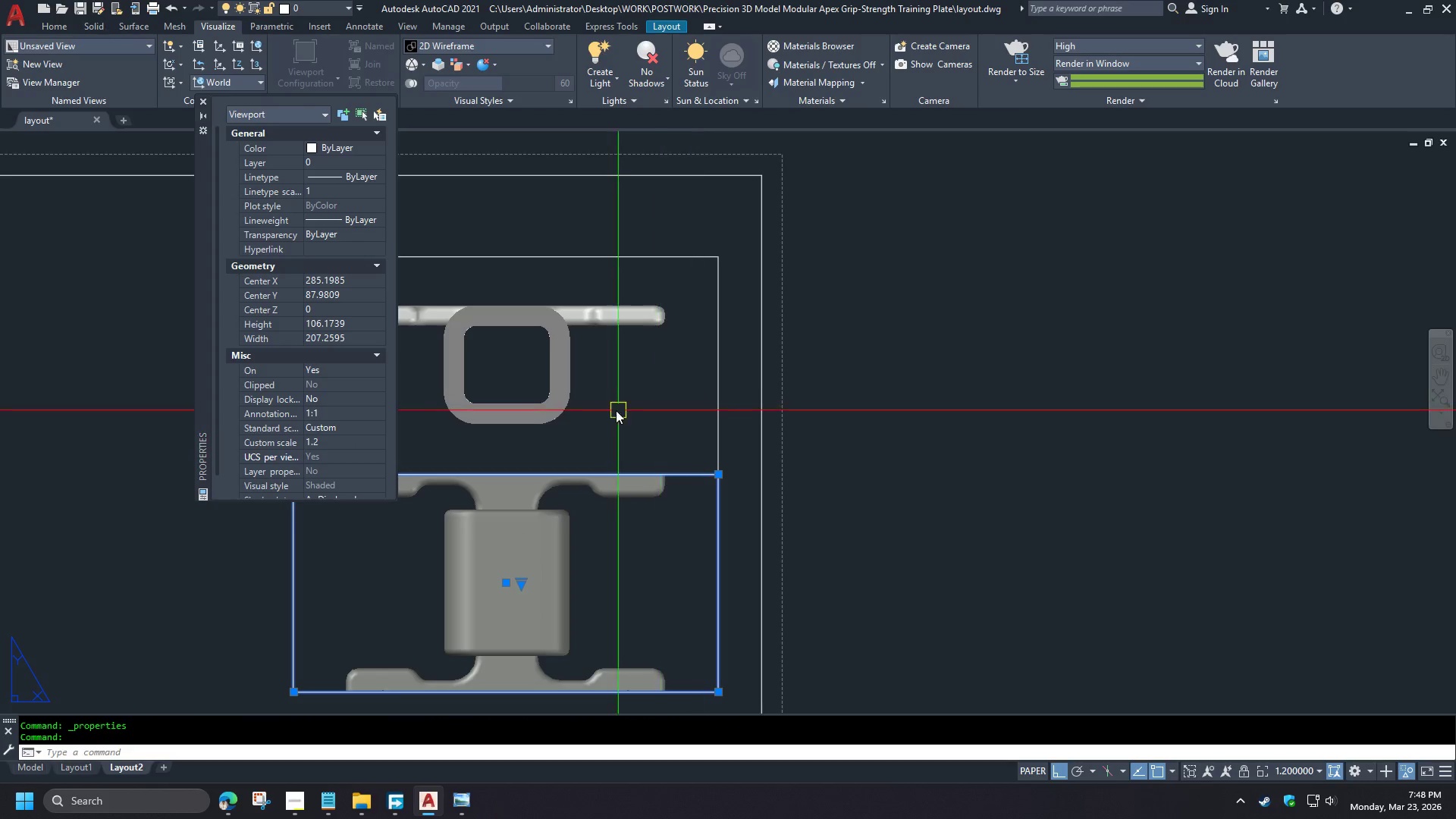 
key(Control+1)
 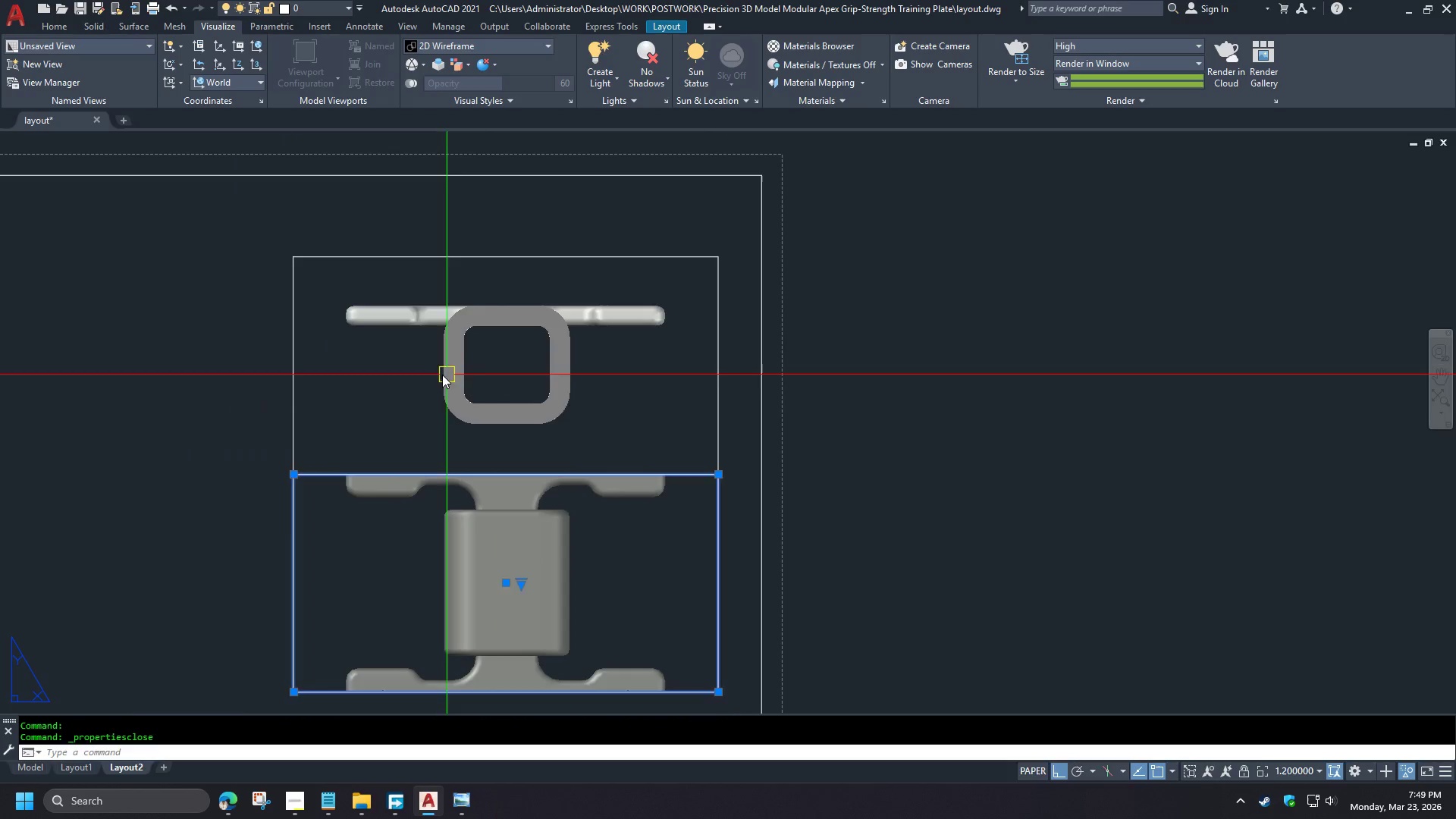 
key(Escape)
 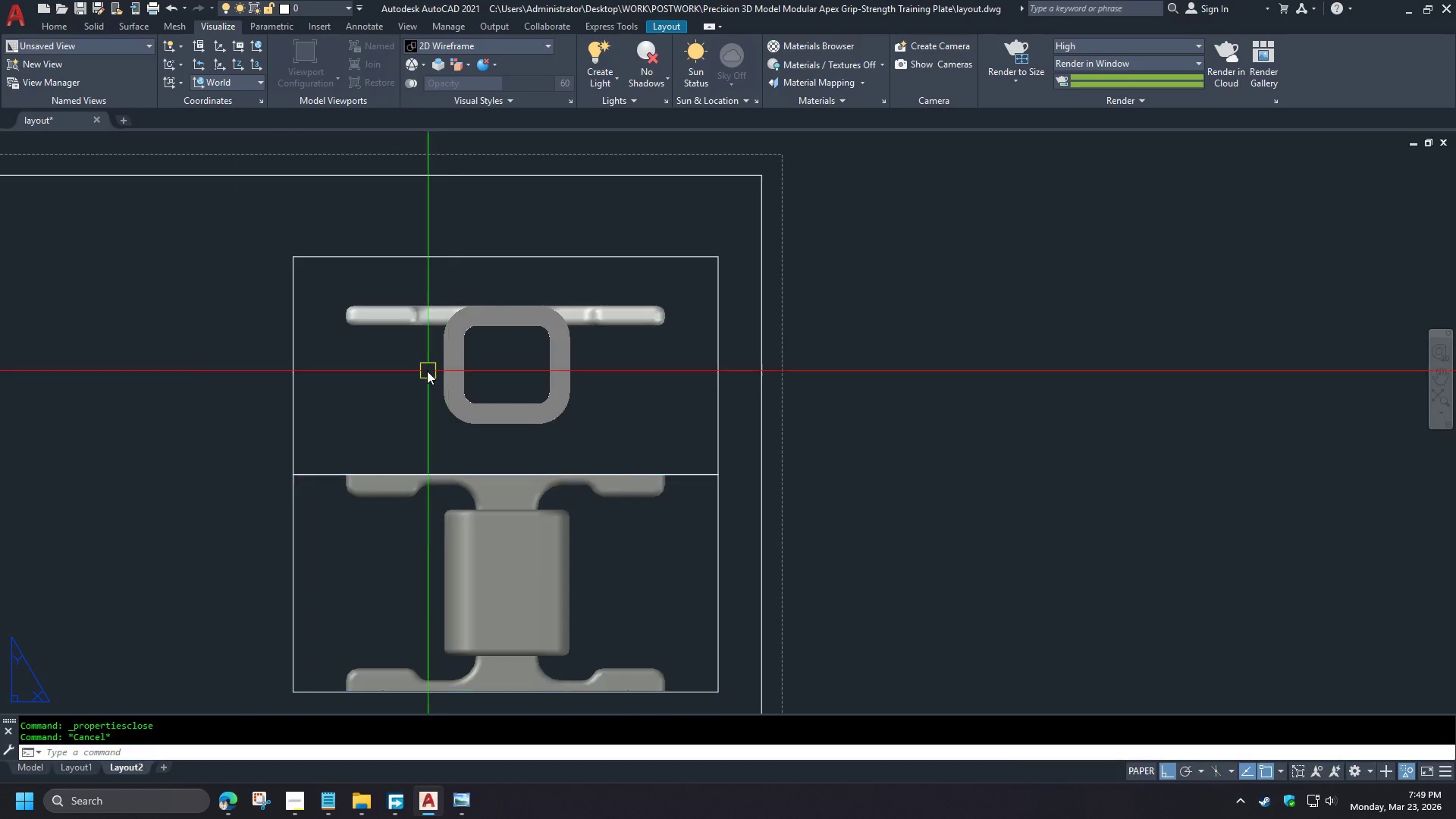 
left_click([532, 302])
 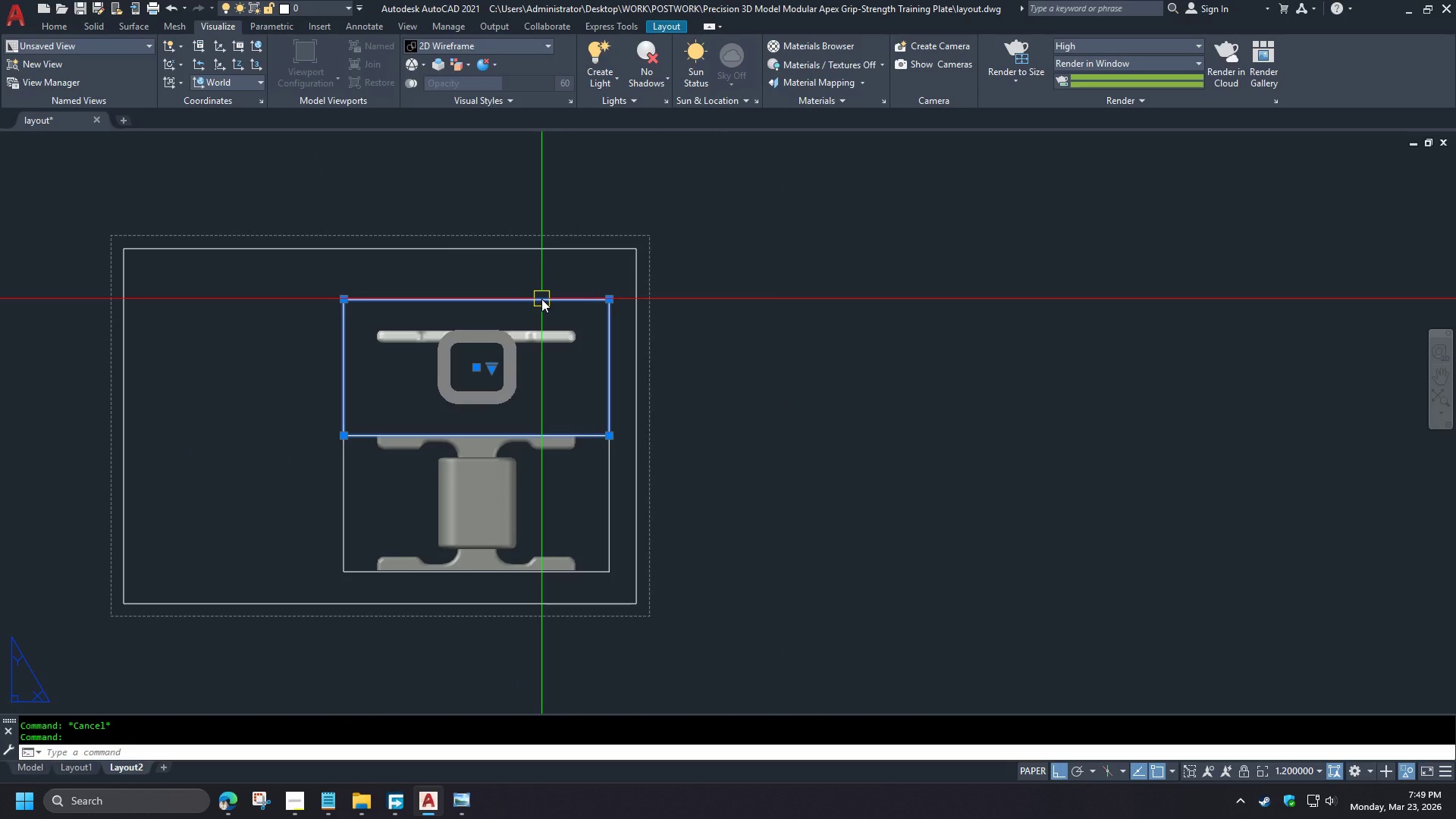 
key(M)
 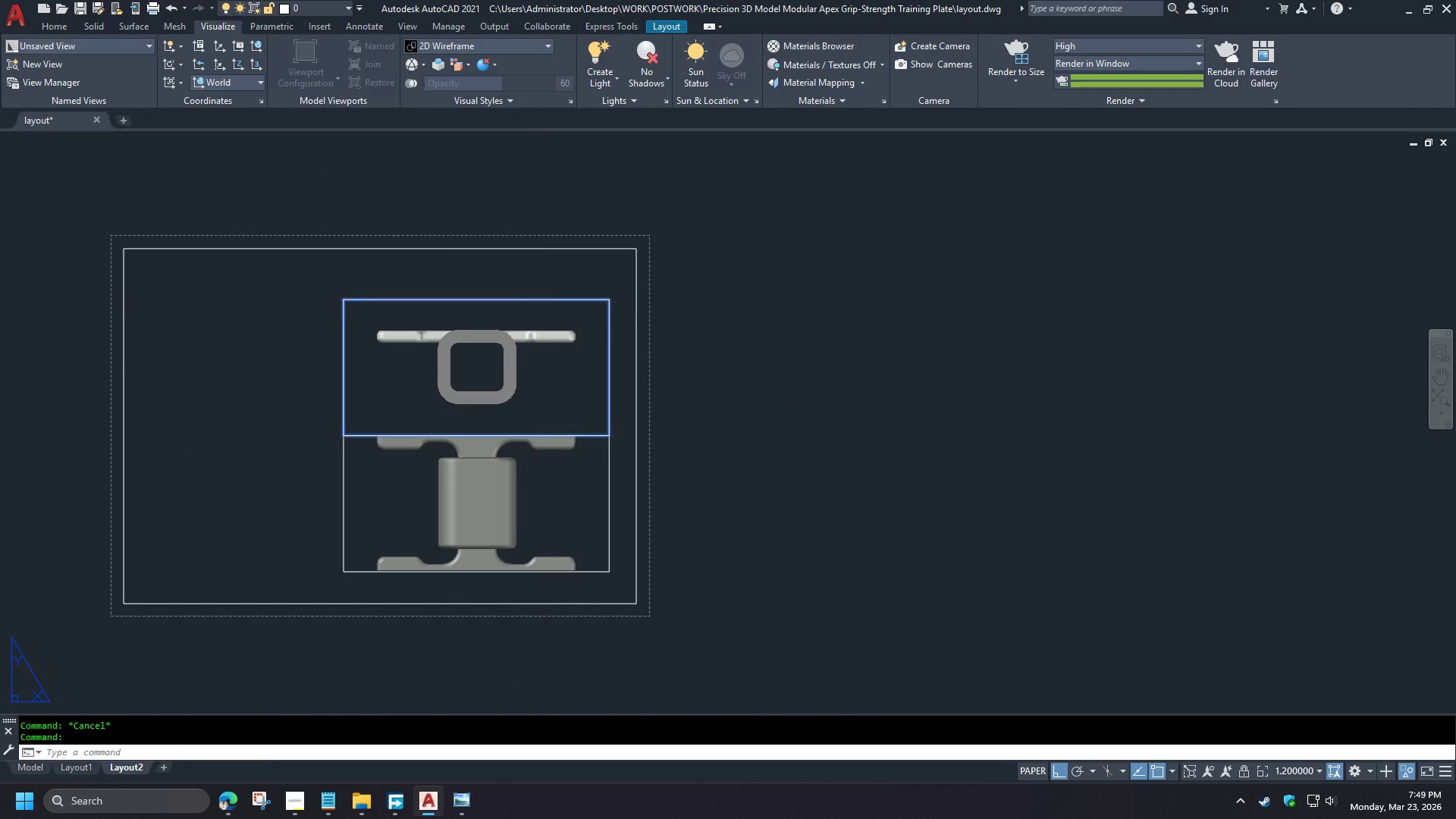 
key(Space)
 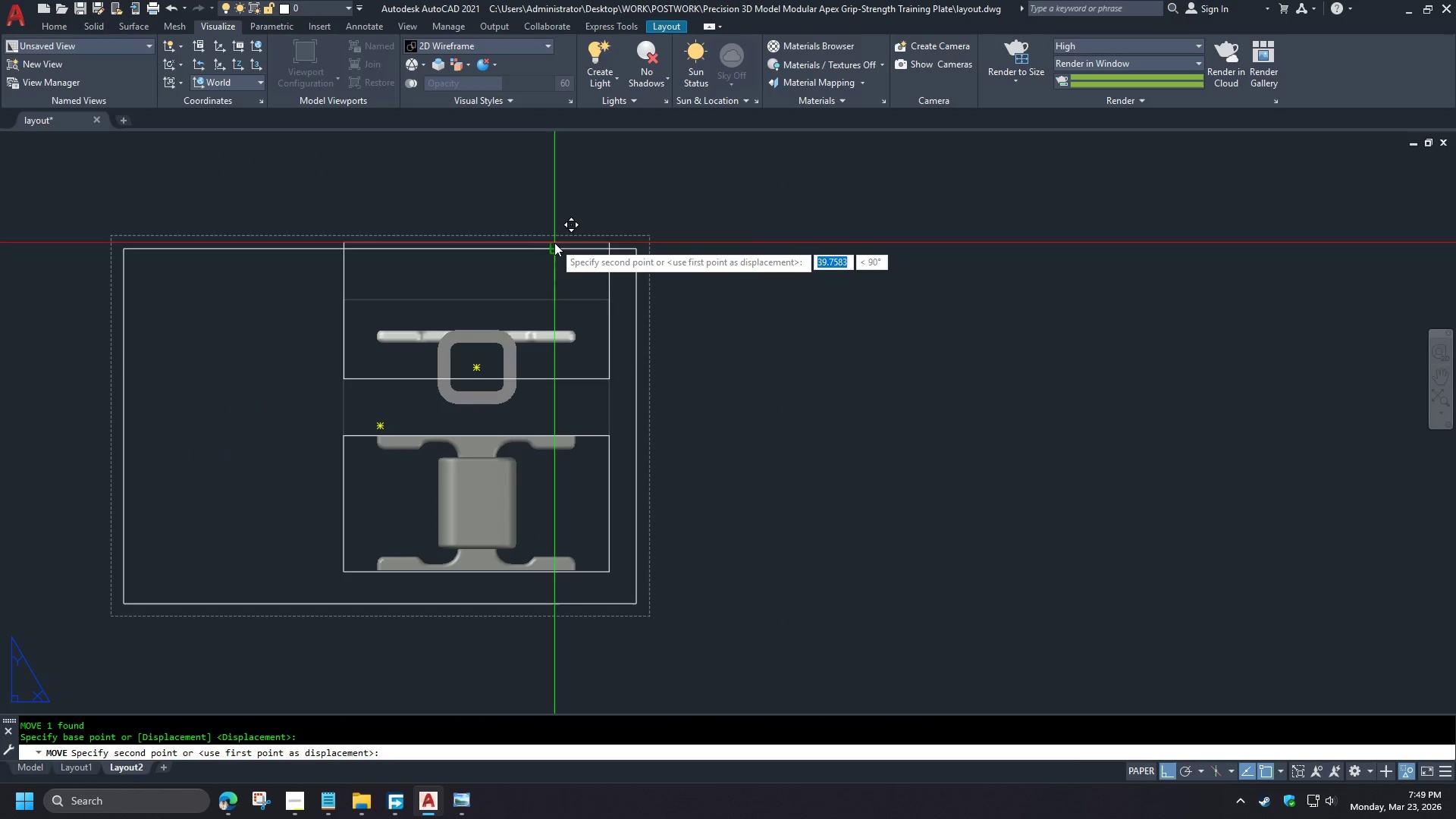 
left_click([554, 243])
 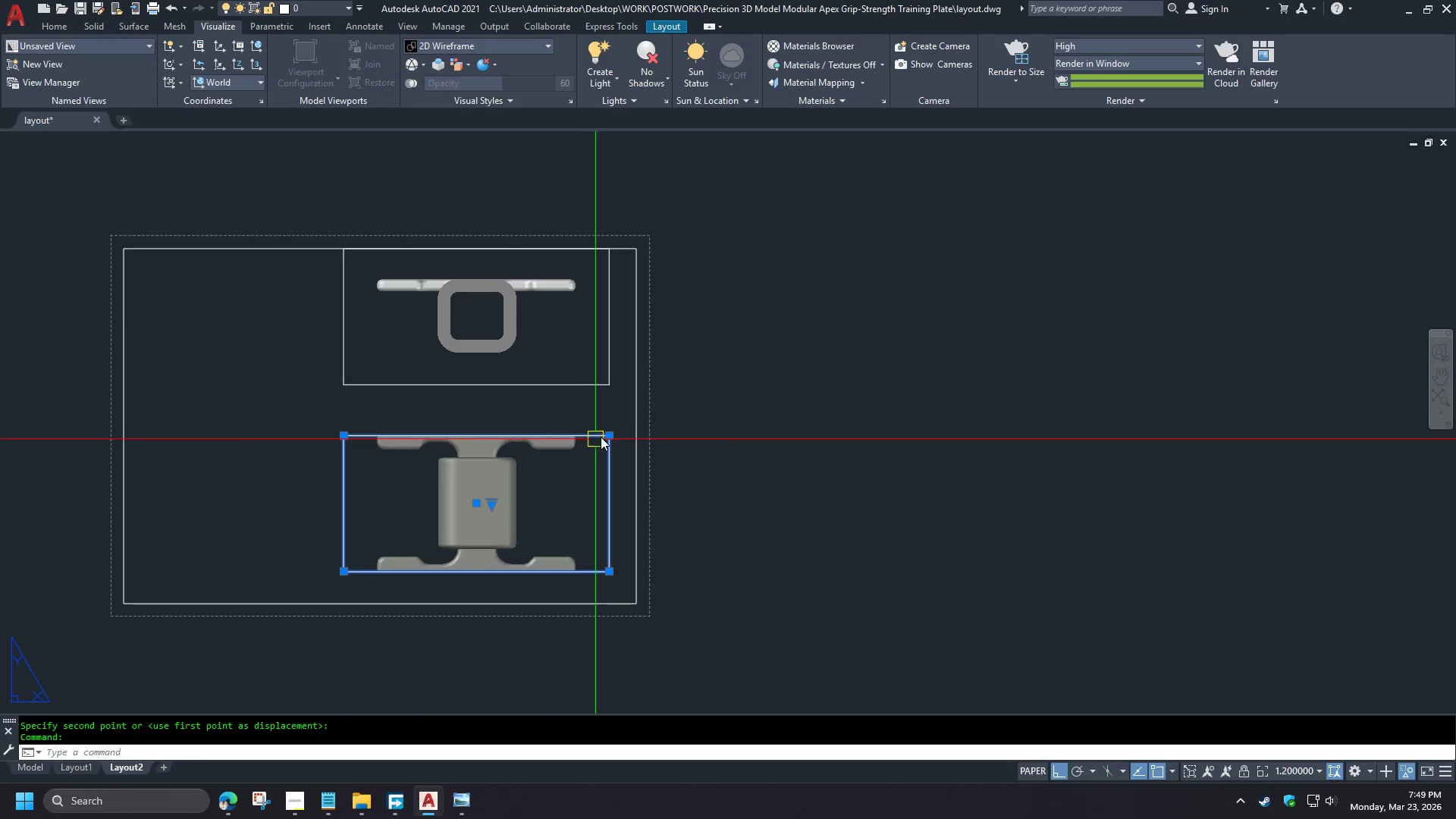 
scroll: coordinate [487, 381], scroll_direction: up, amount: 1.0
 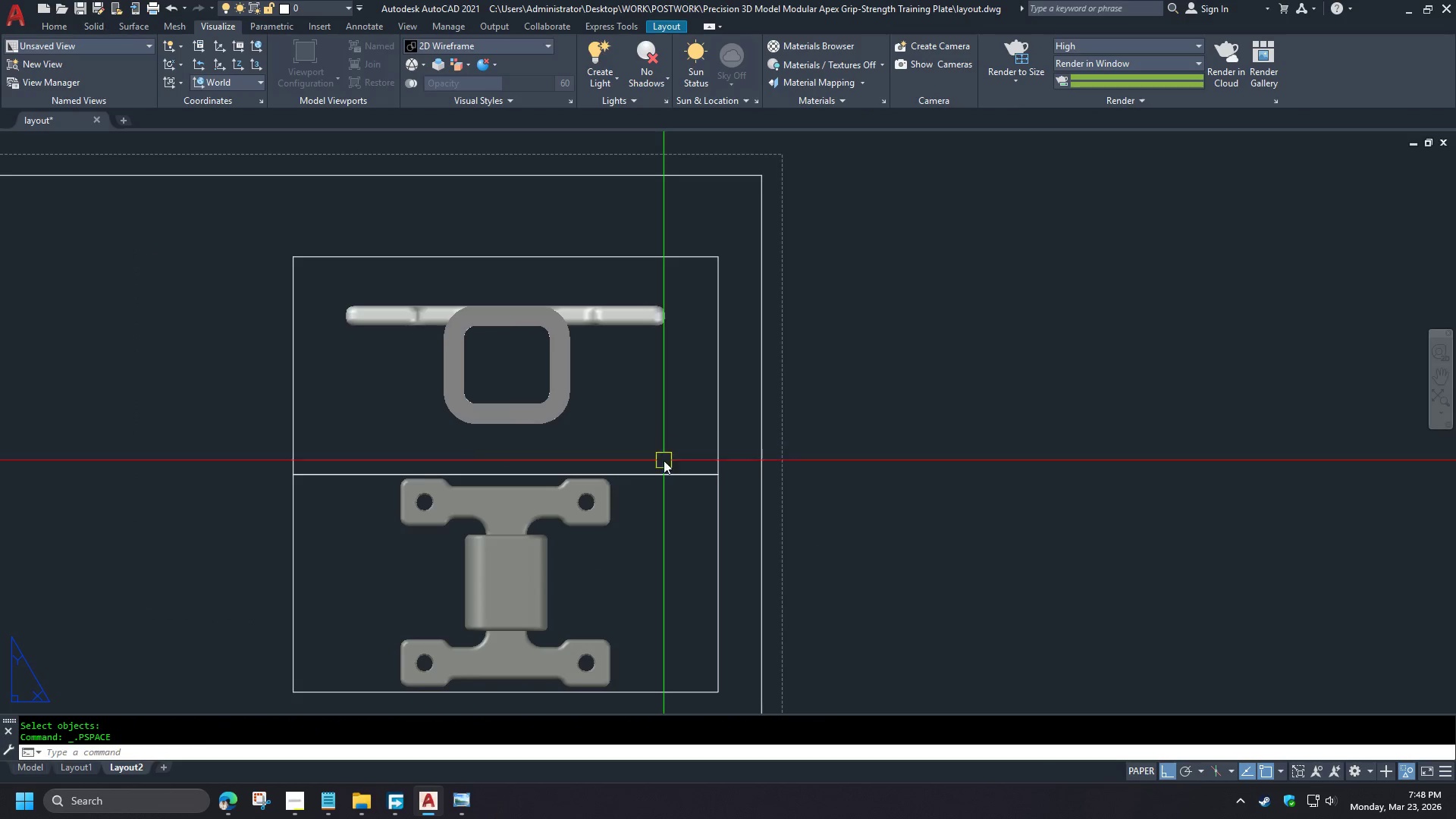 
double_click([612, 436])
 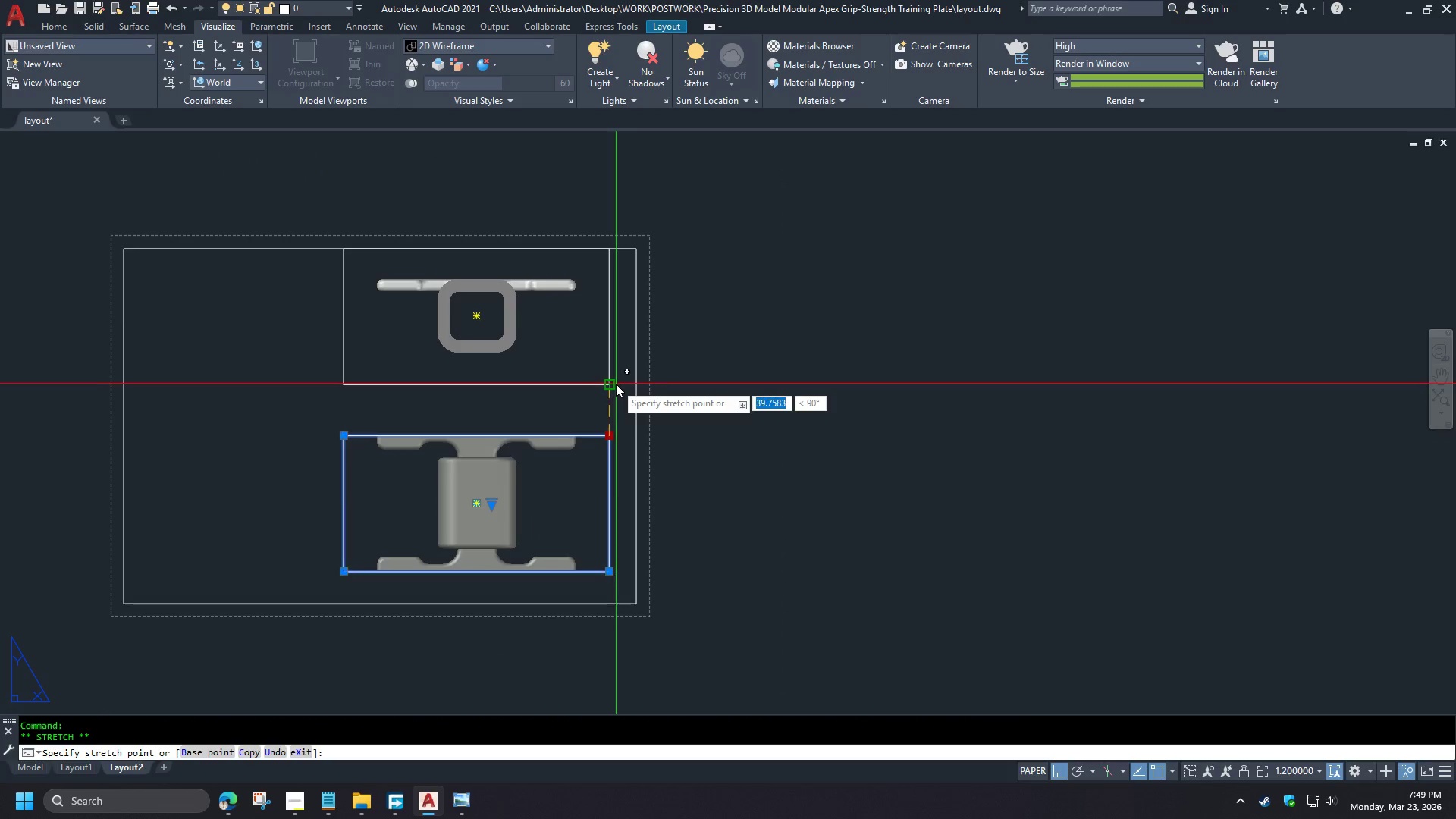 
left_click([616, 384])
 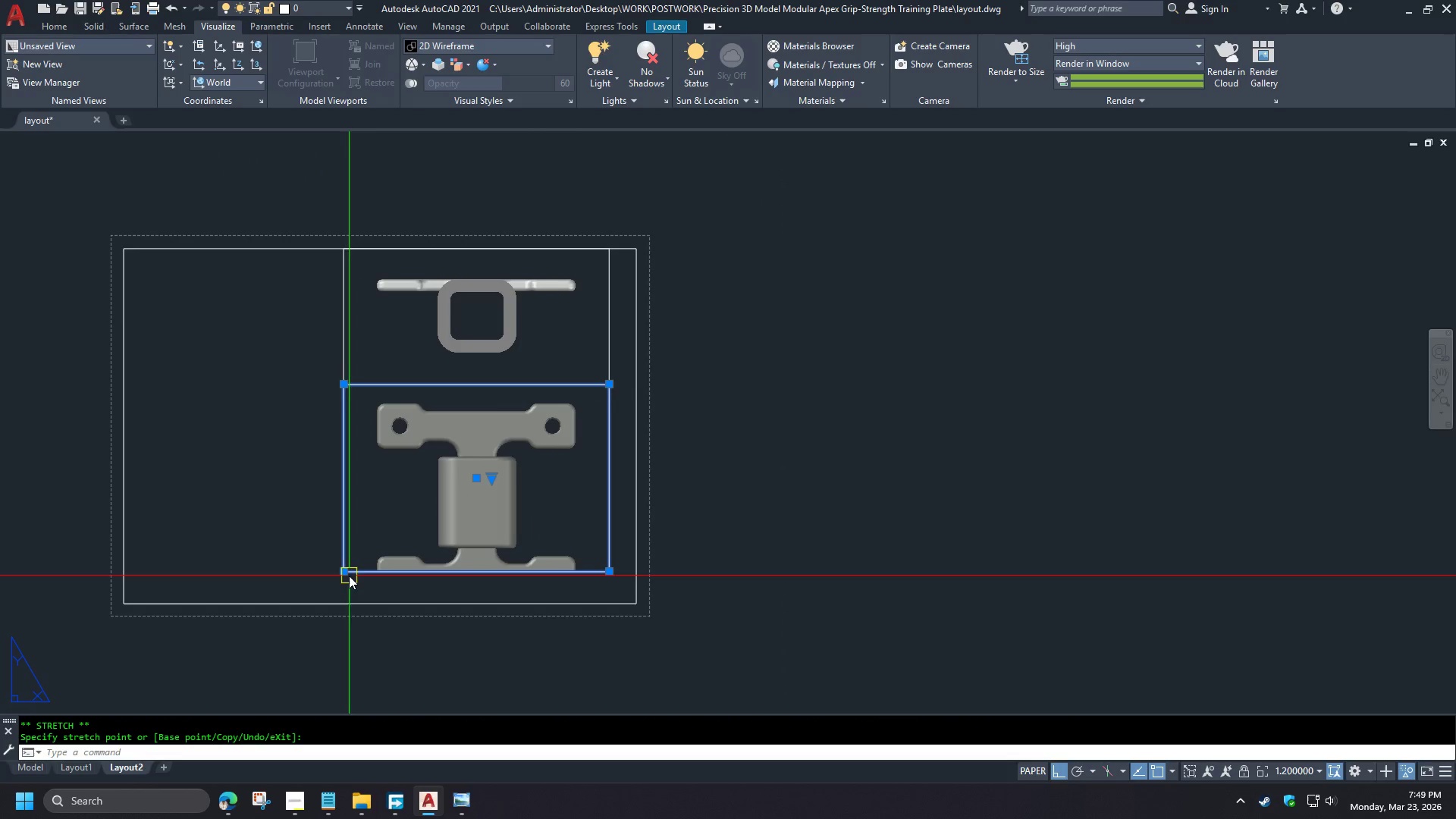 
left_click([346, 574])
 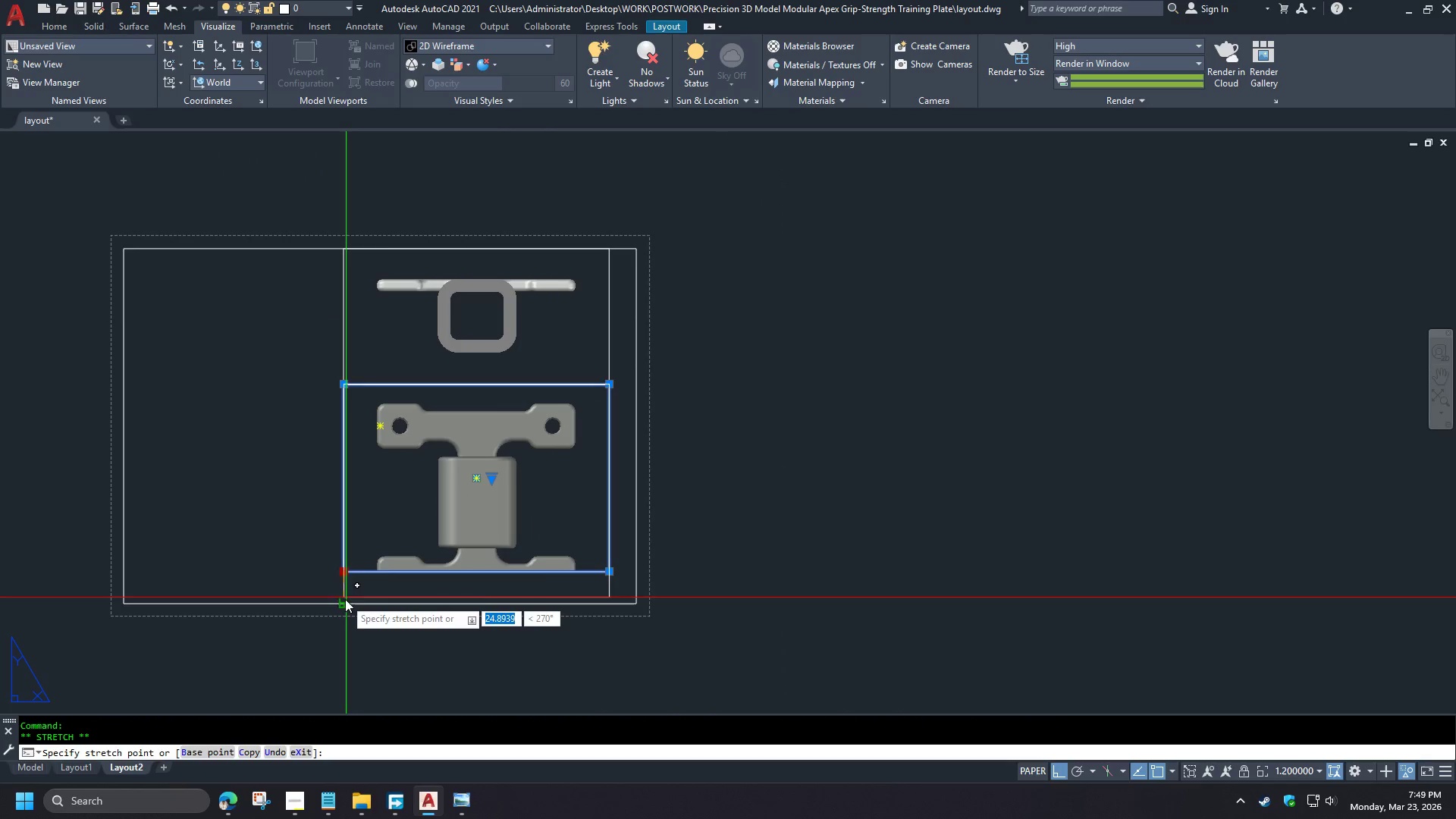 
left_click([345, 601])
 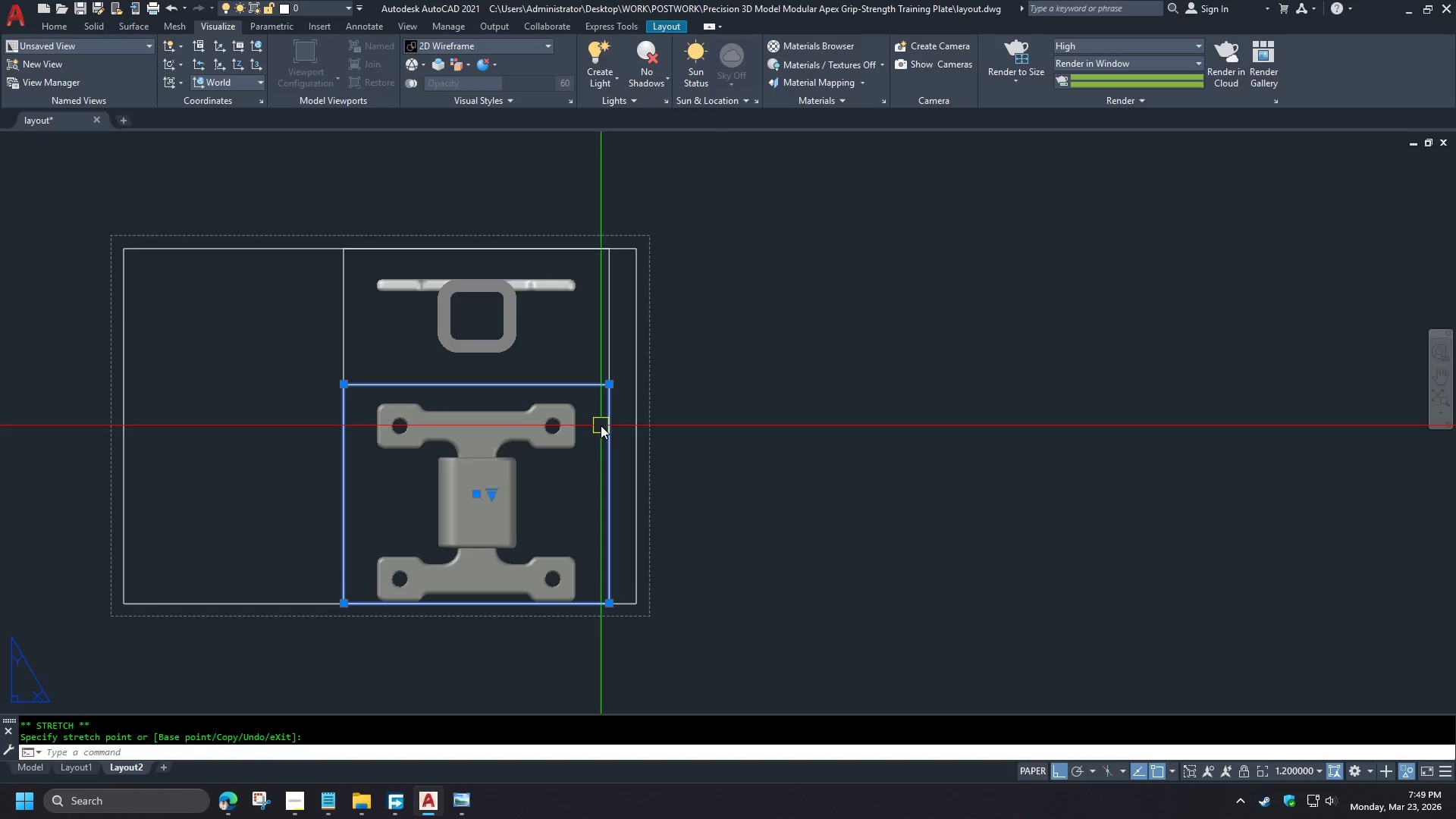 
key(Escape)
 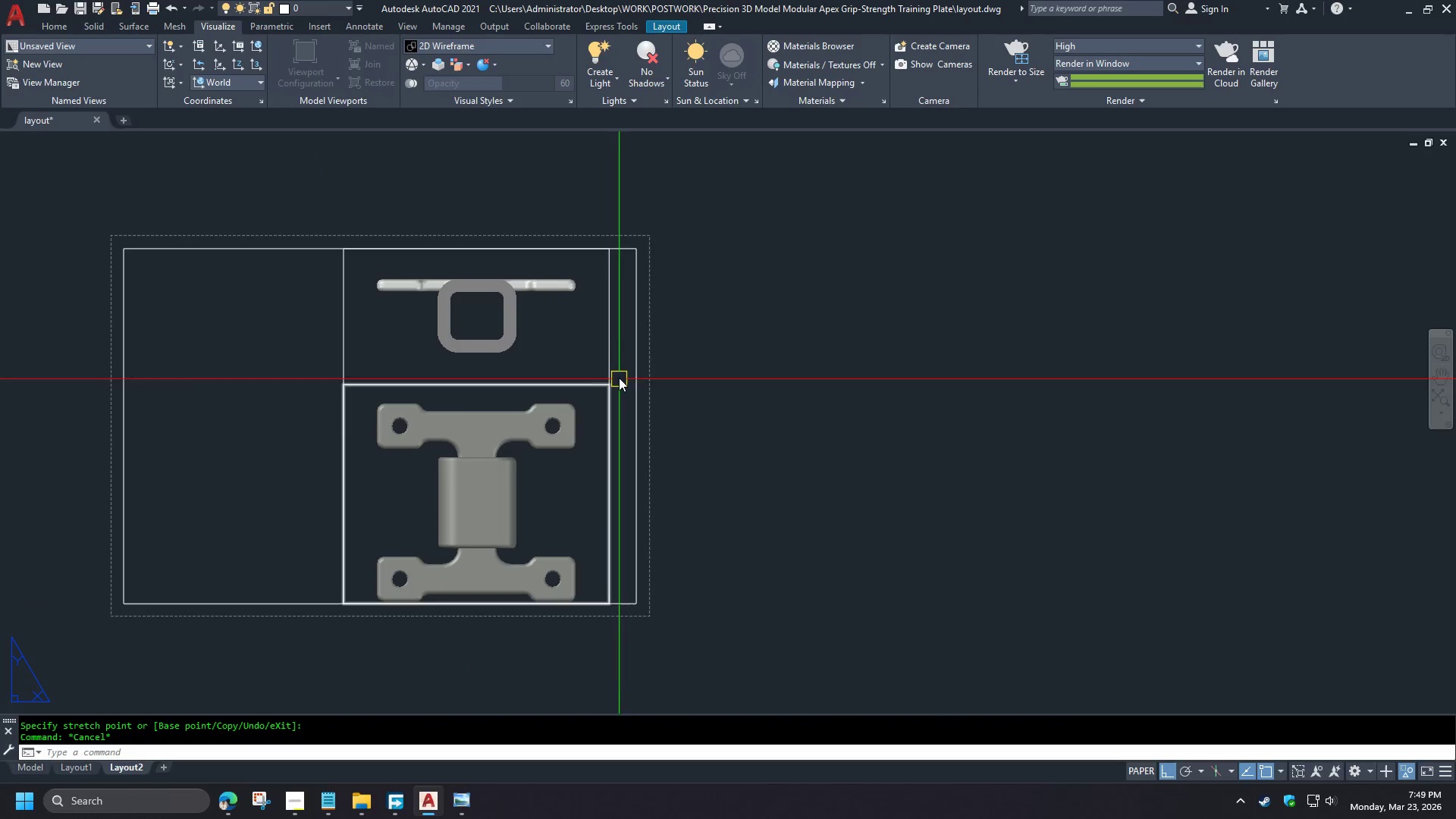 
scroll: coordinate [427, 371], scroll_direction: down, amount: 1.0
 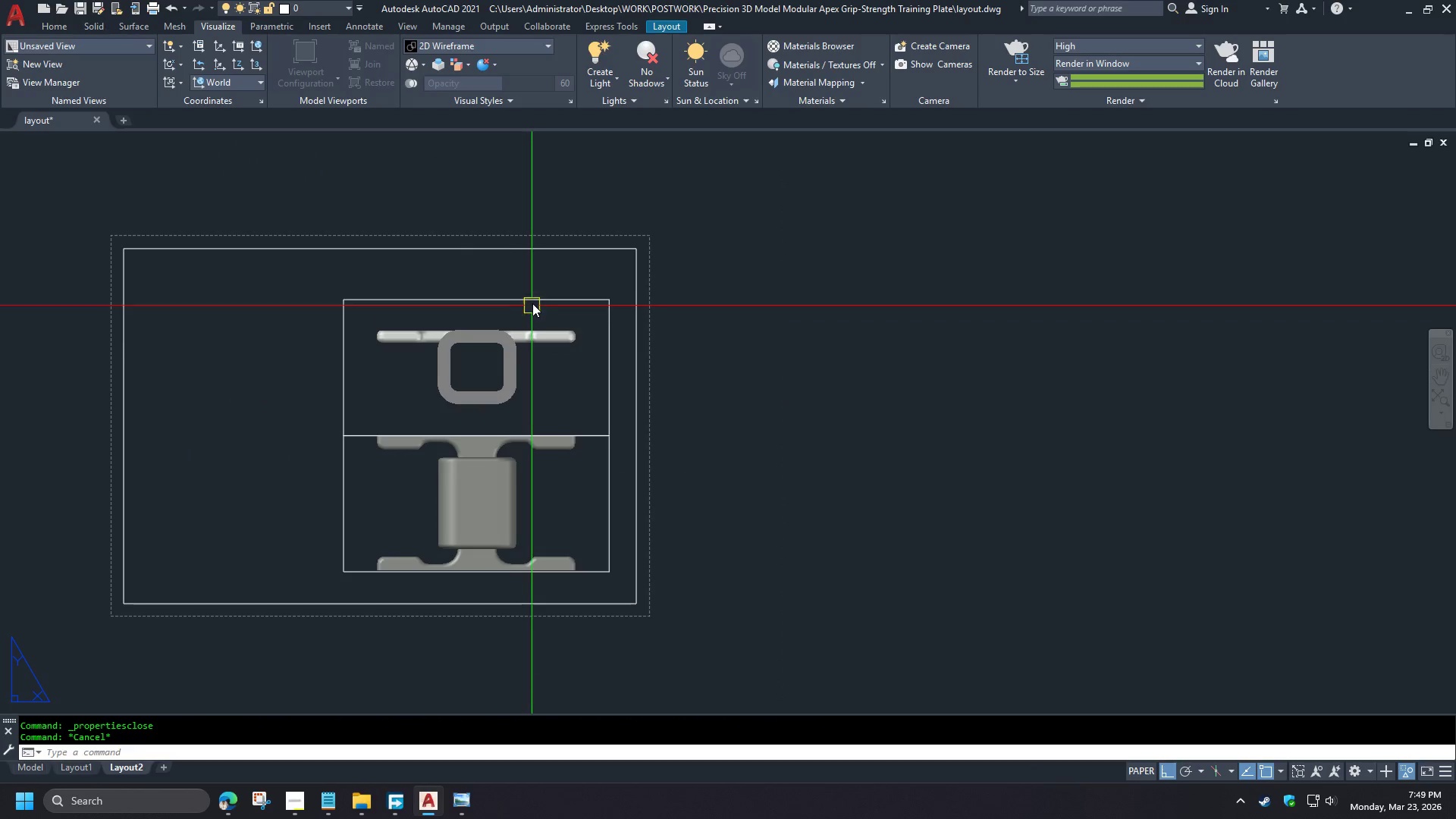 
left_click([629, 425])
 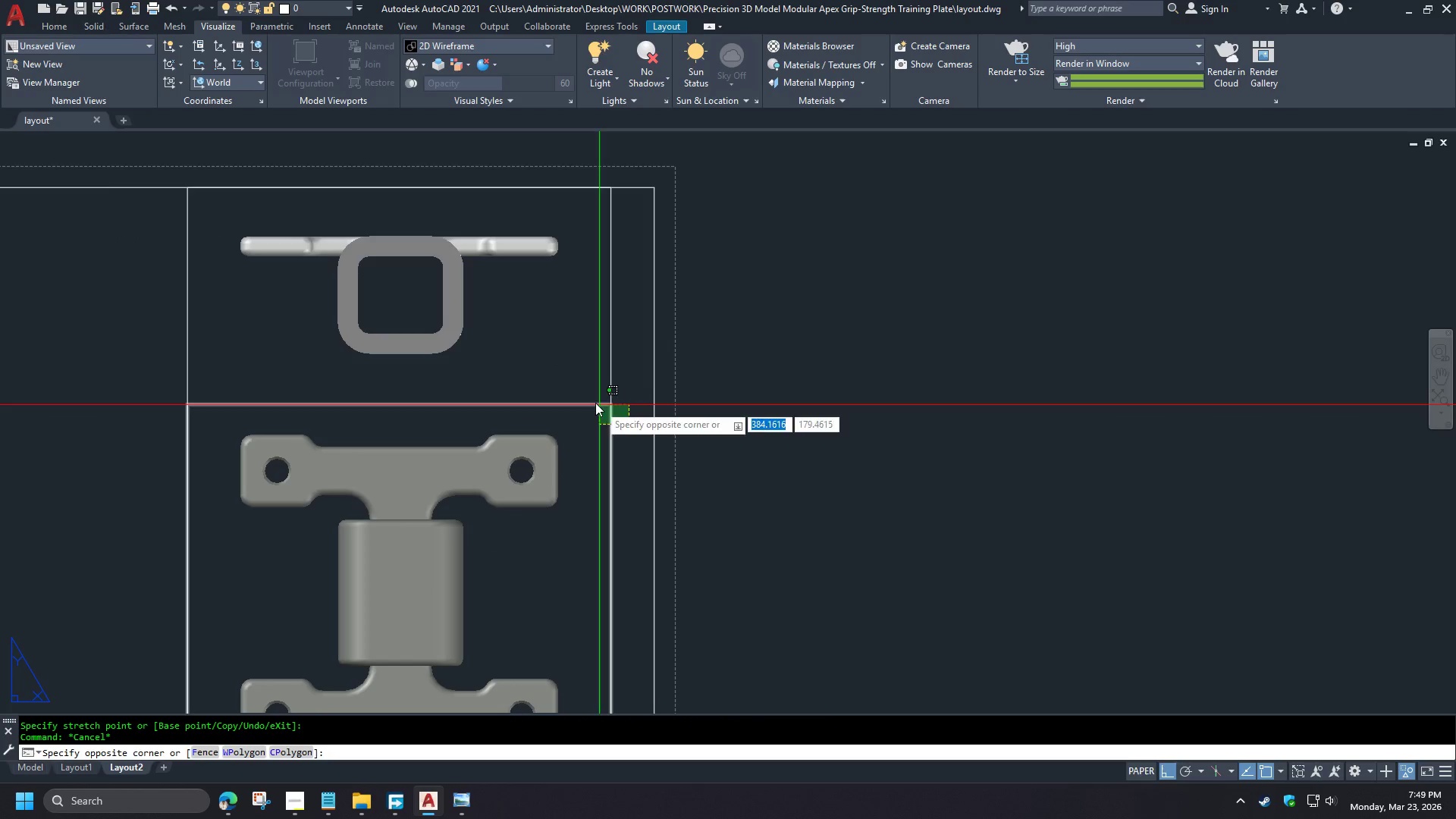 
left_click([566, 376])
 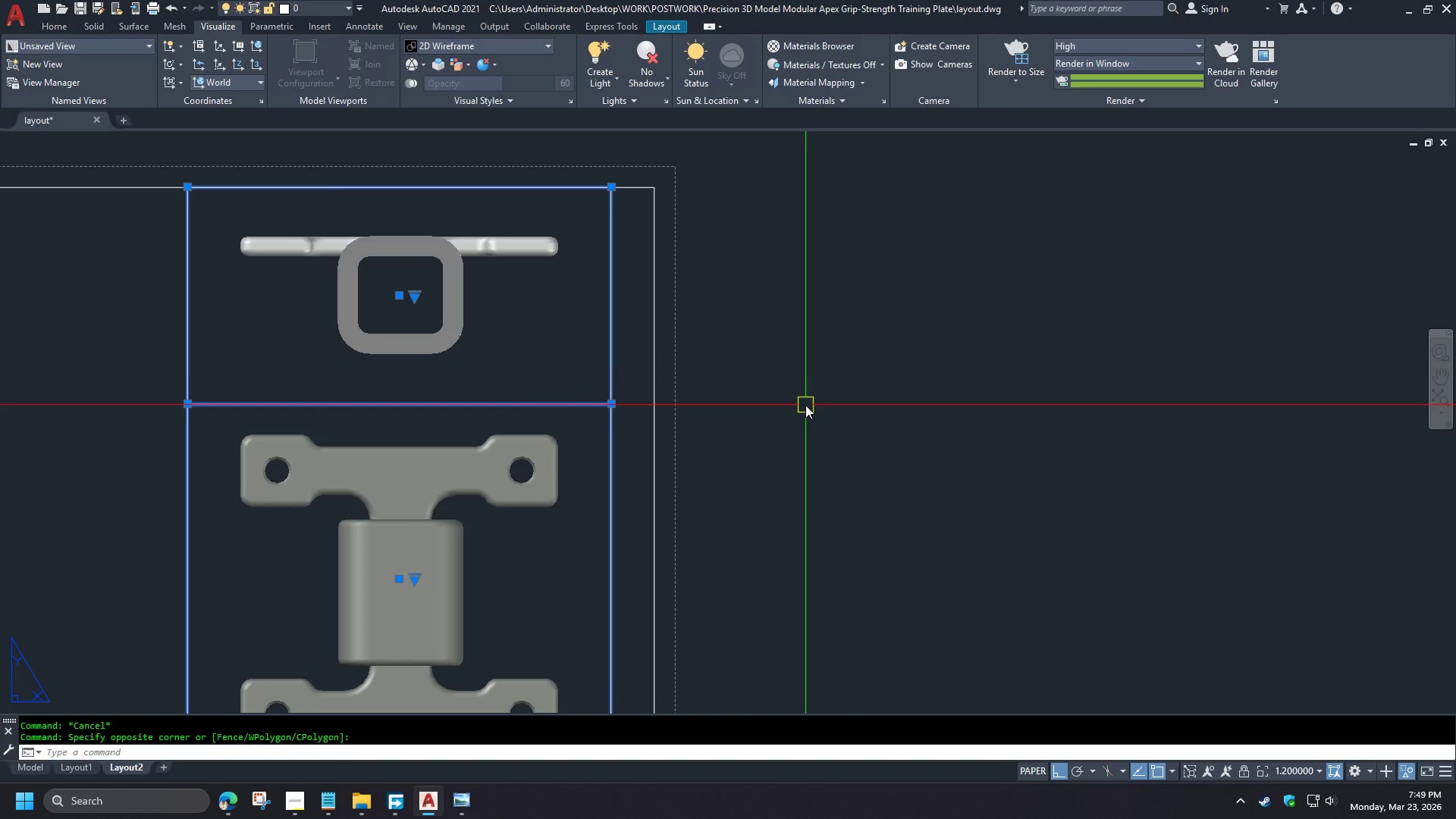 
key(M)
 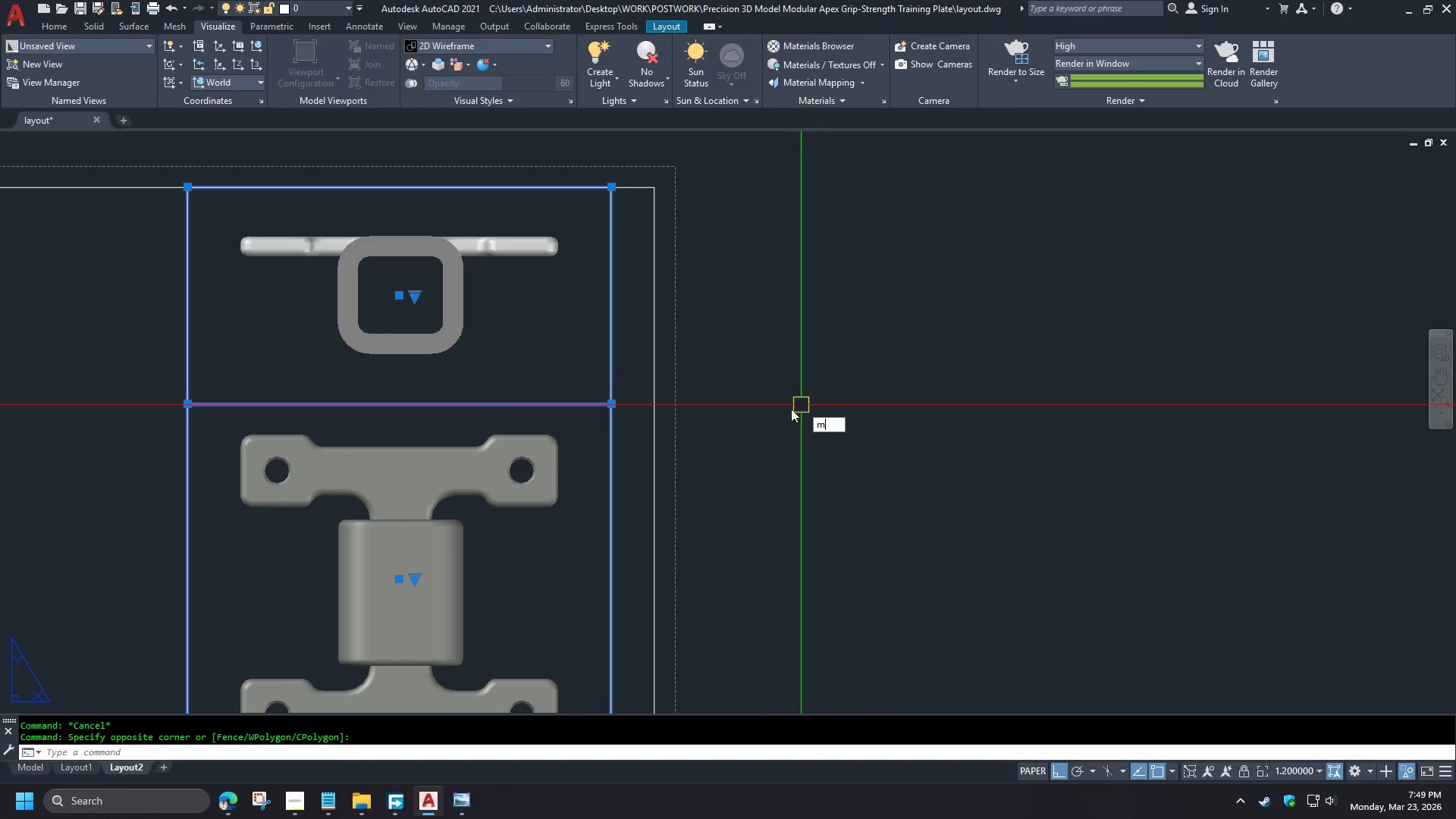 
key(Space)
 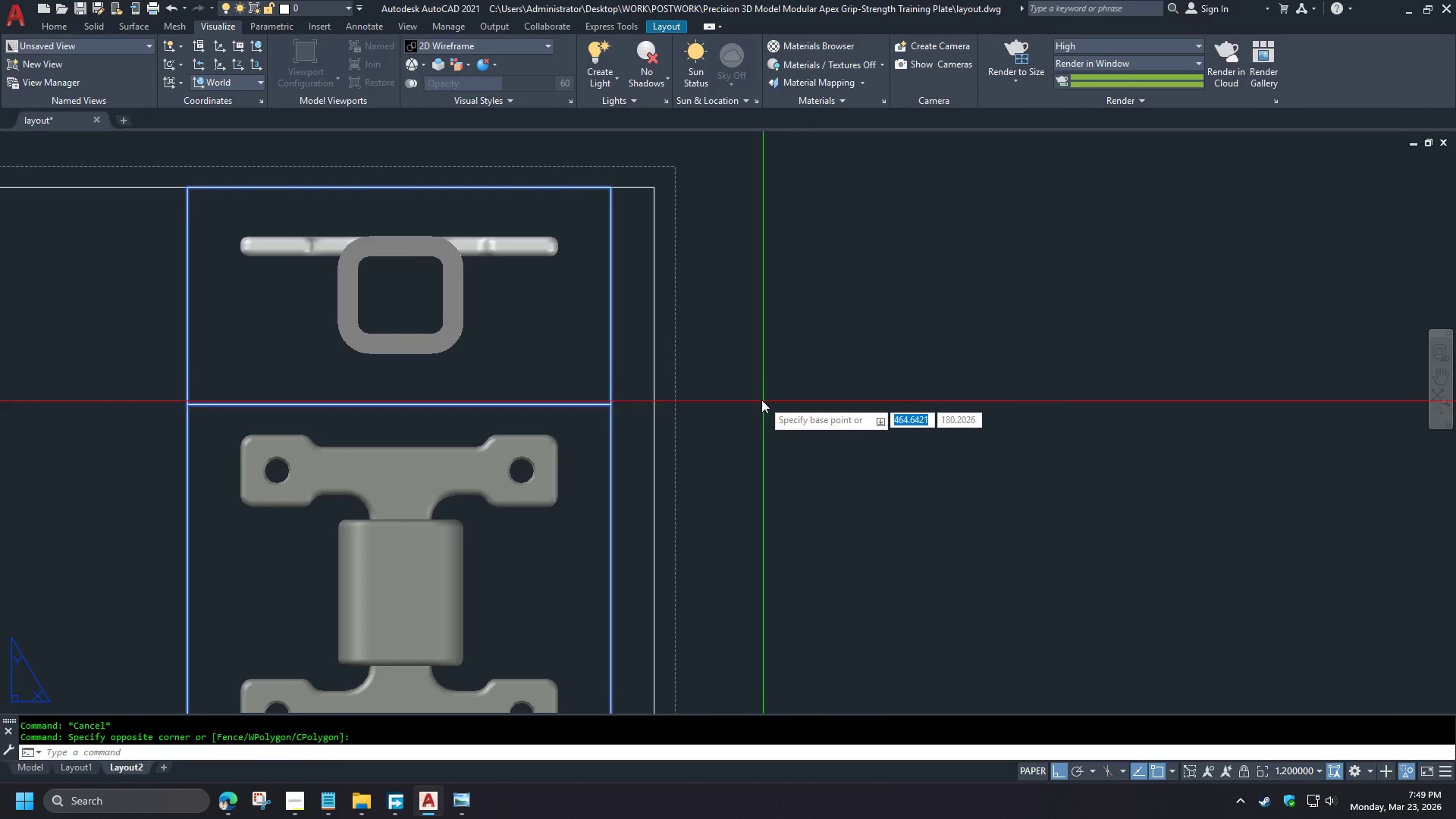 
left_click([771, 420])
 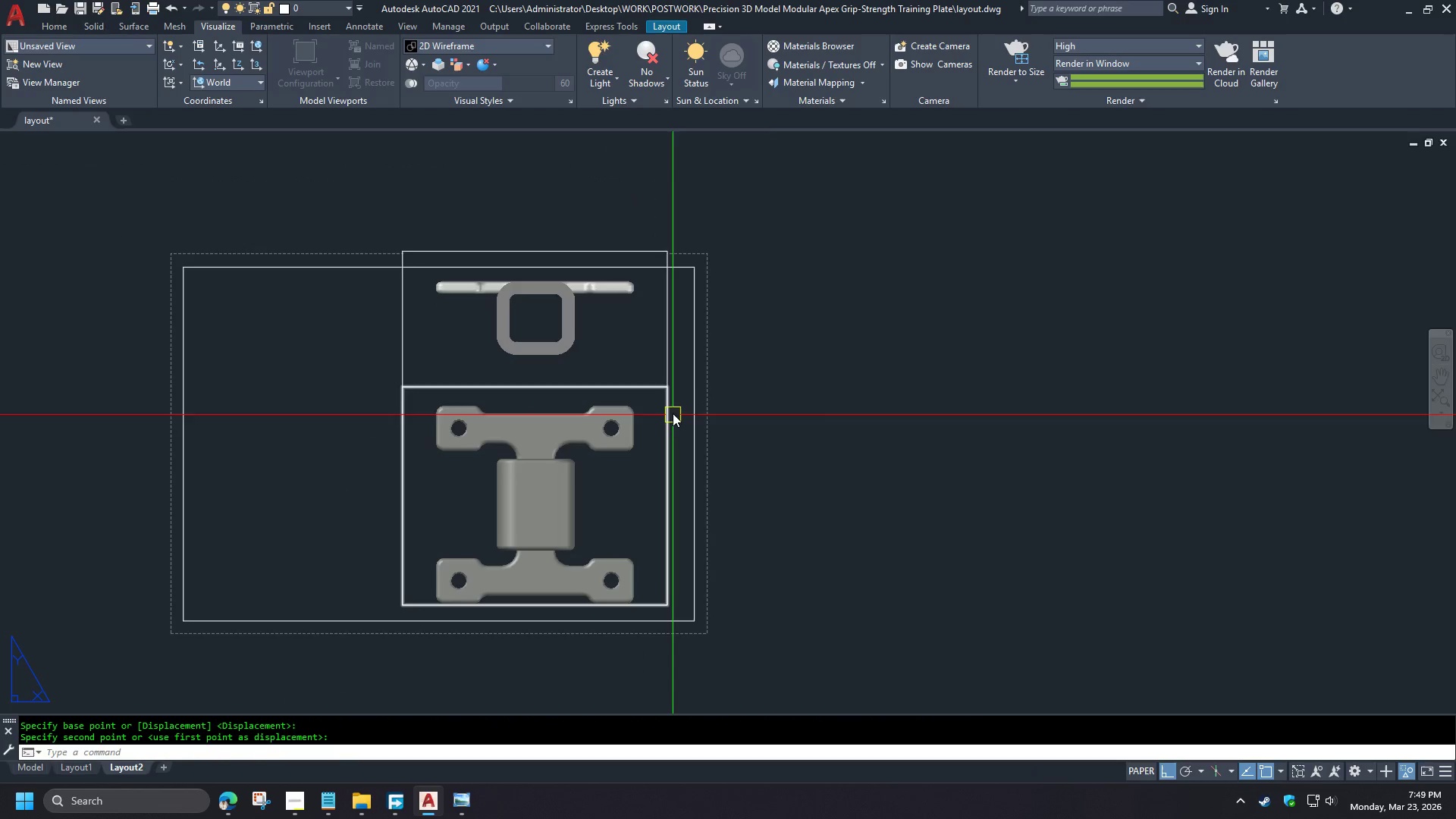 
double_click([632, 371])
 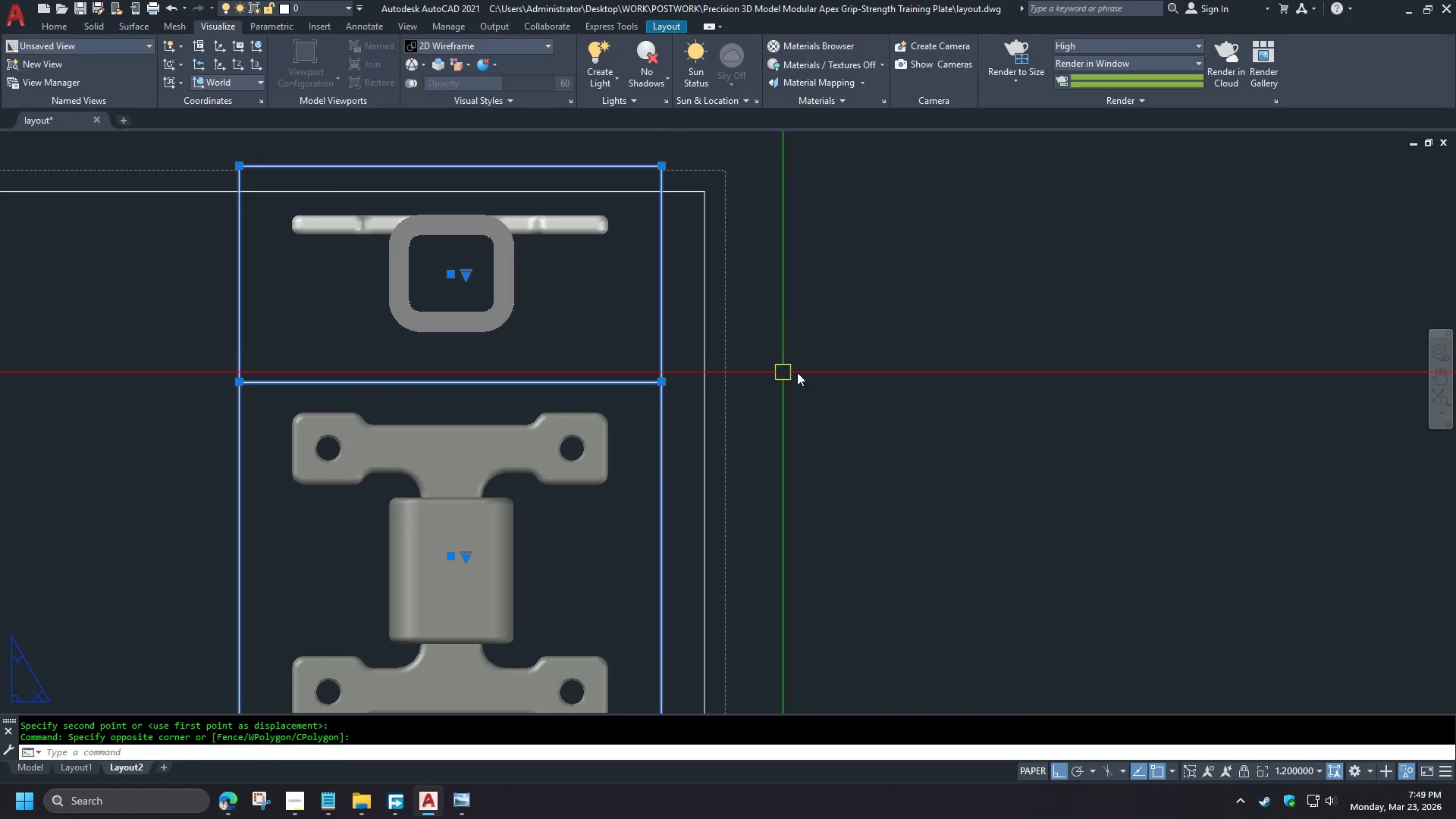 
key(Space)
 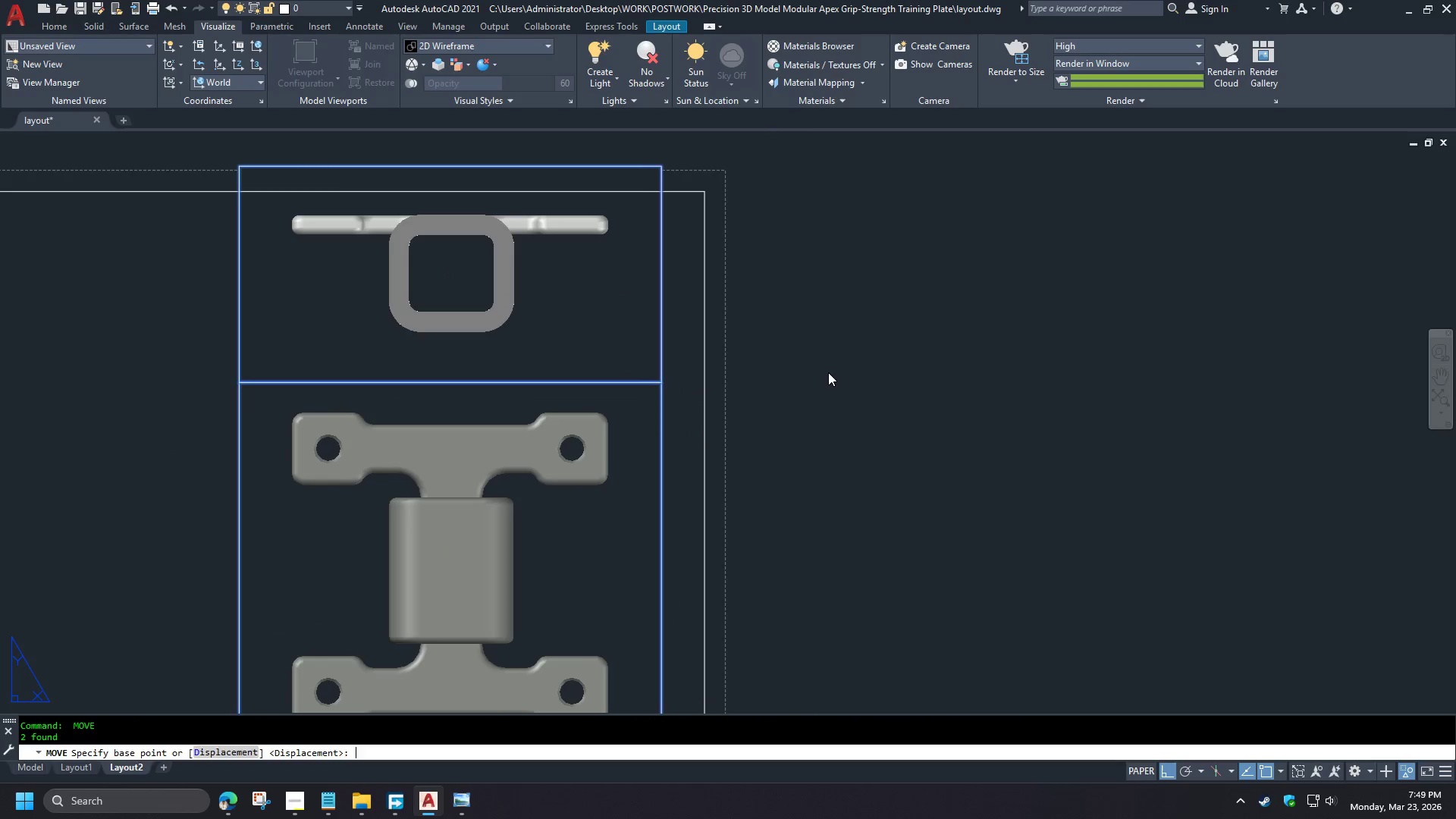 
triple_click([828, 372])
 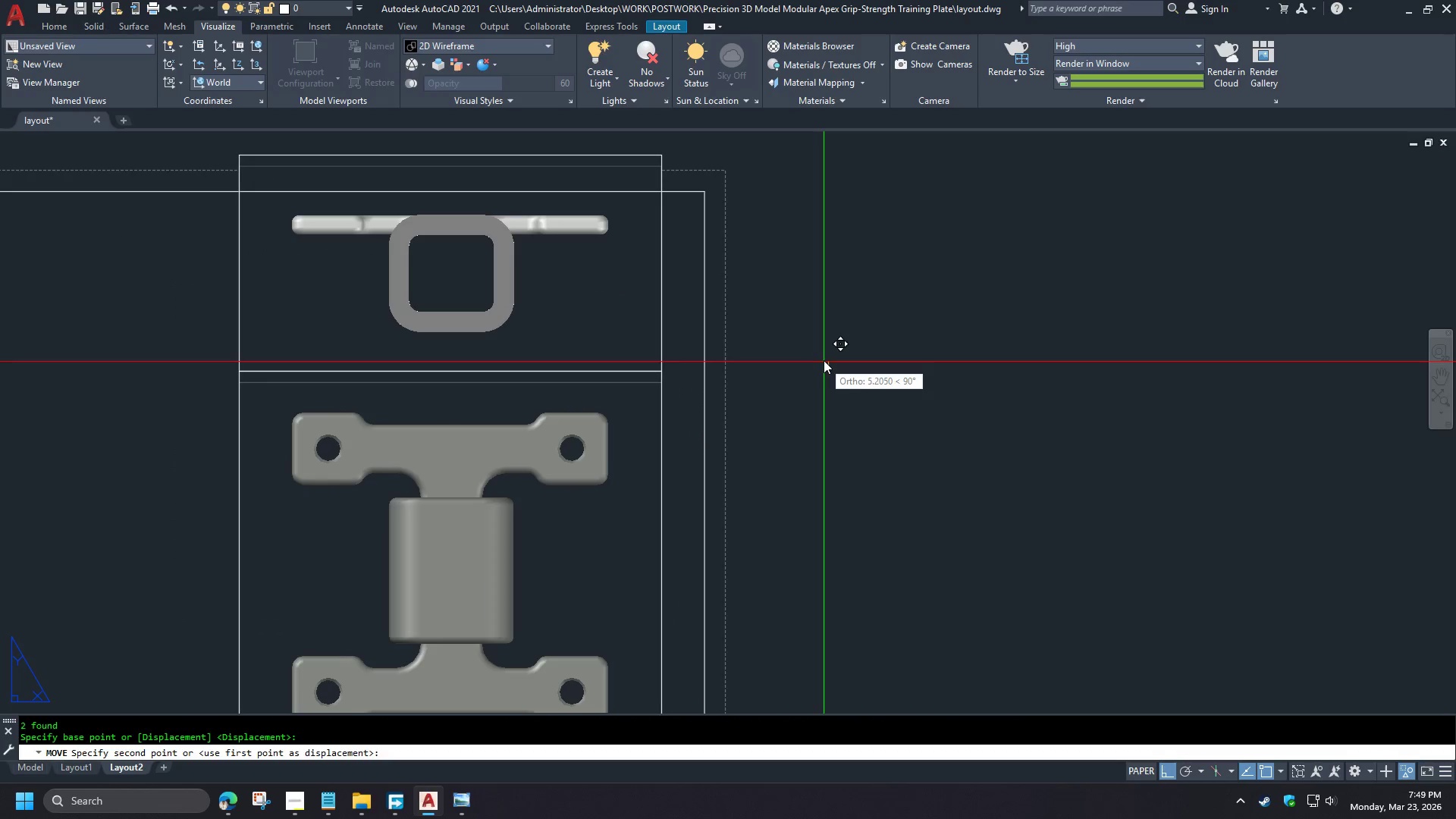 
triple_click([824, 360])
 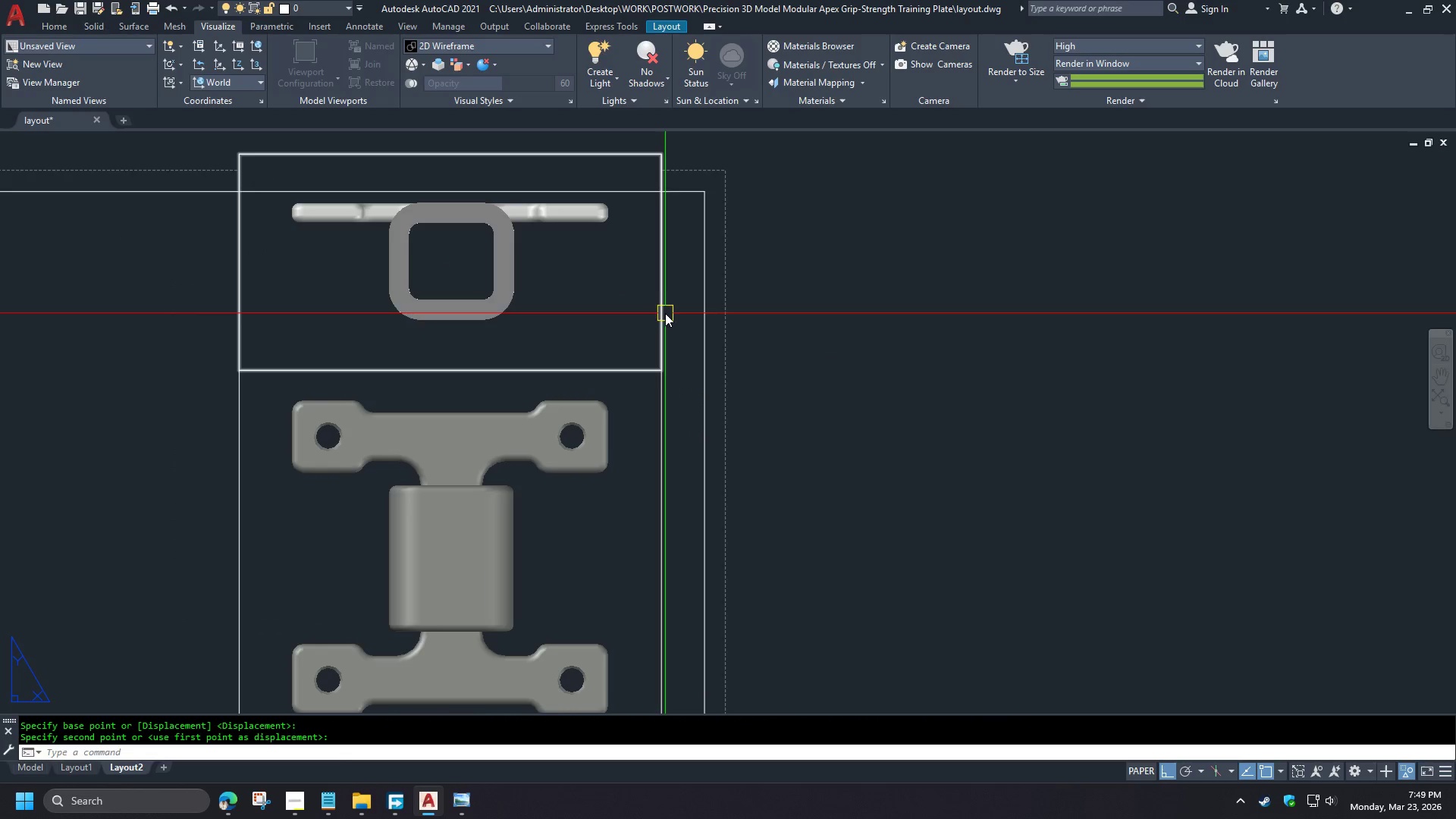 
left_click([661, 311])
 